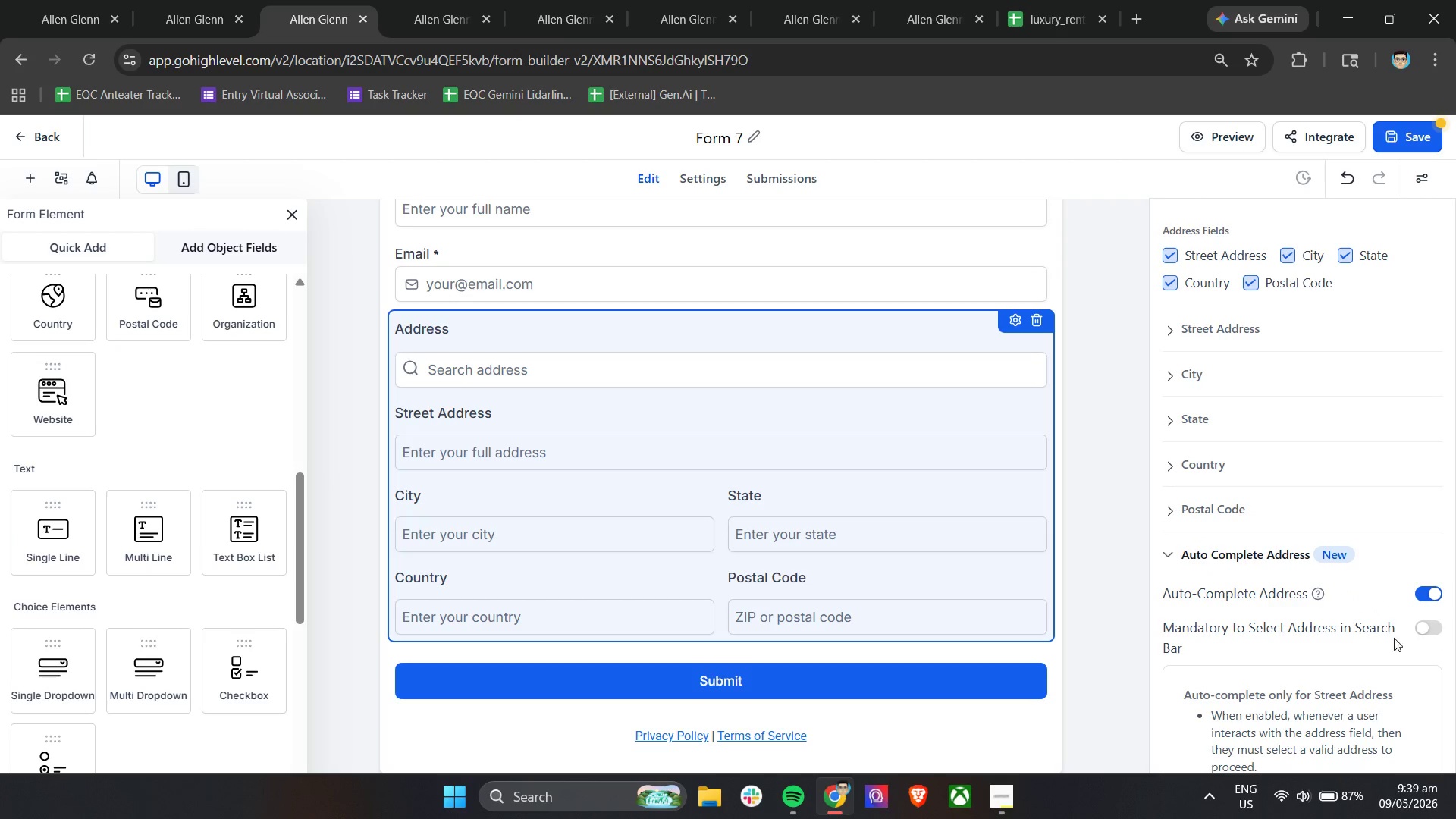 
left_click([1426, 629])
 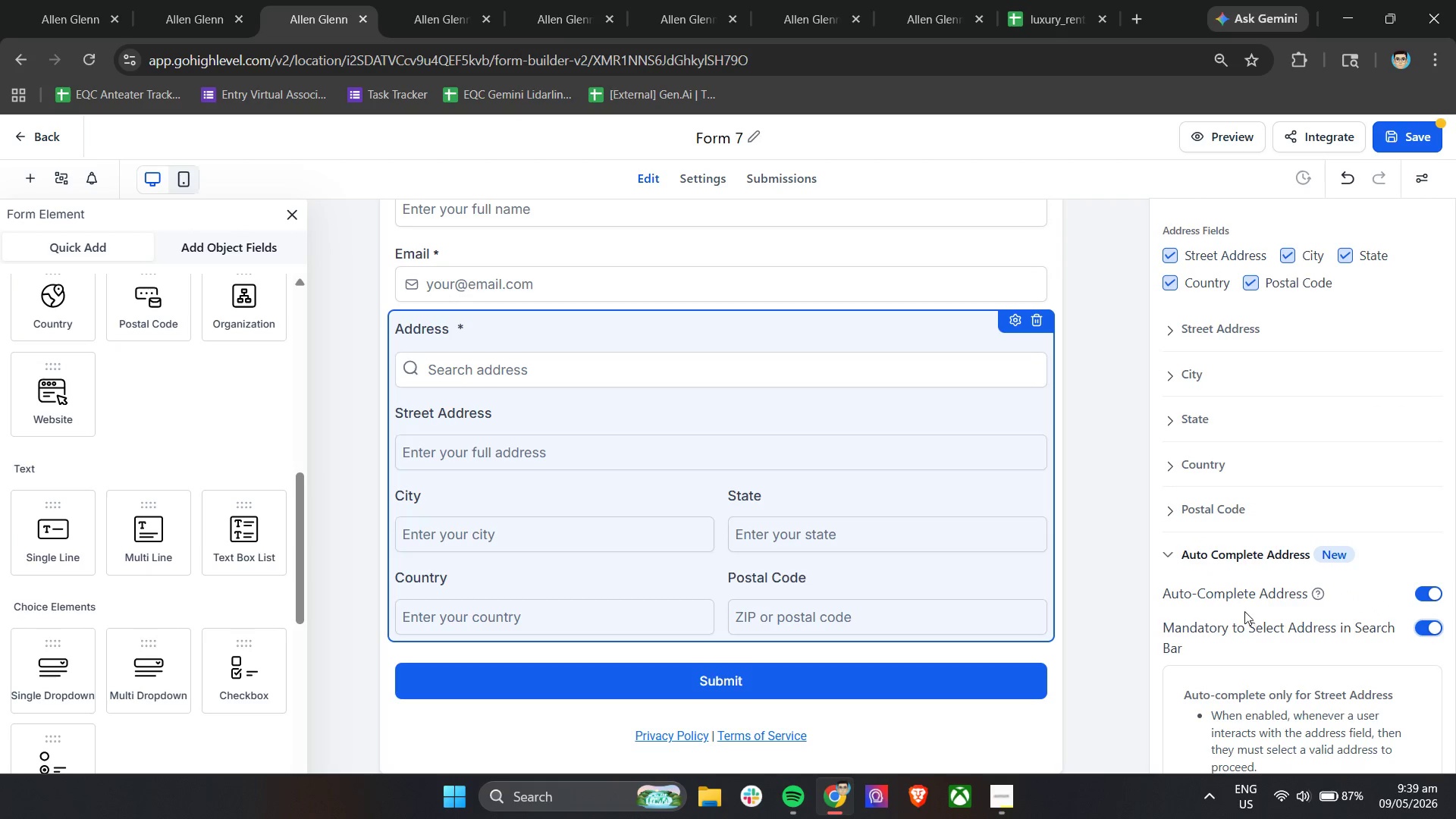 
scroll: coordinate [1218, 578], scroll_direction: up, amount: 3.0
 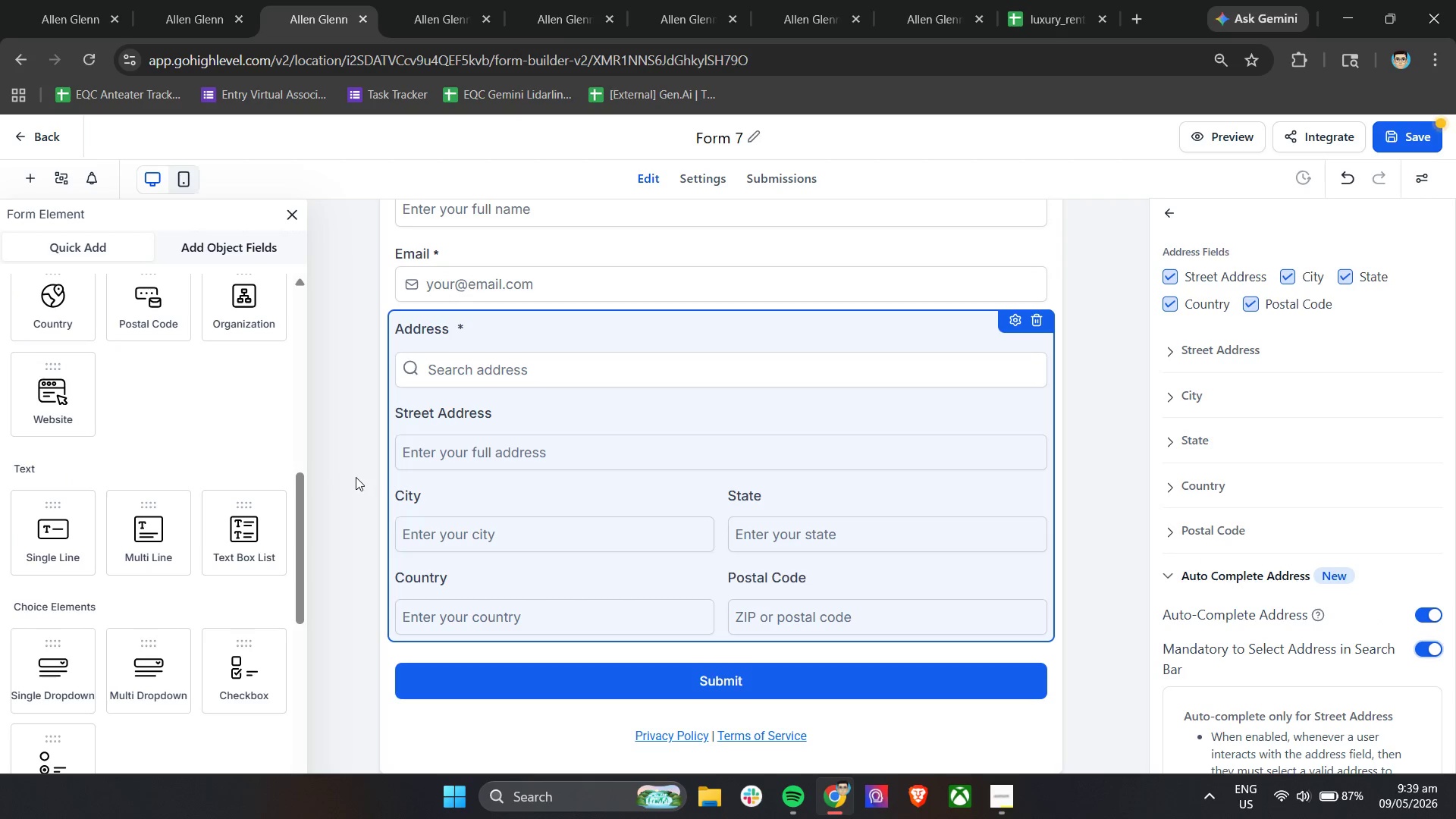 
scroll: coordinate [208, 491], scroll_direction: down, amount: 8.0
 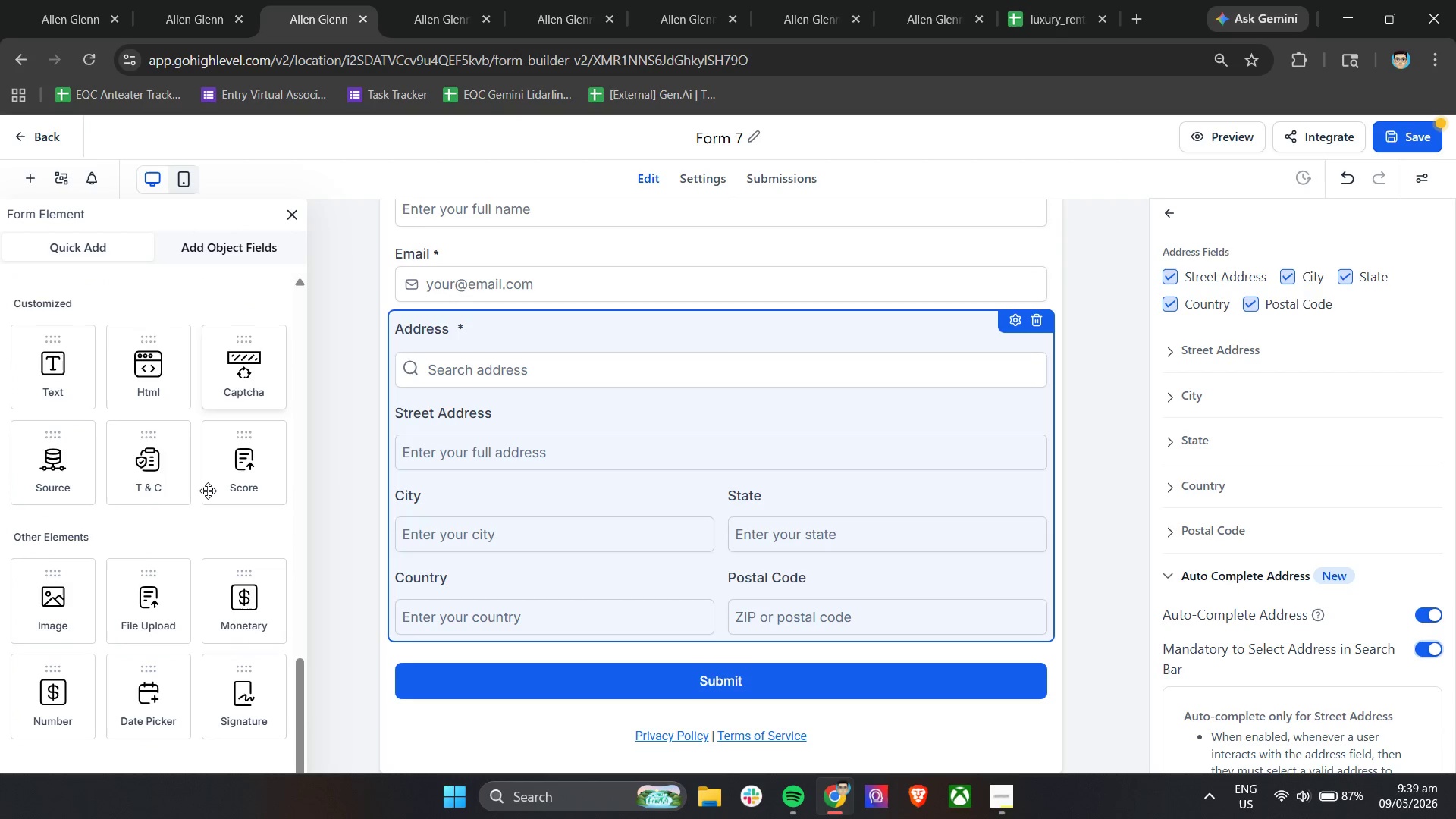 
scroll: coordinate [208, 491], scroll_direction: up, amount: 17.0
 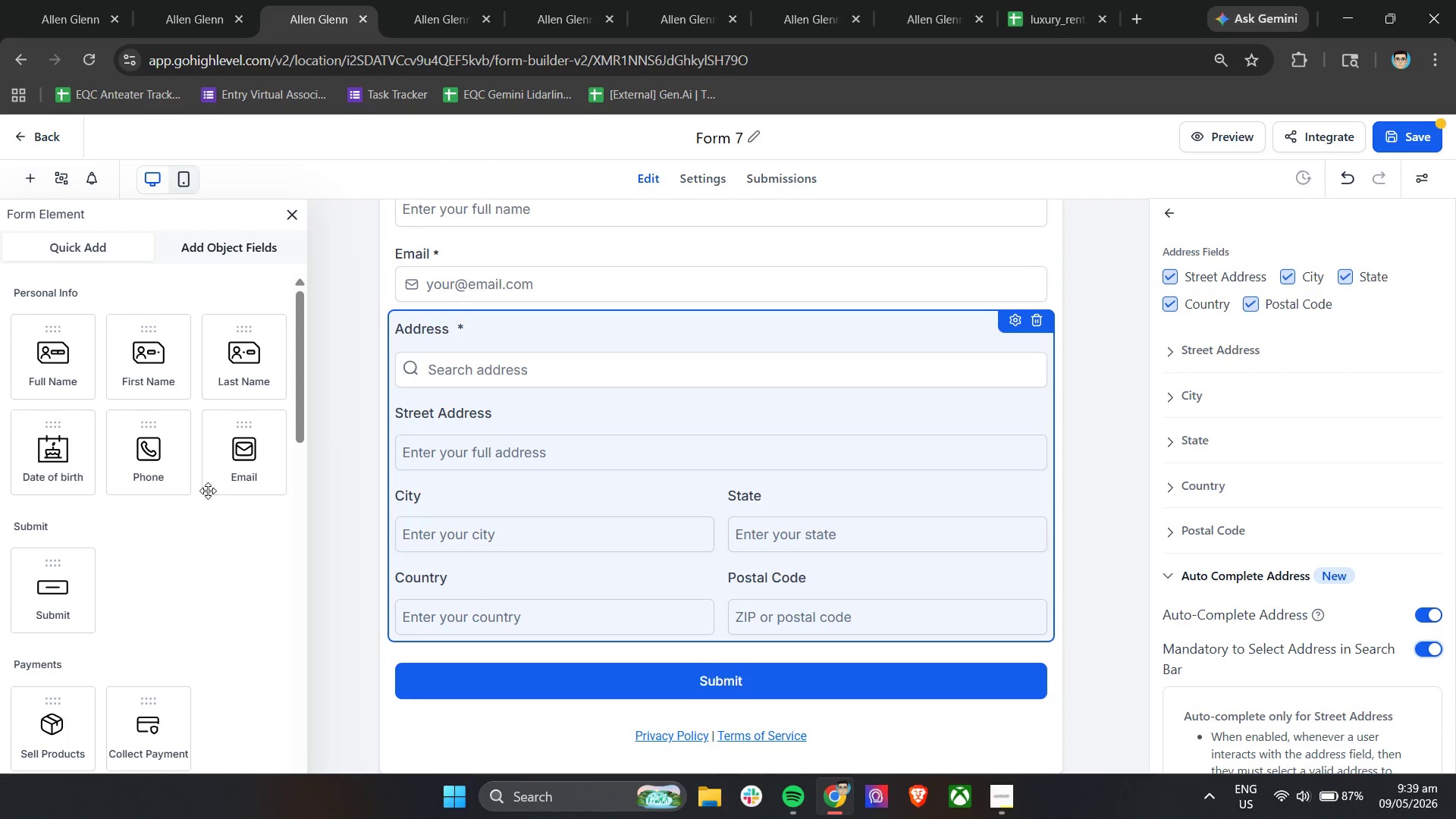 
scroll: coordinate [231, 472], scroll_direction: down, amount: 6.0
 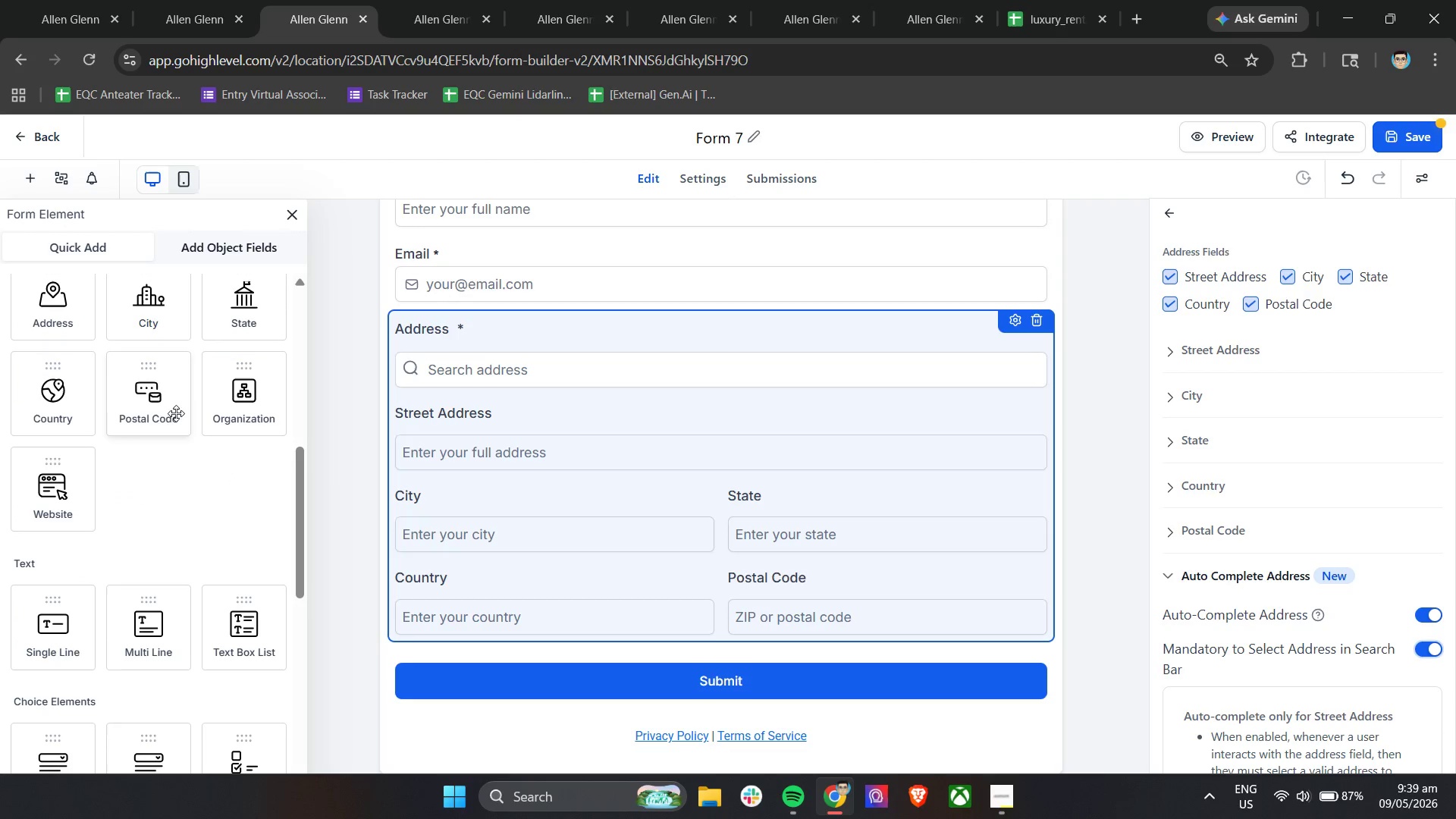 
wait(6.61)
 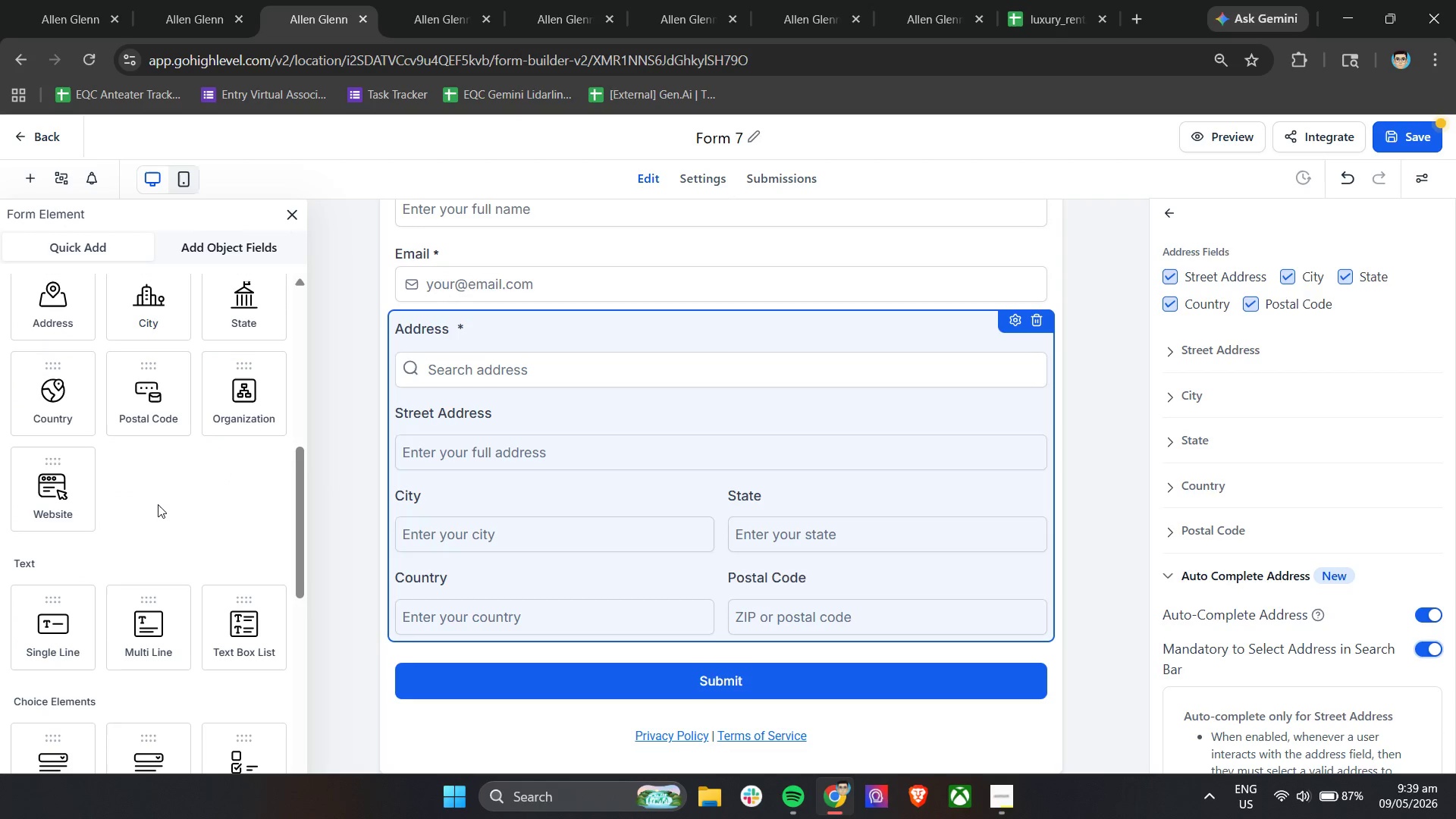 
left_click_drag(start_coordinate=[61, 642], to_coordinate=[447, 672])
 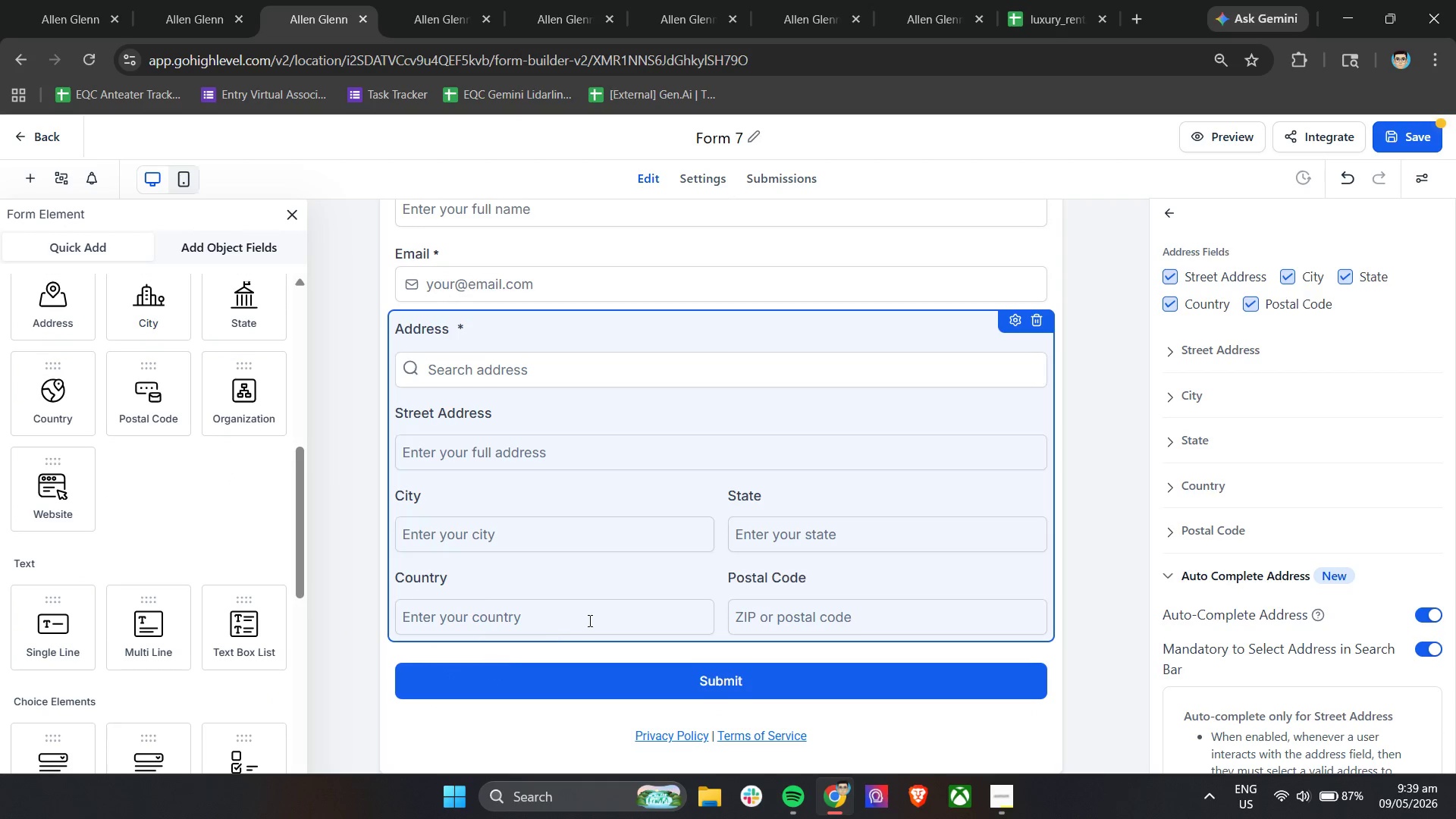 
scroll: coordinate [558, 580], scroll_direction: down, amount: 9.0
 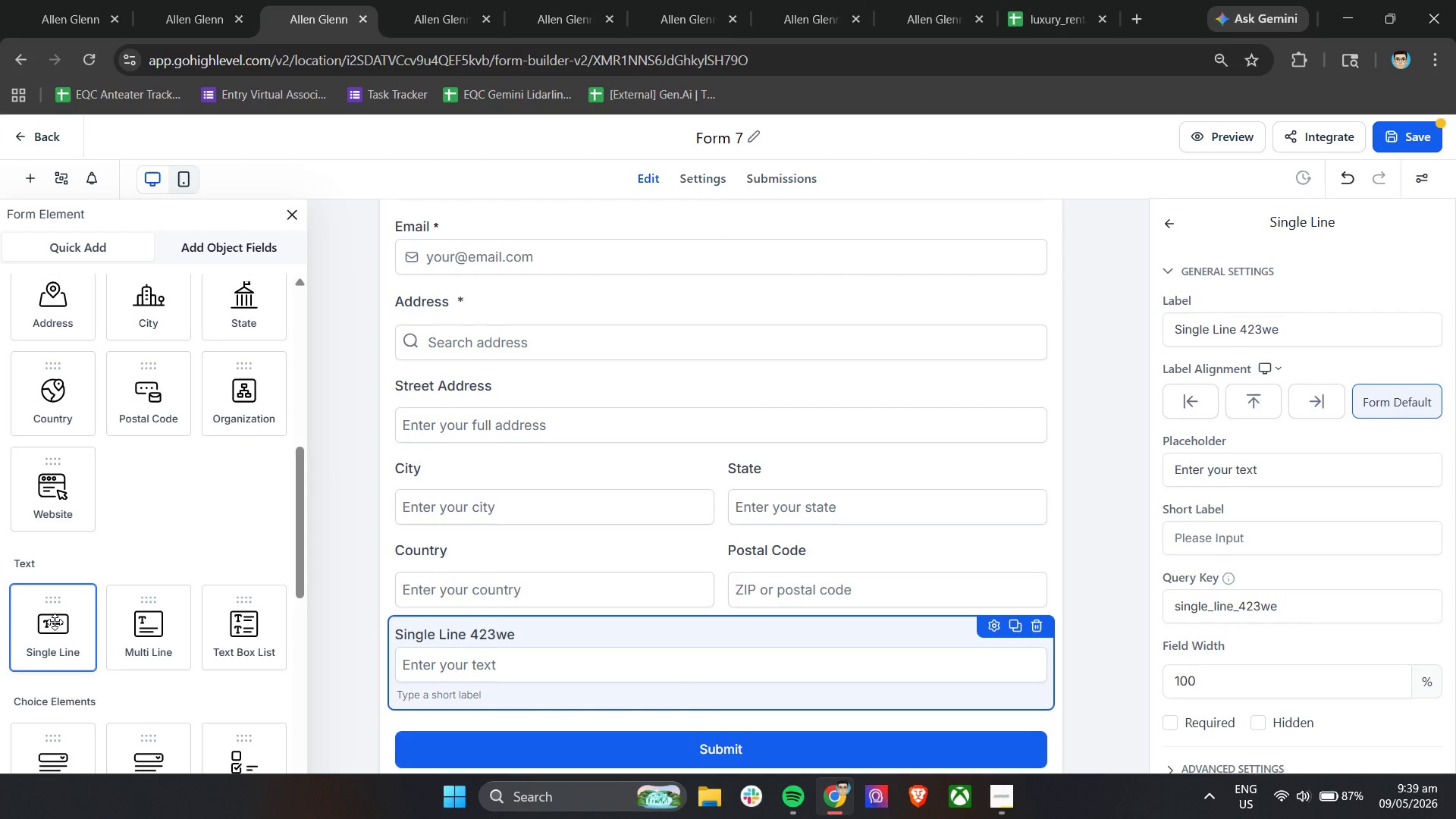 
left_click([55, 622])
 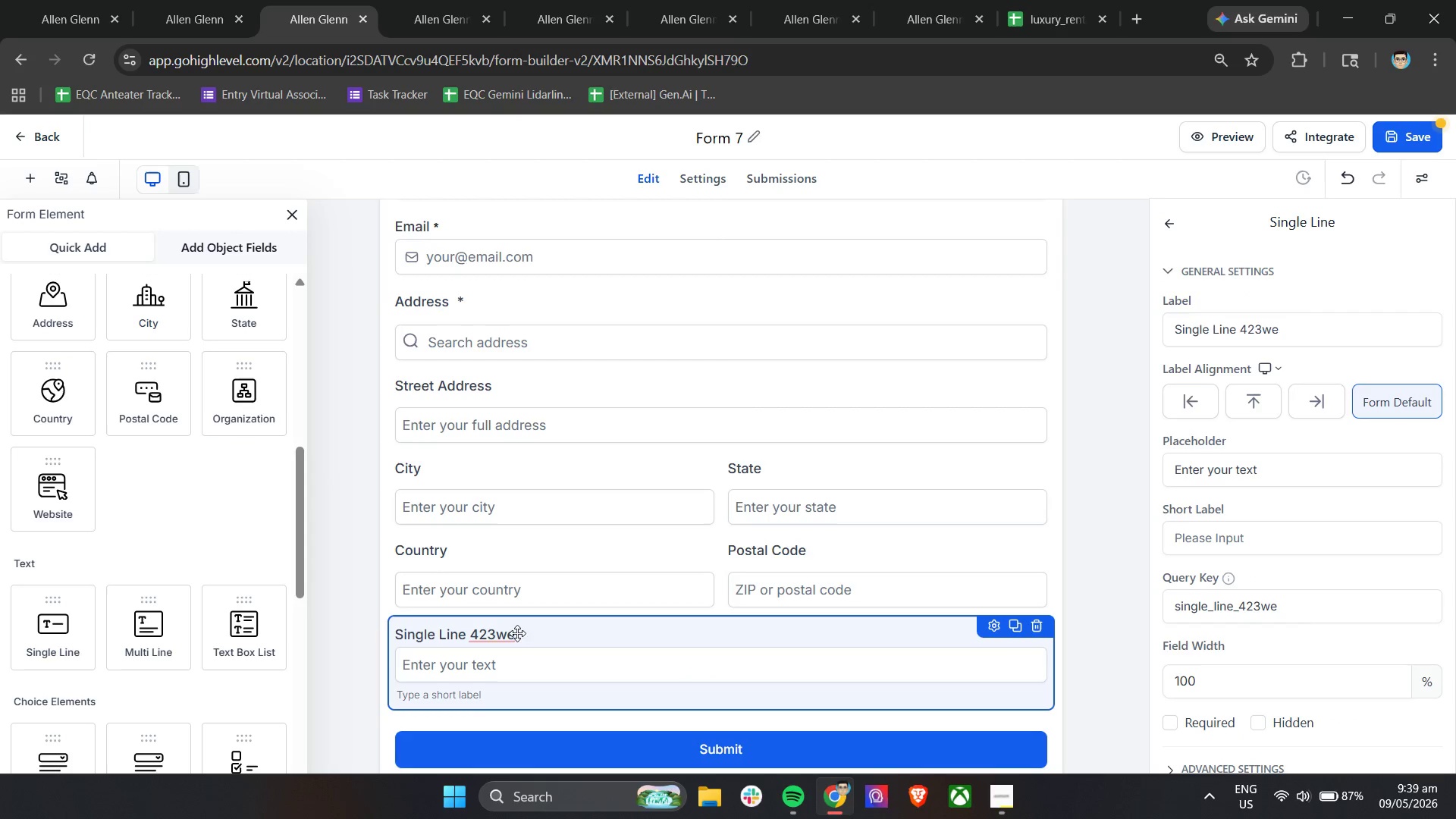 
double_click([487, 635])
 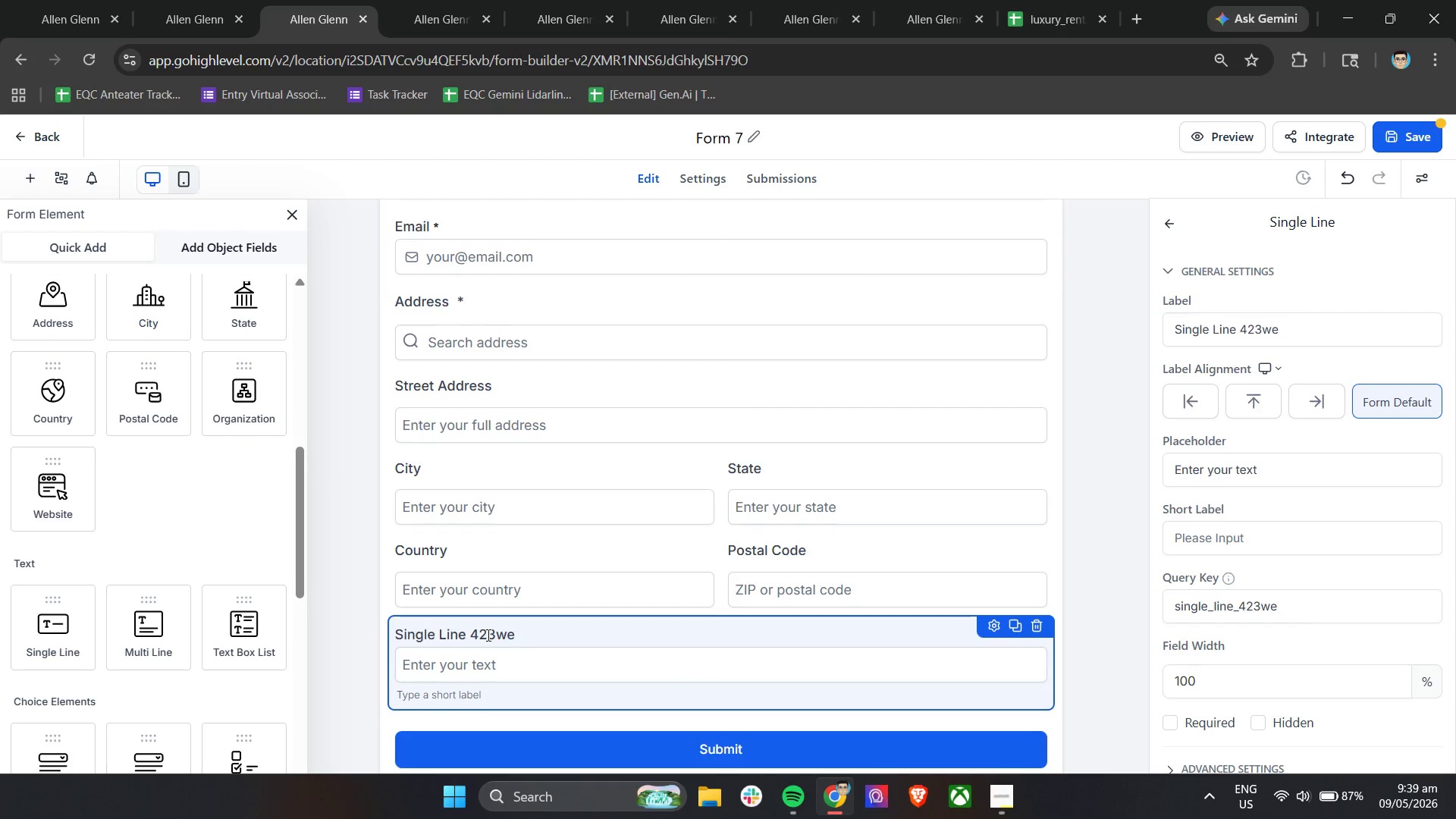 
triple_click([487, 635])
 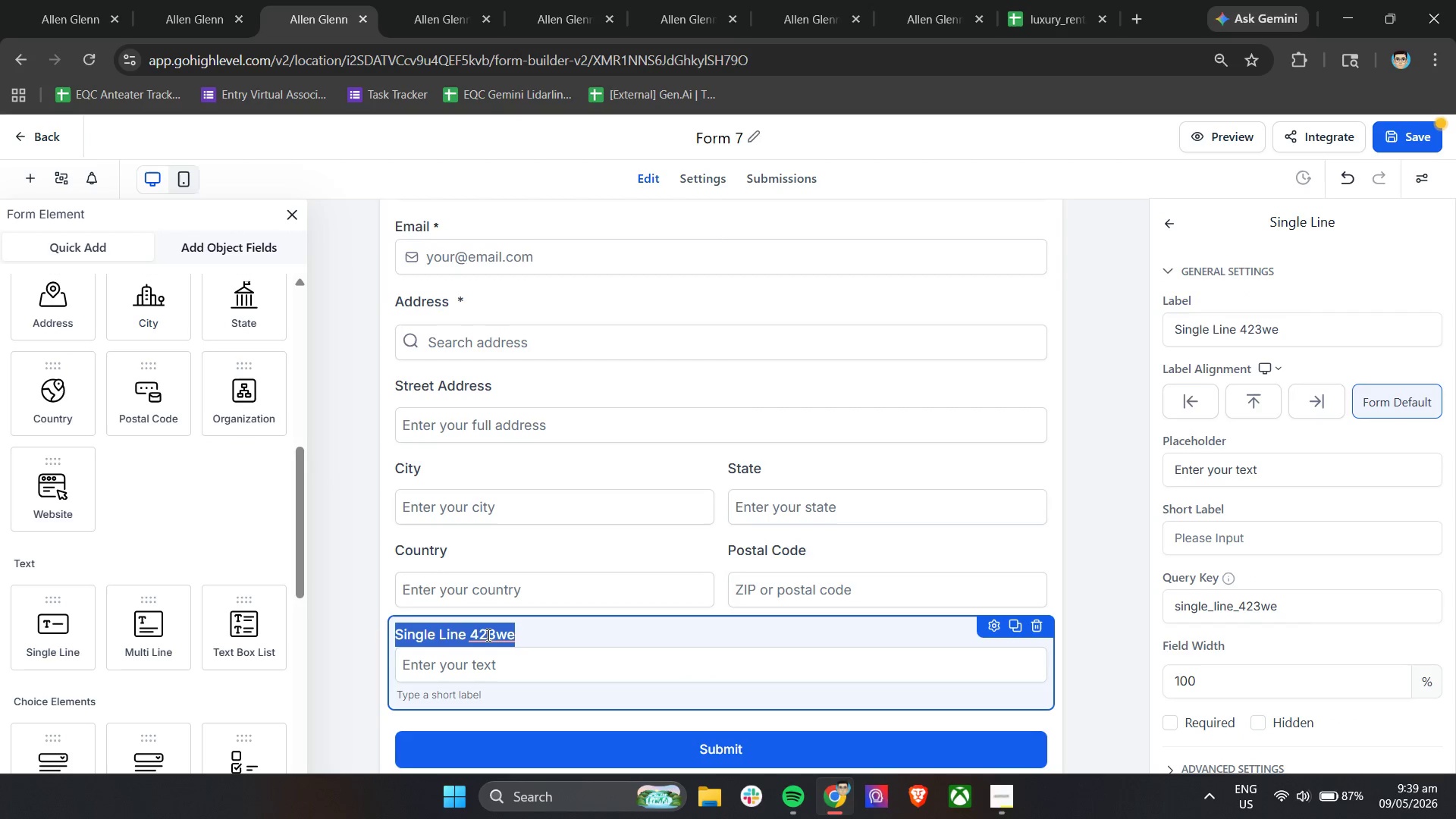 
triple_click([487, 635])
 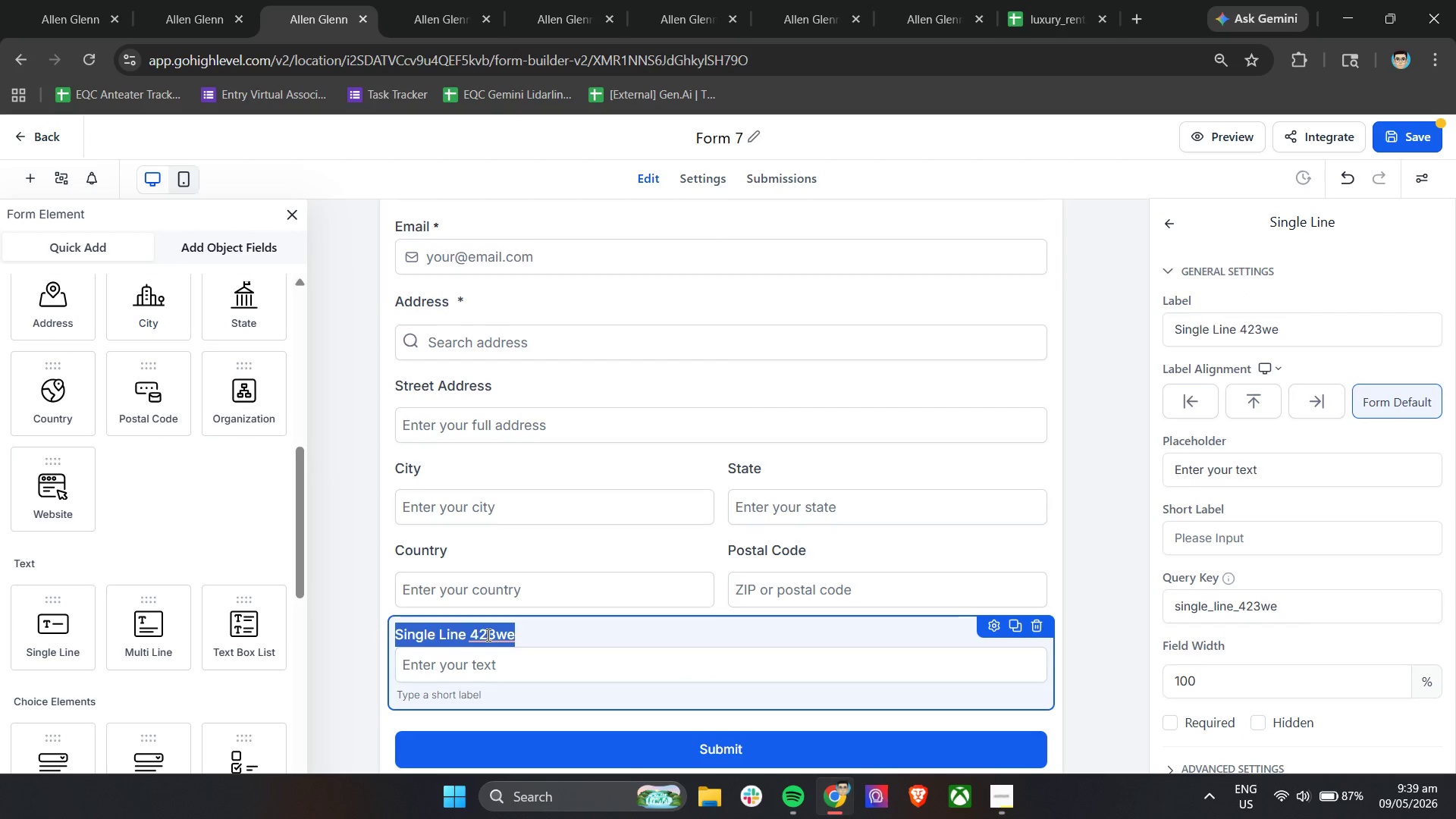 
type(Prre)
key(Backspace)
key(Backspace)
type(effered Access Methid)
key(Backspace)
key(Backspace)
type(od)
 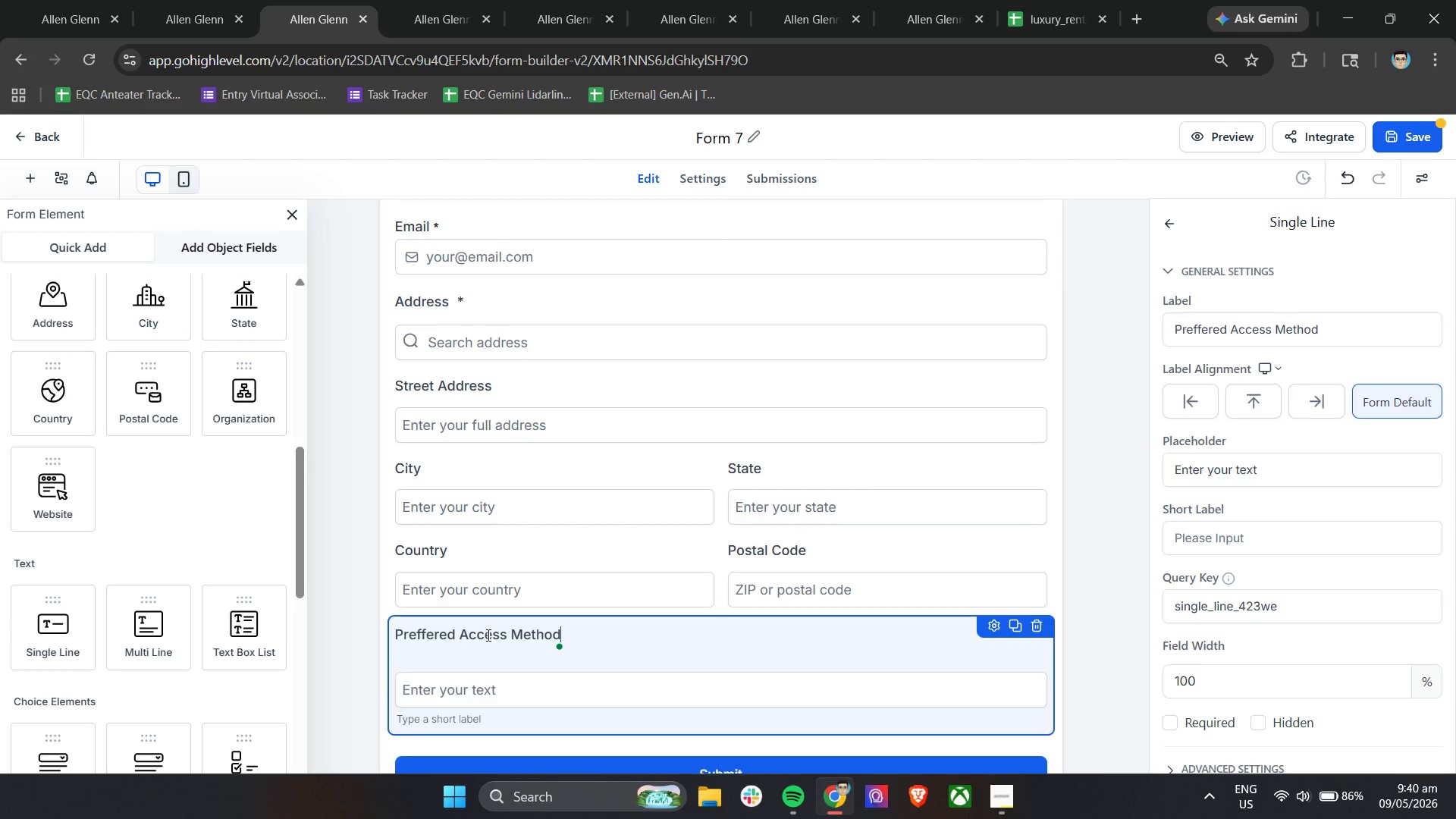 
 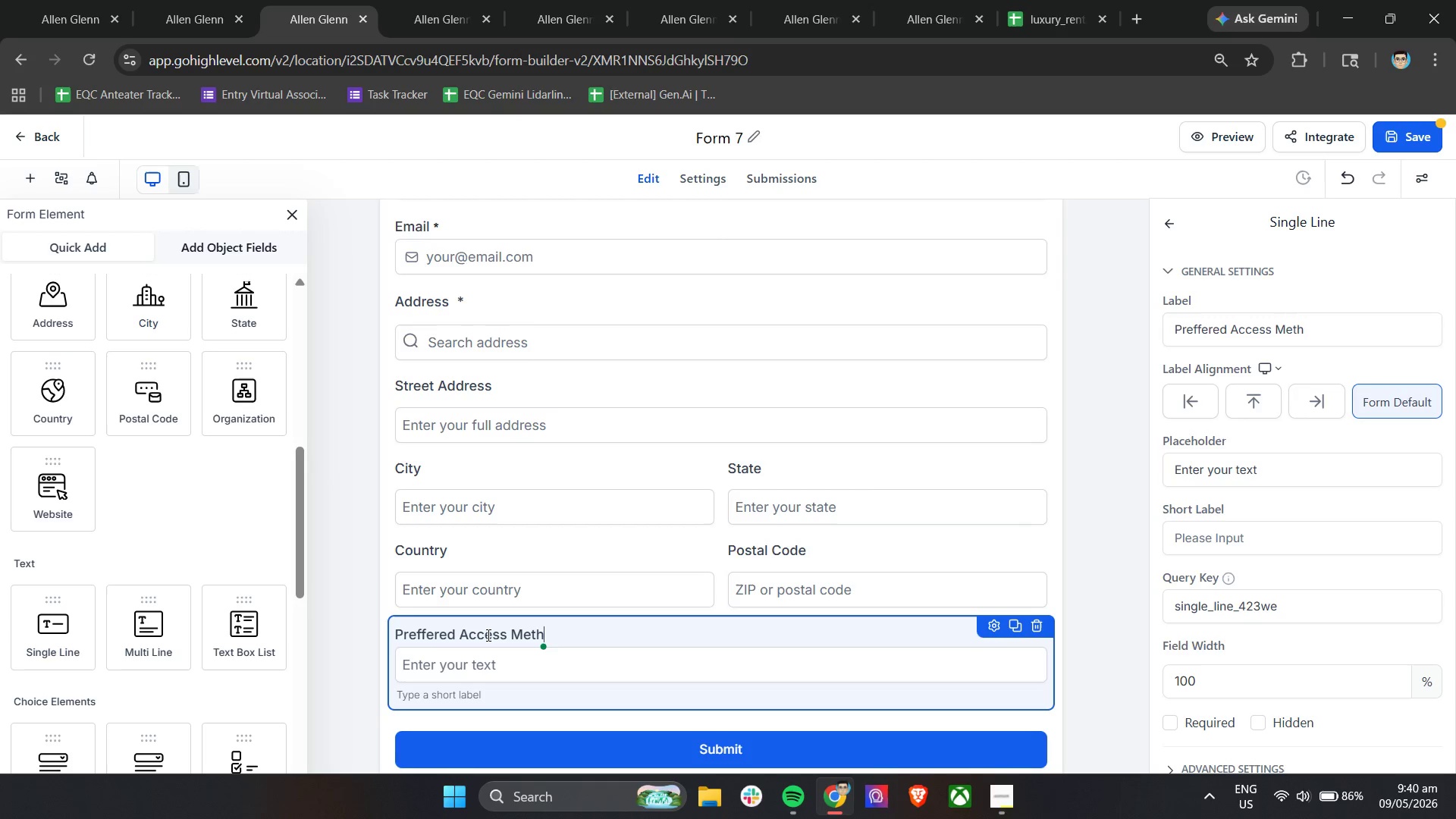 
key(Enter)
 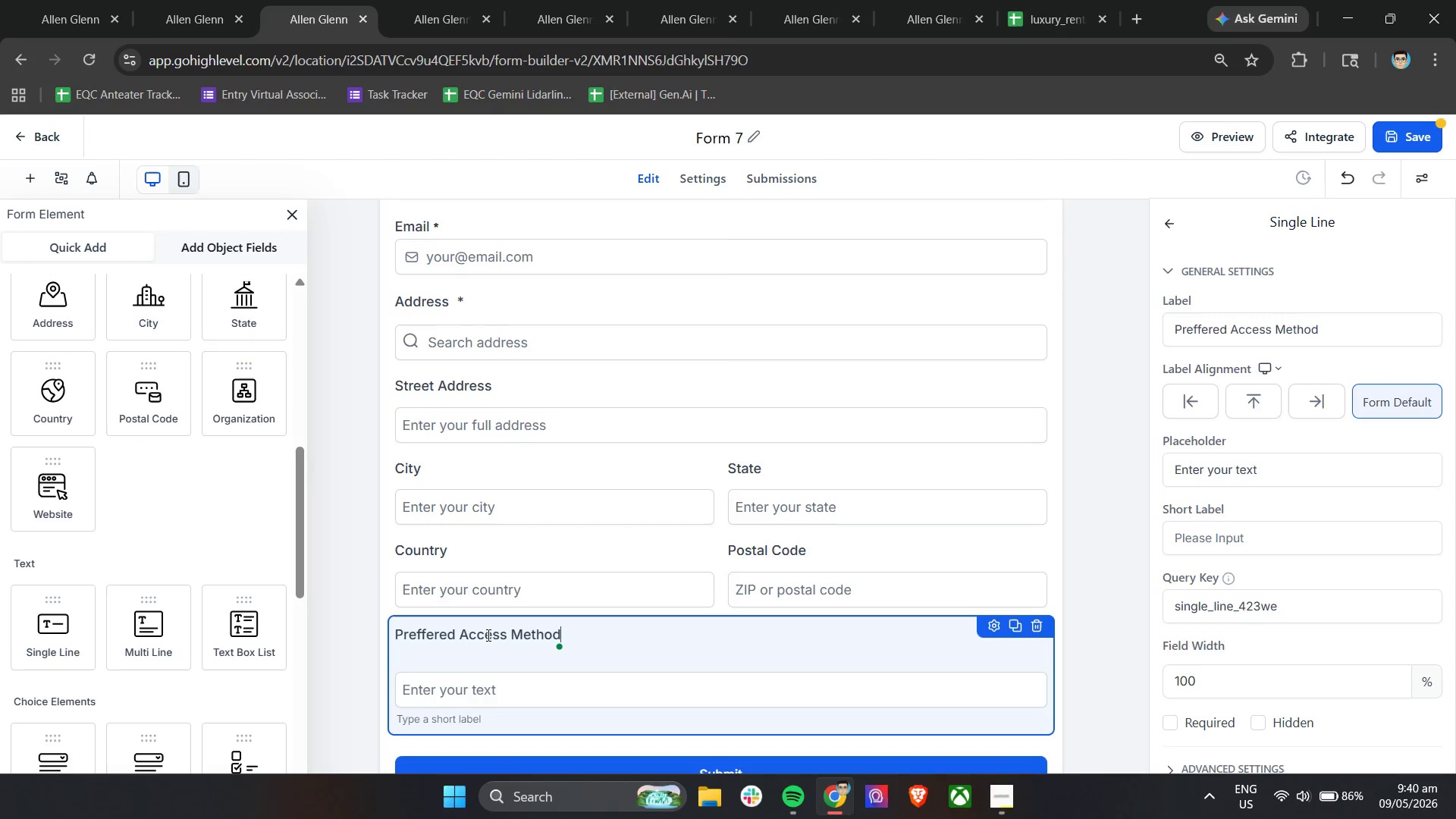 
key(Backspace)
 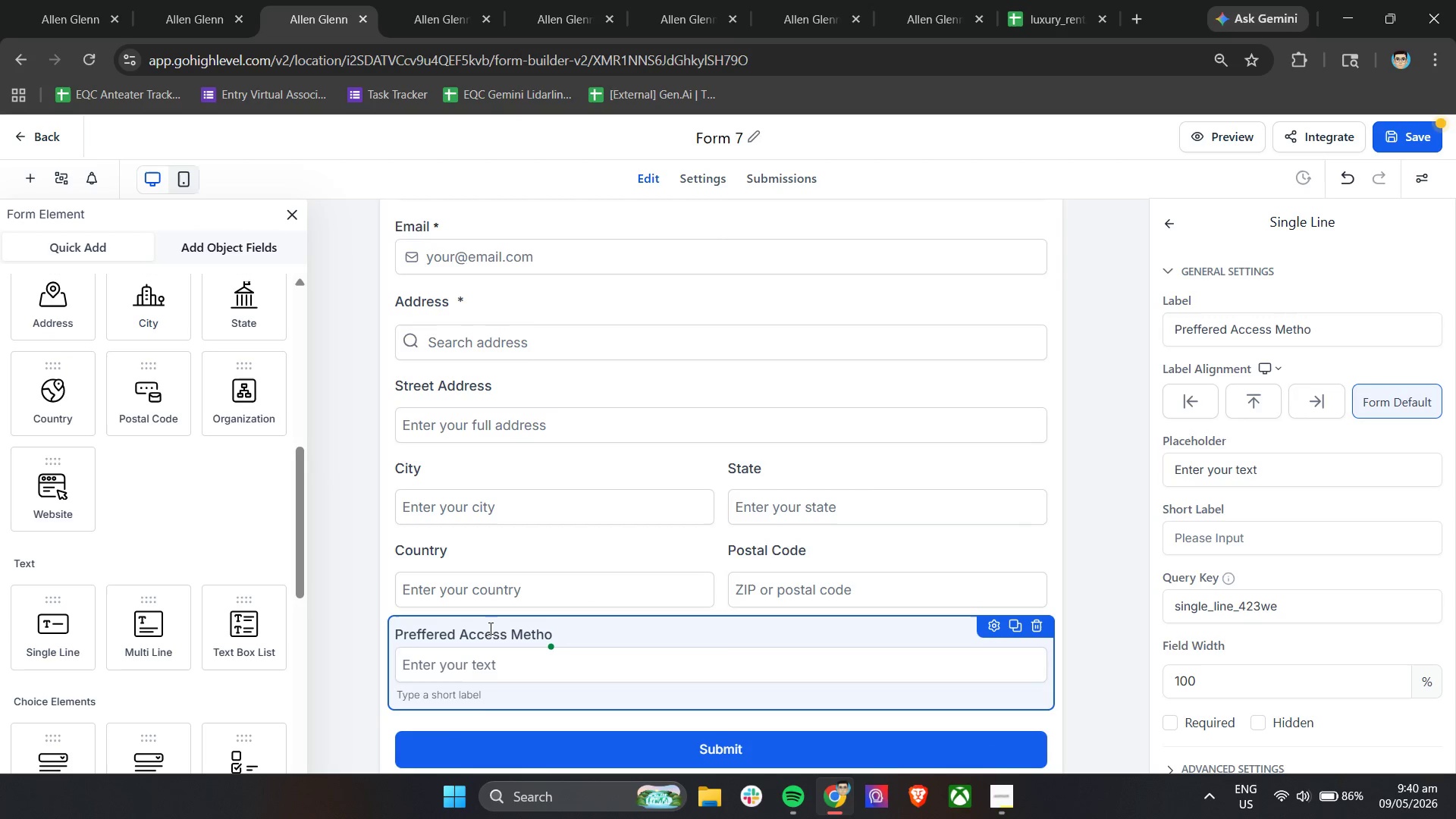 
key(D)
 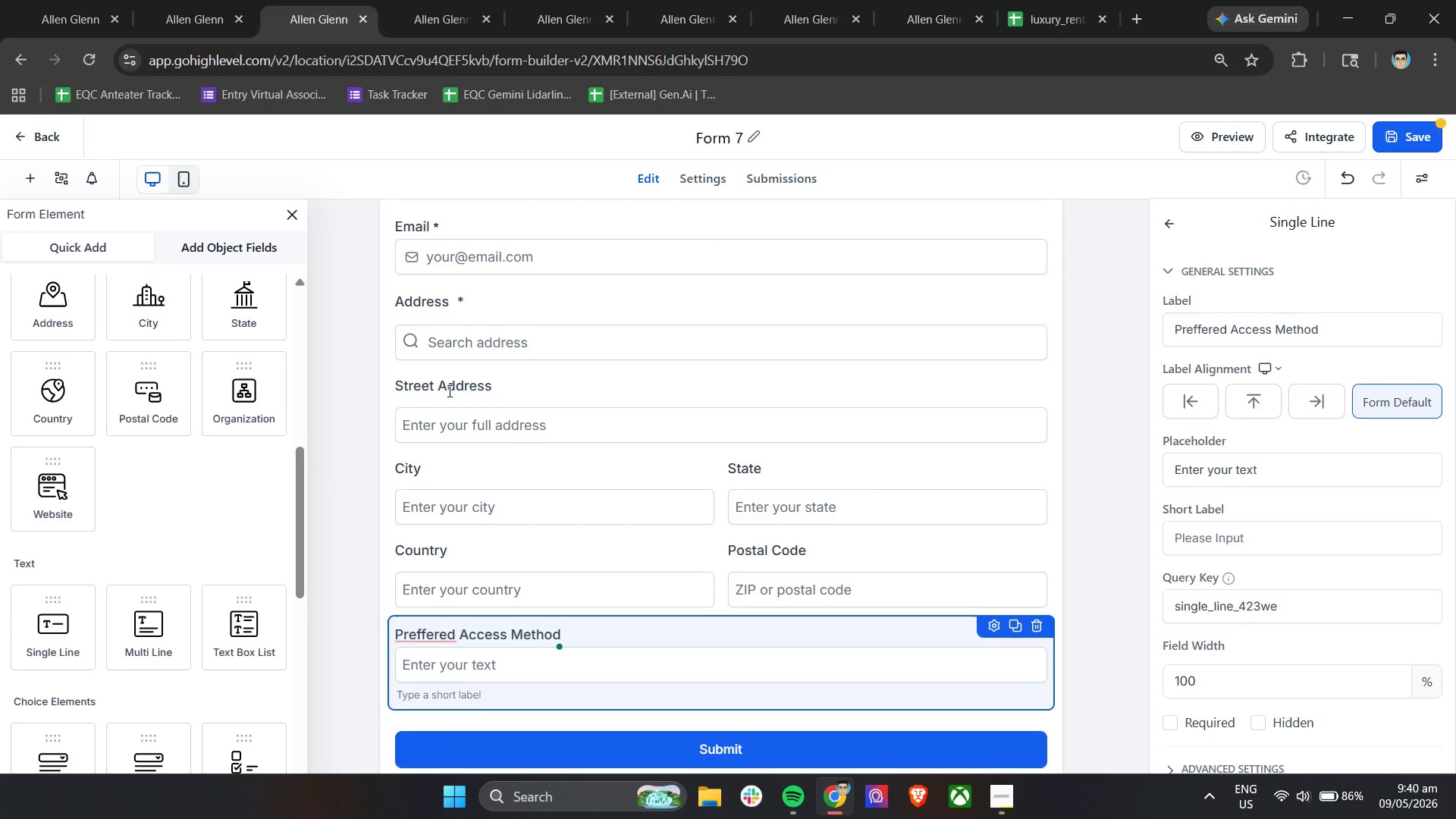 
left_click([448, 385])
 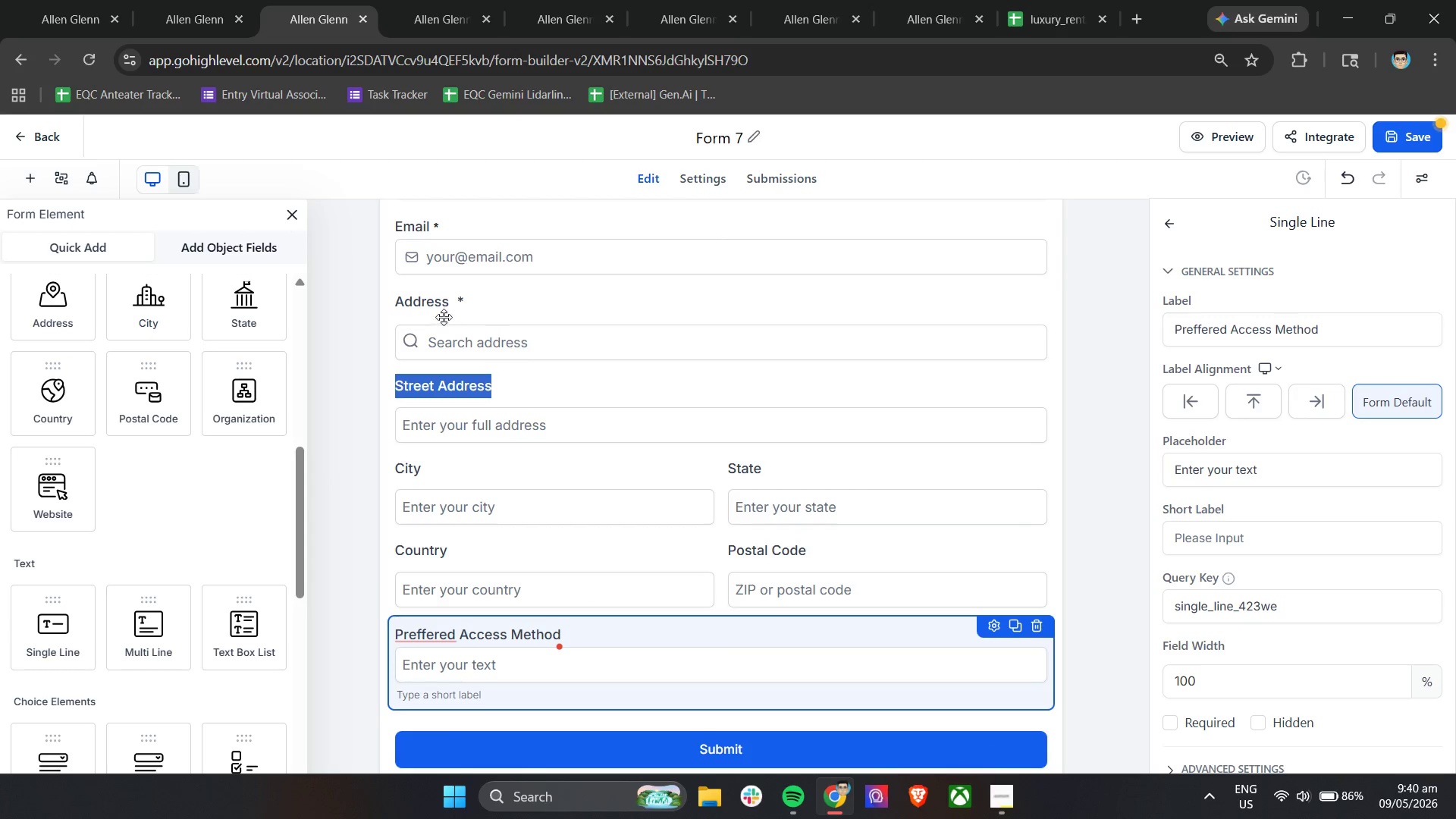 
left_click([435, 301])
 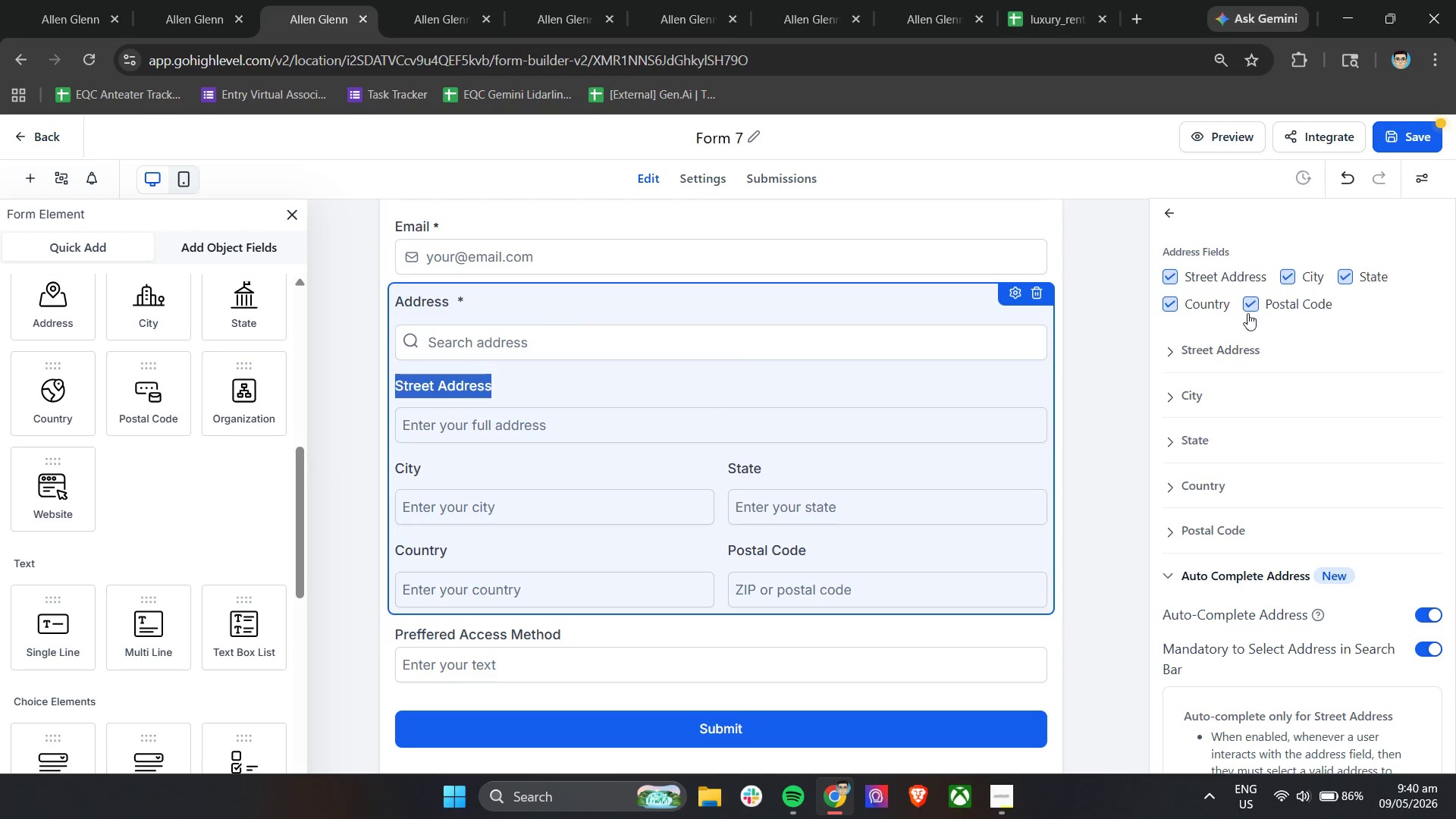 
scroll: coordinate [1233, 335], scroll_direction: up, amount: 3.0
 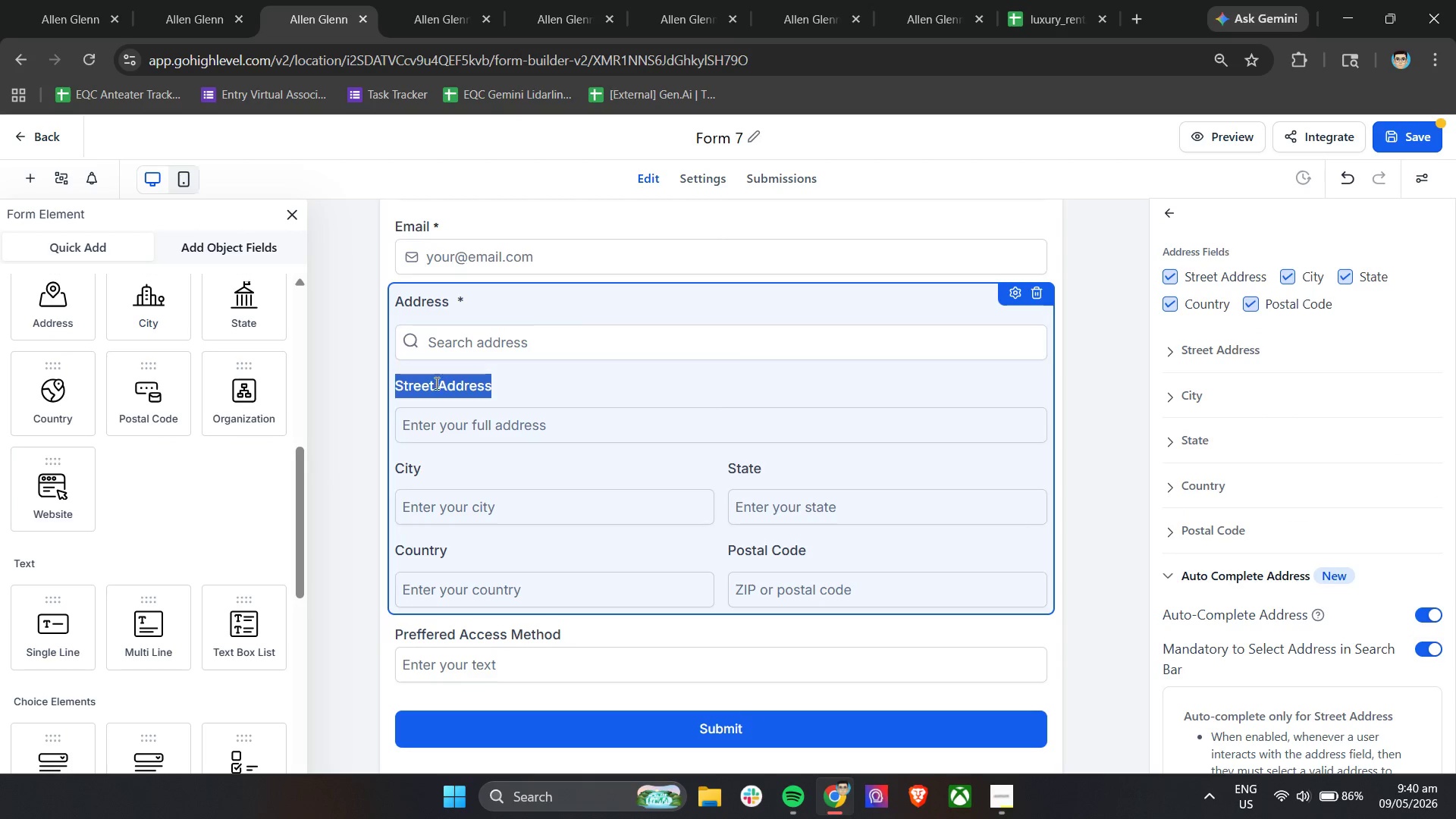 
double_click([435, 384])
 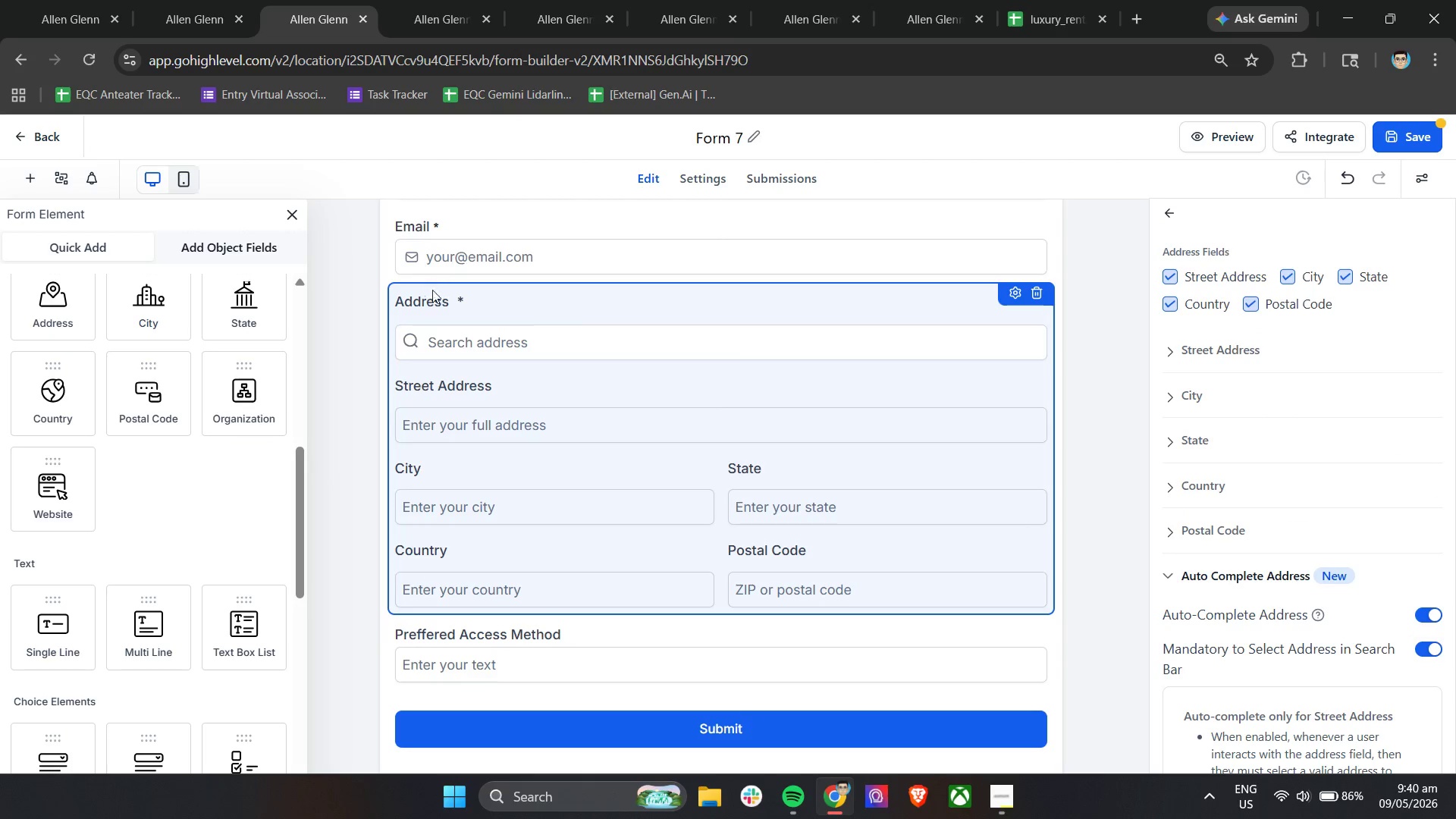 
double_click([428, 293])
 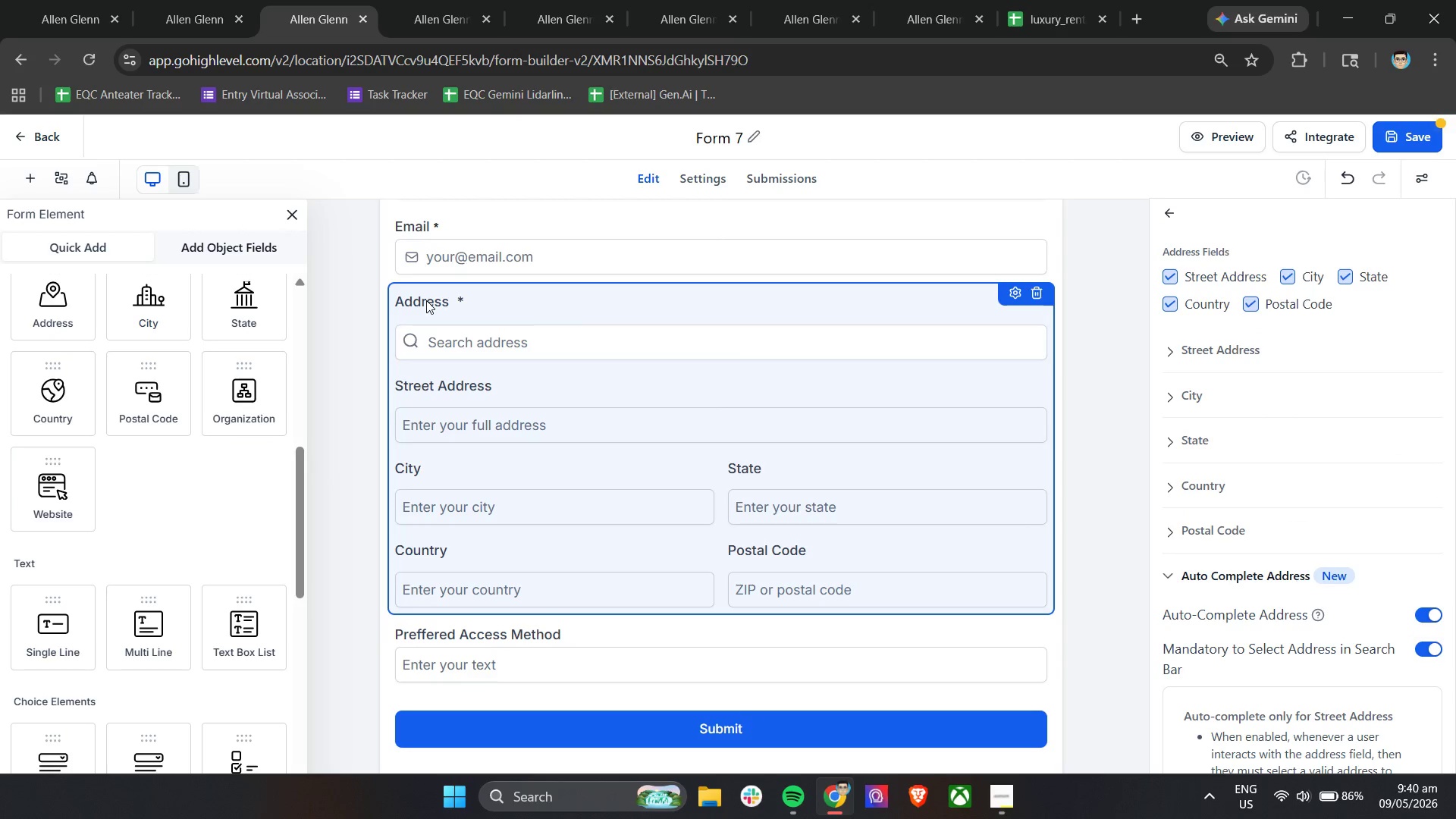 
triple_click([426, 300])
 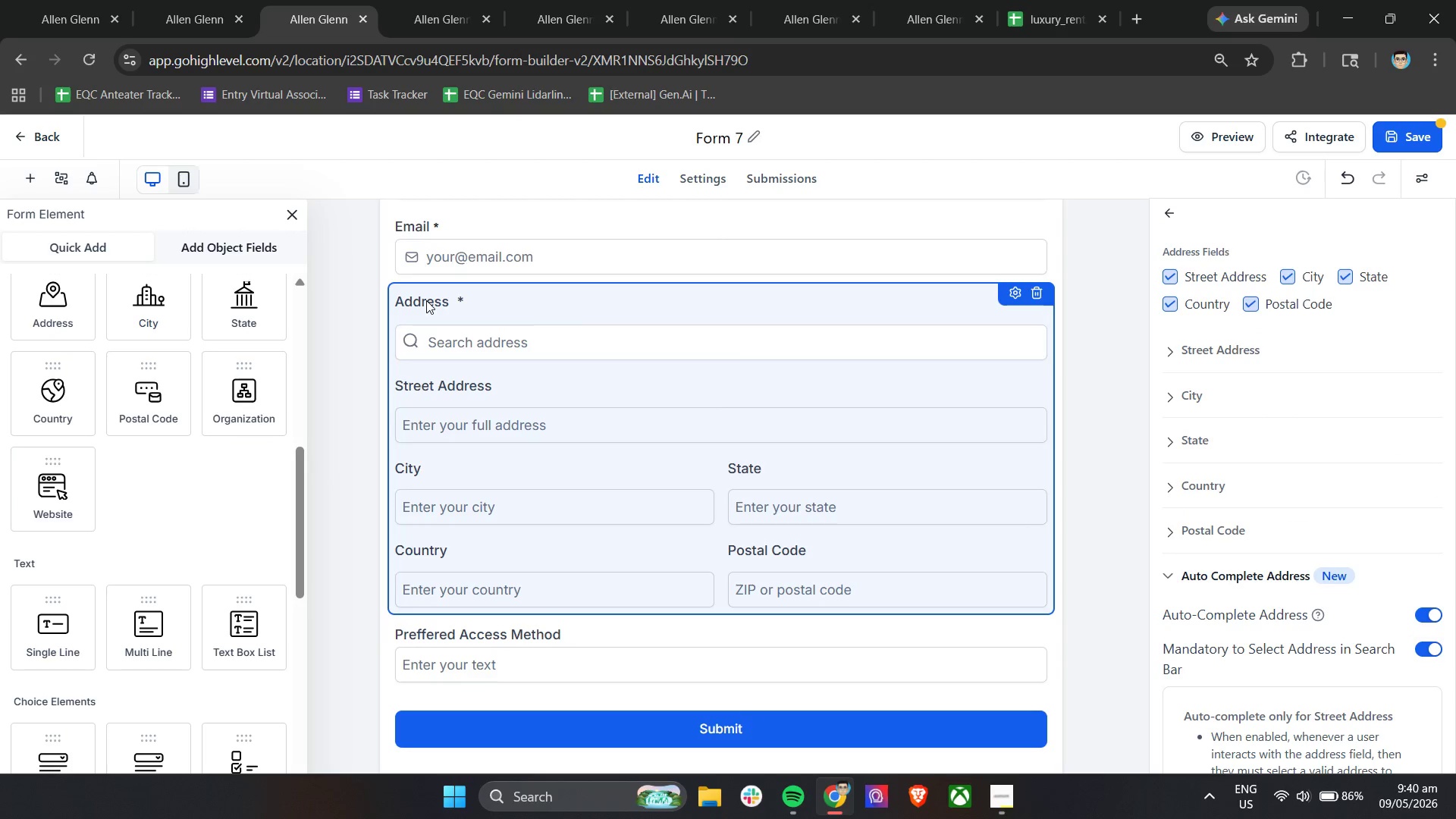 
triple_click([426, 300])
 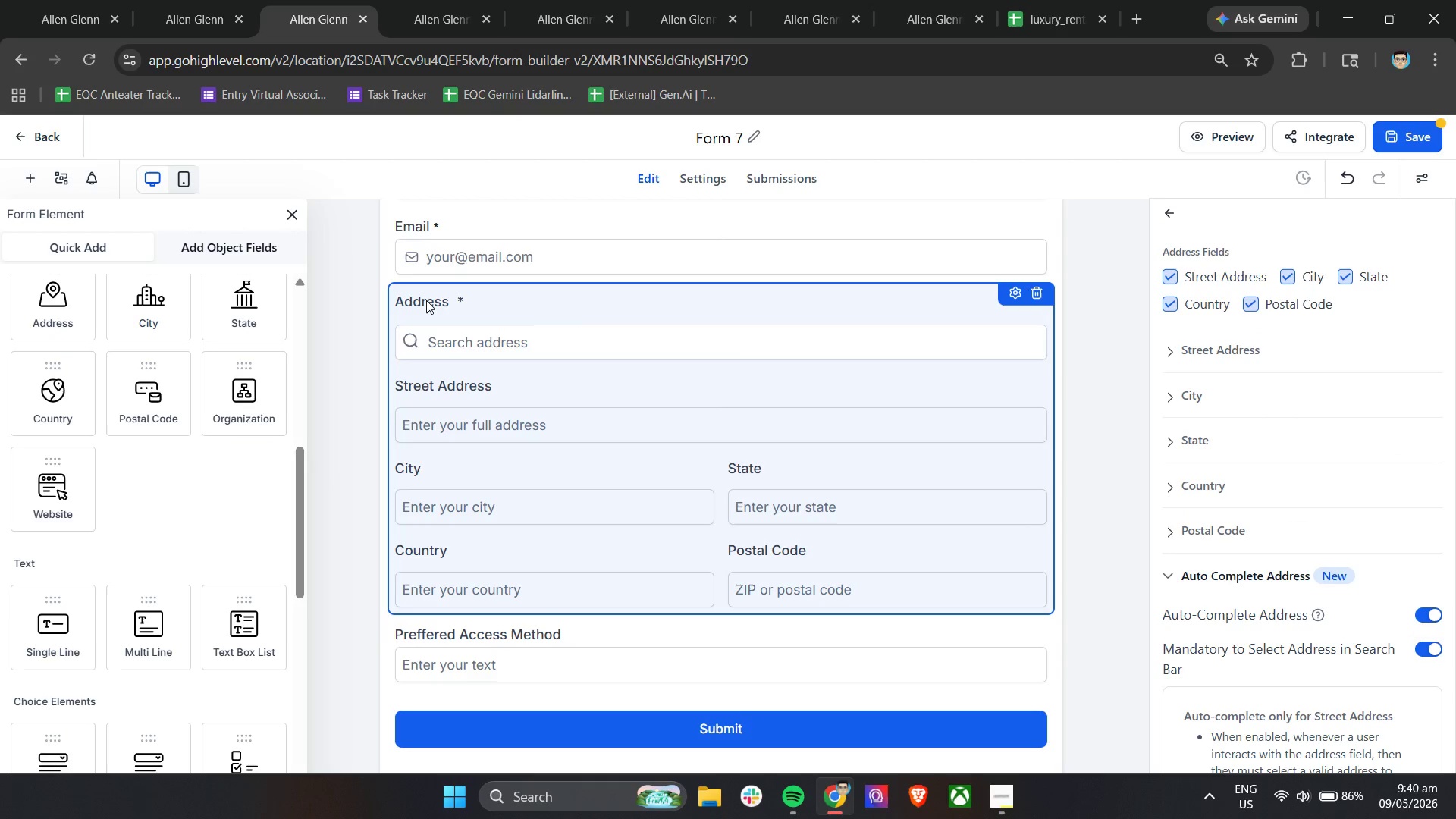 
triple_click([426, 300])
 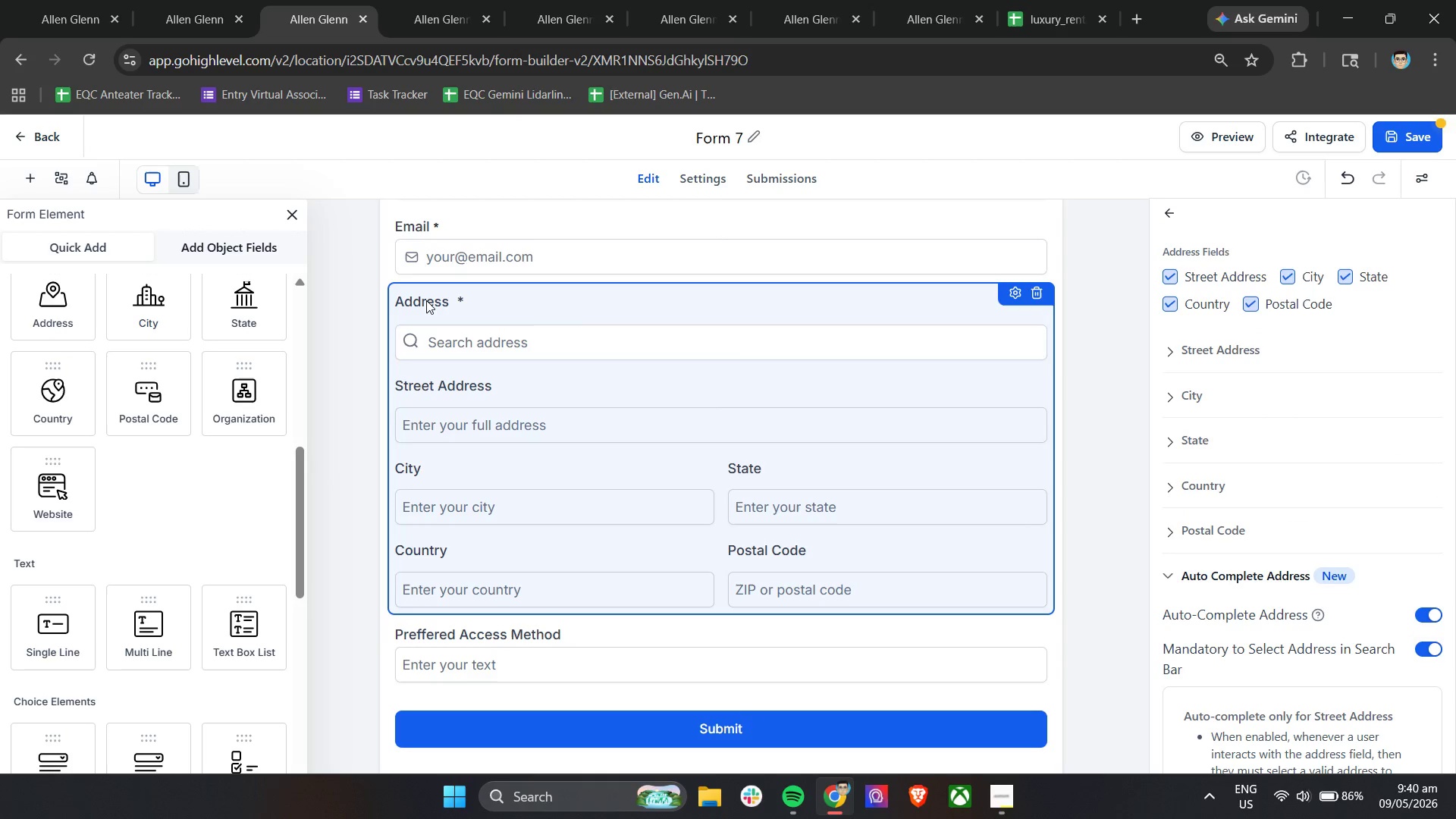 
double_click([426, 300])
 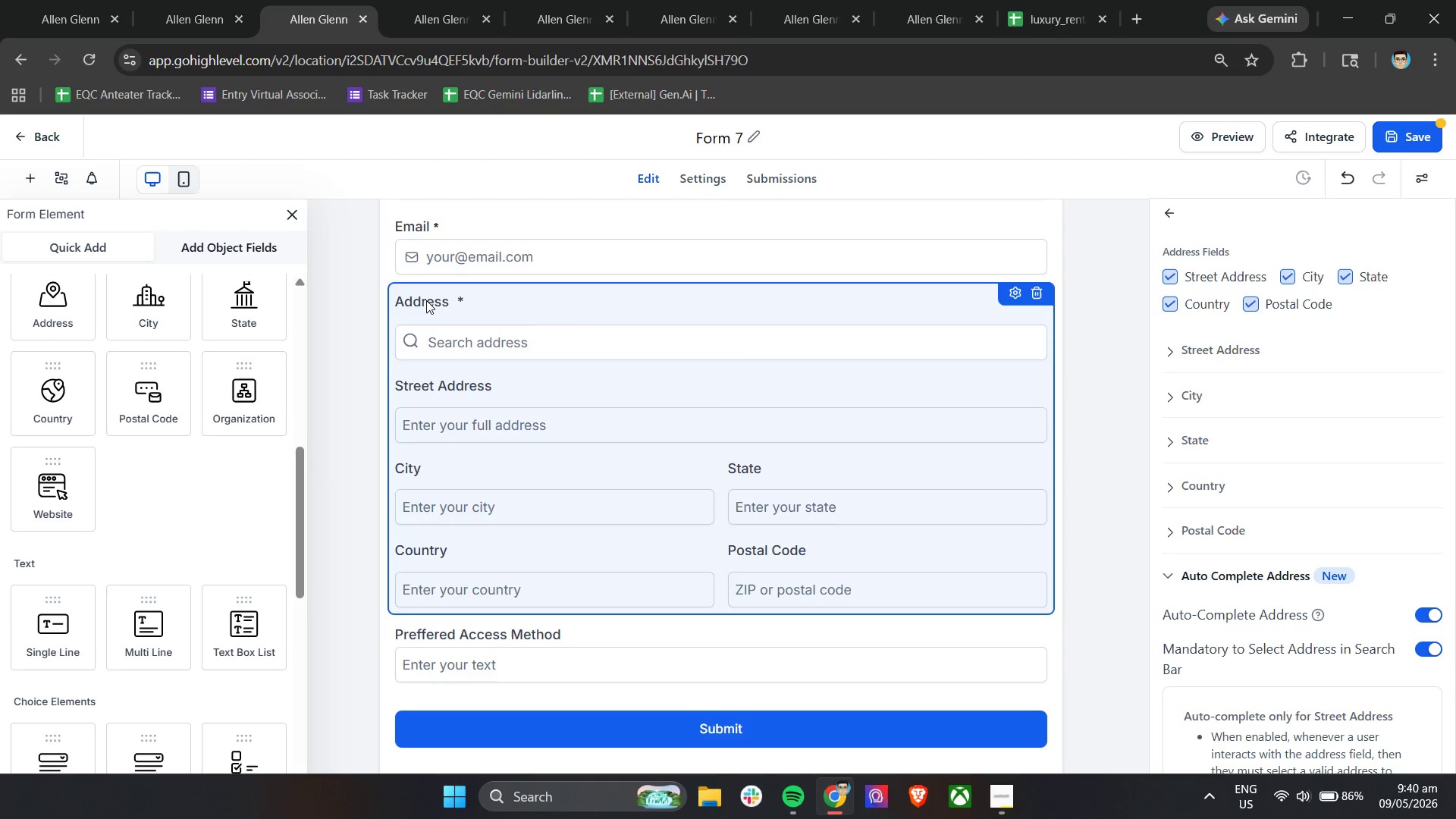 
triple_click([426, 300])
 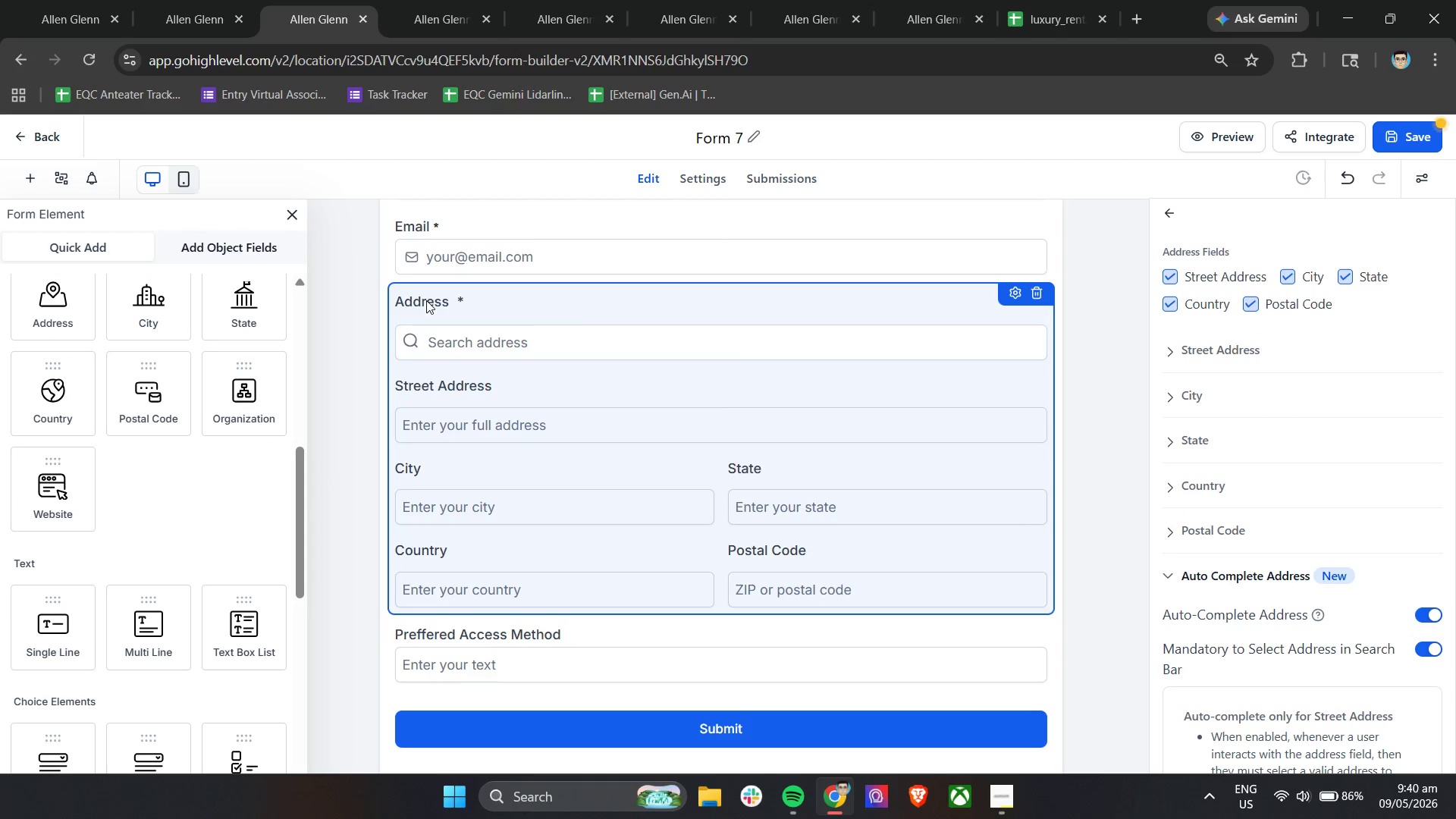 
triple_click([426, 300])
 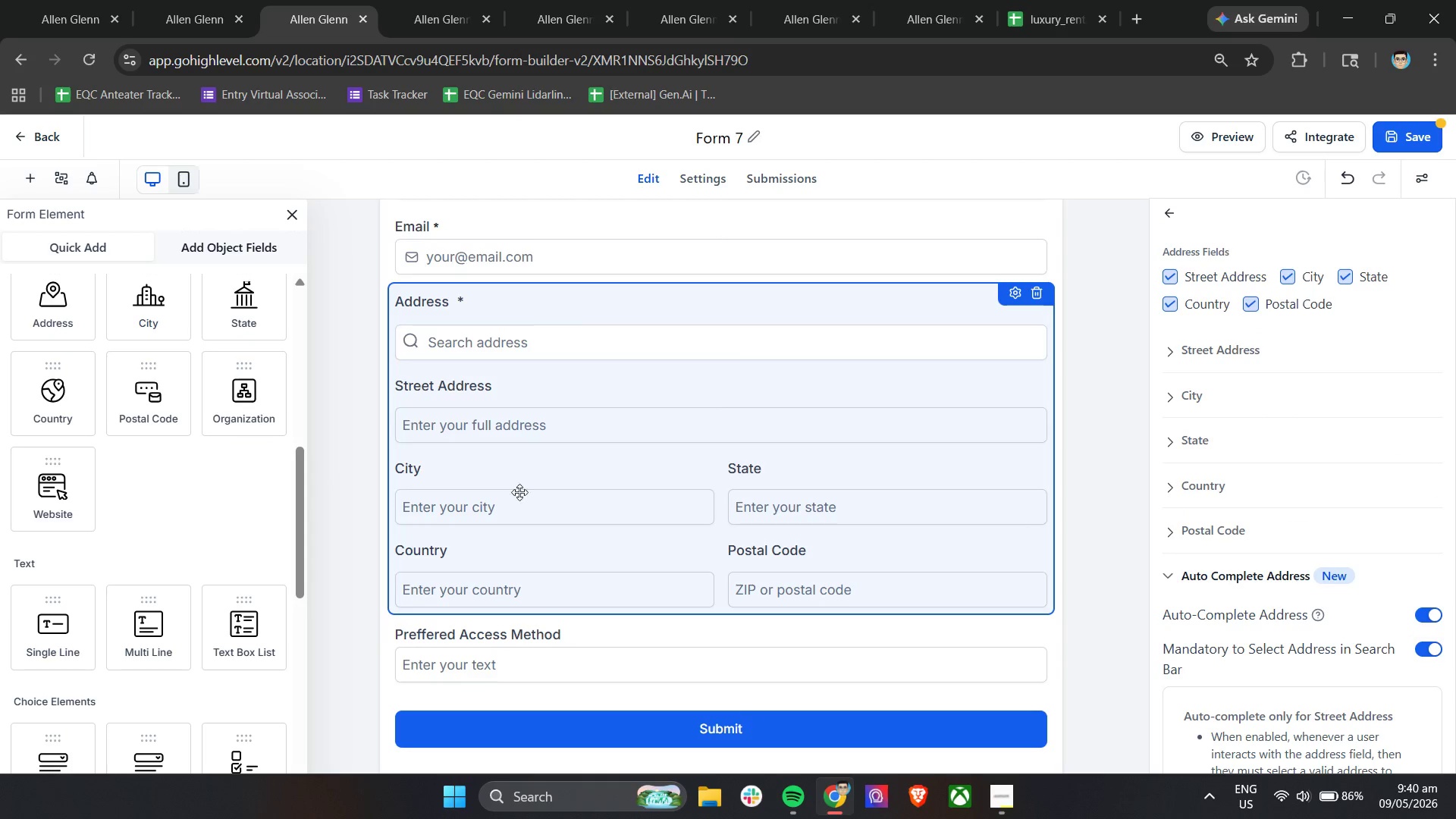 
scroll: coordinate [535, 516], scroll_direction: down, amount: 4.0
 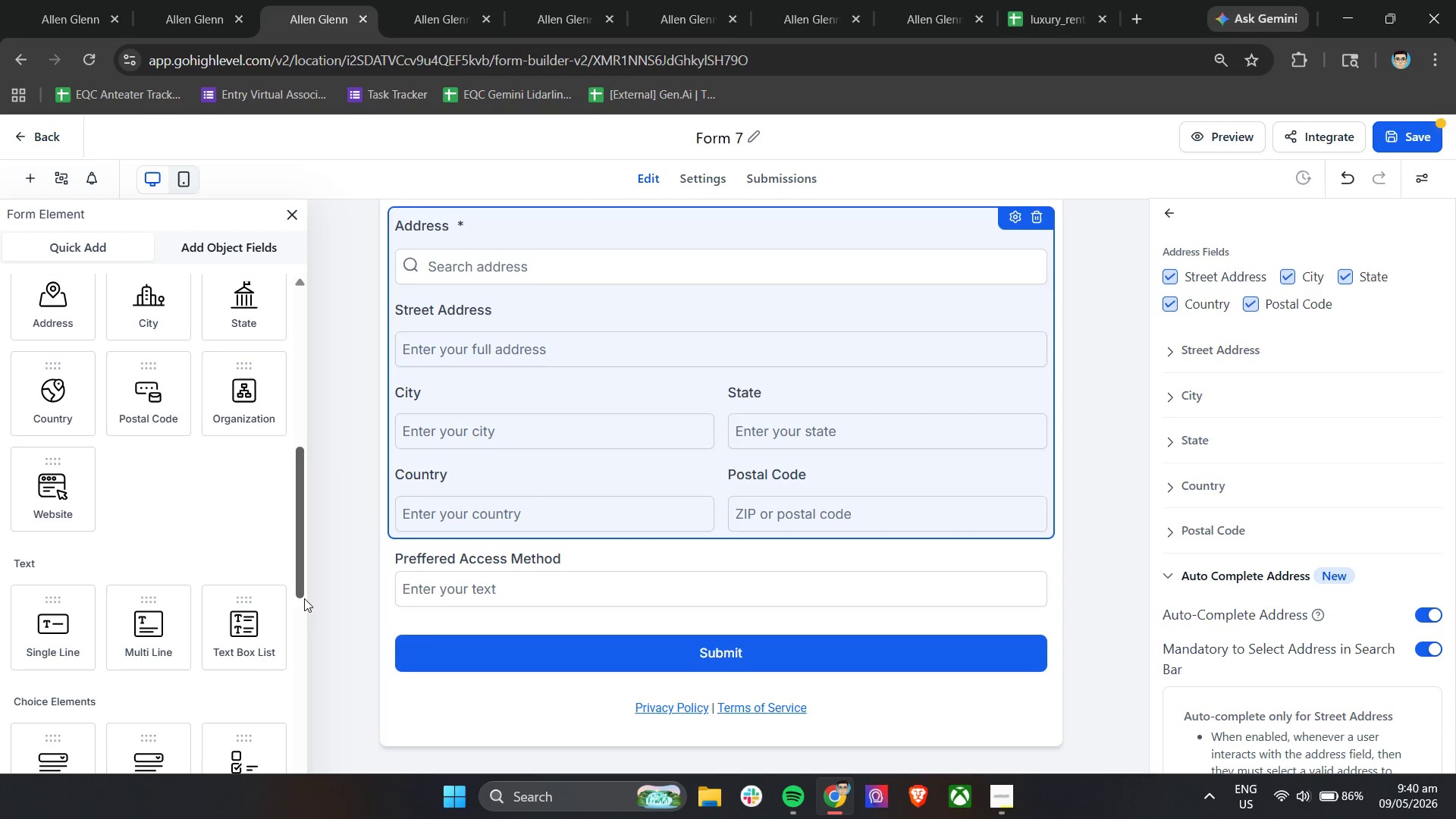 
double_click([418, 565])
 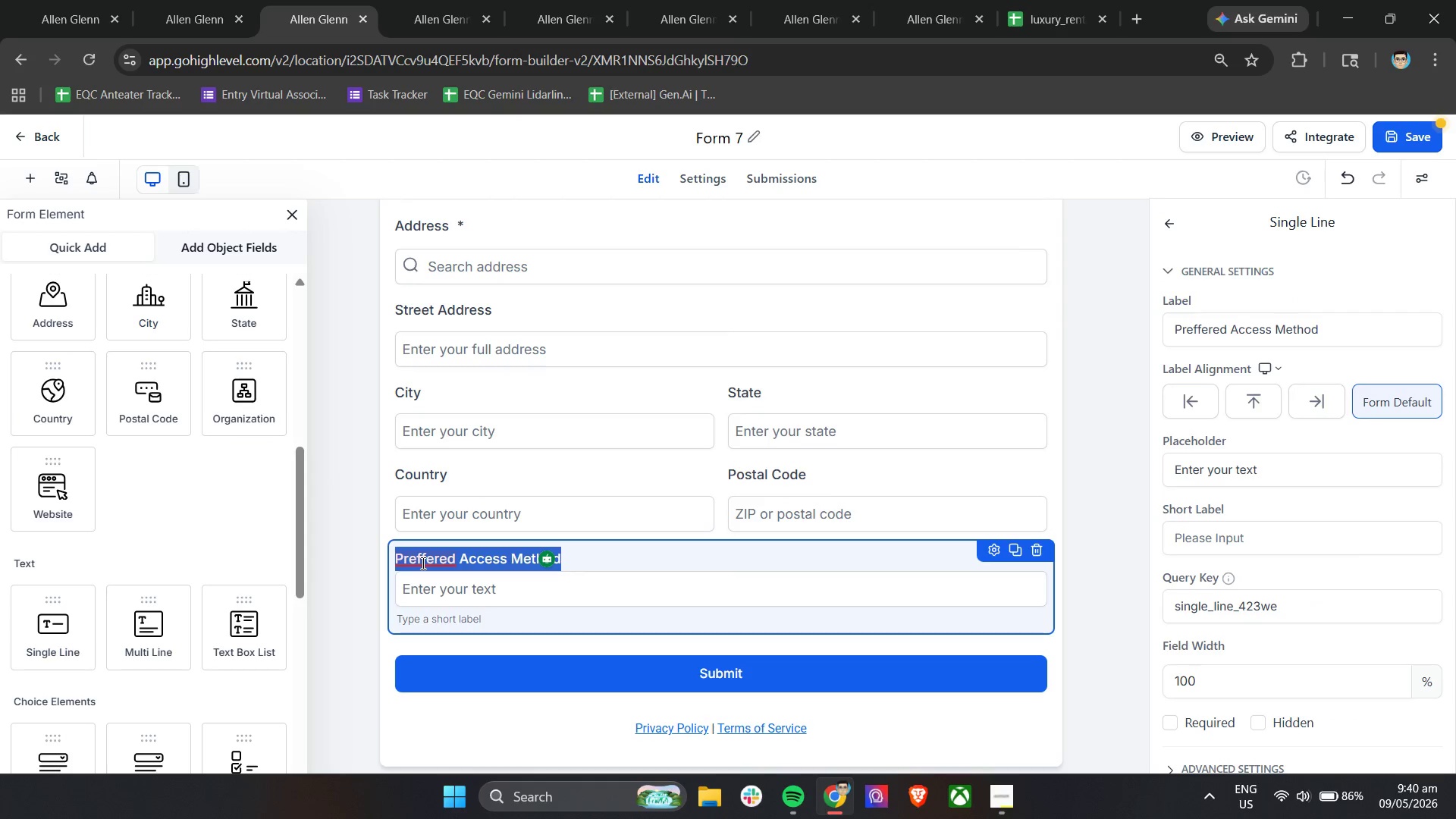 
left_click([424, 562])
 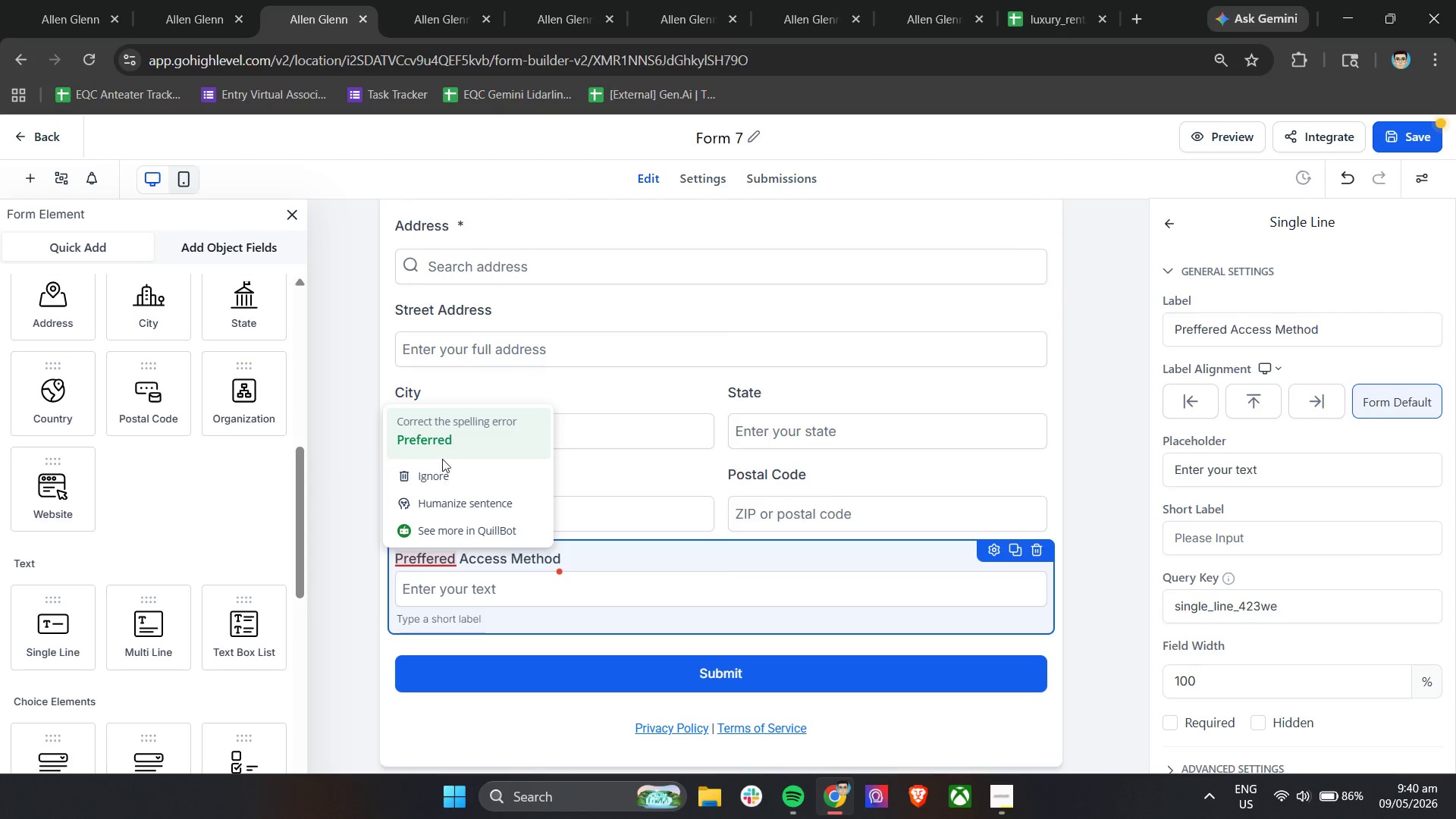 
left_click([444, 440])
 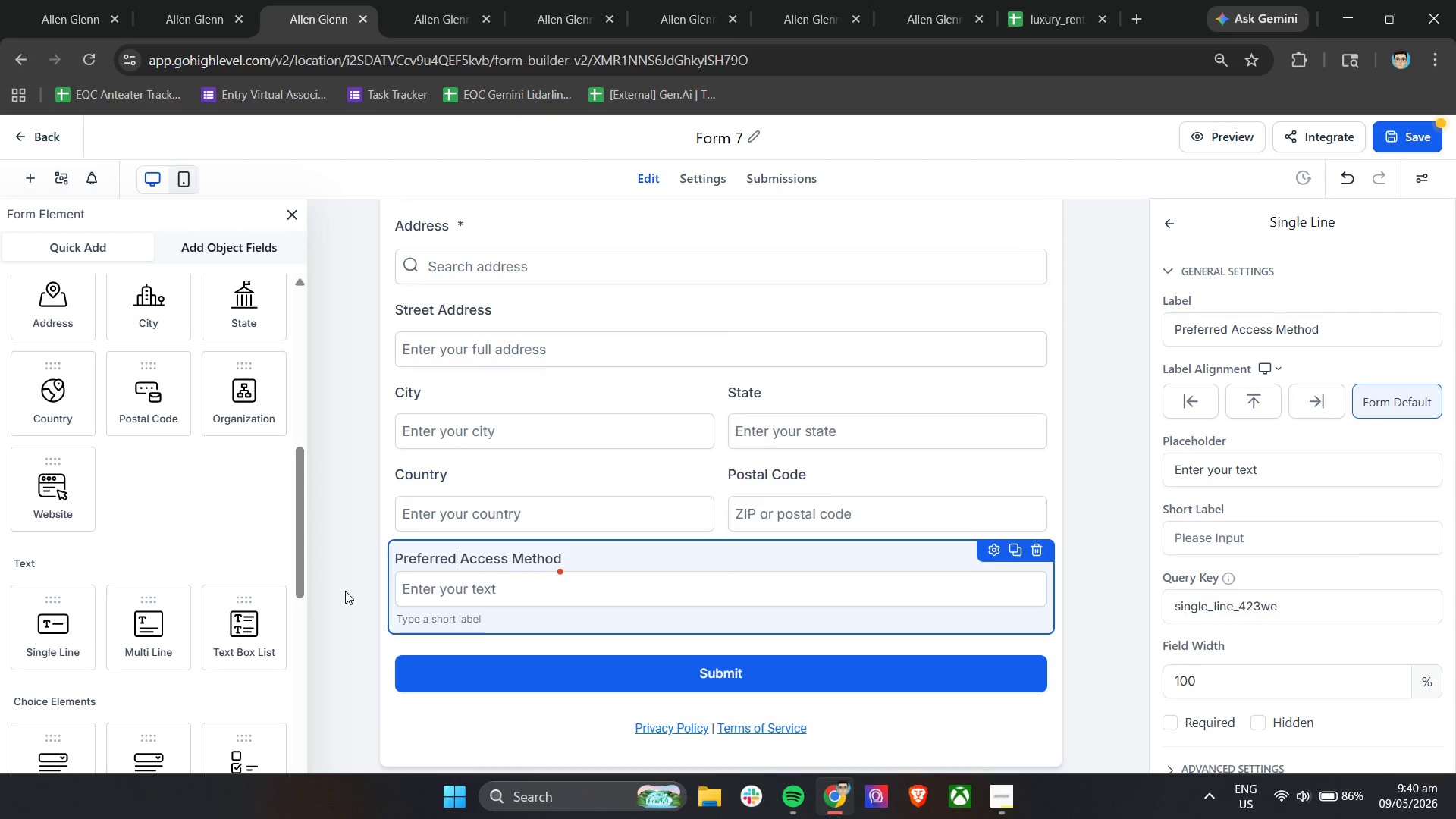 
left_click([346, 591])
 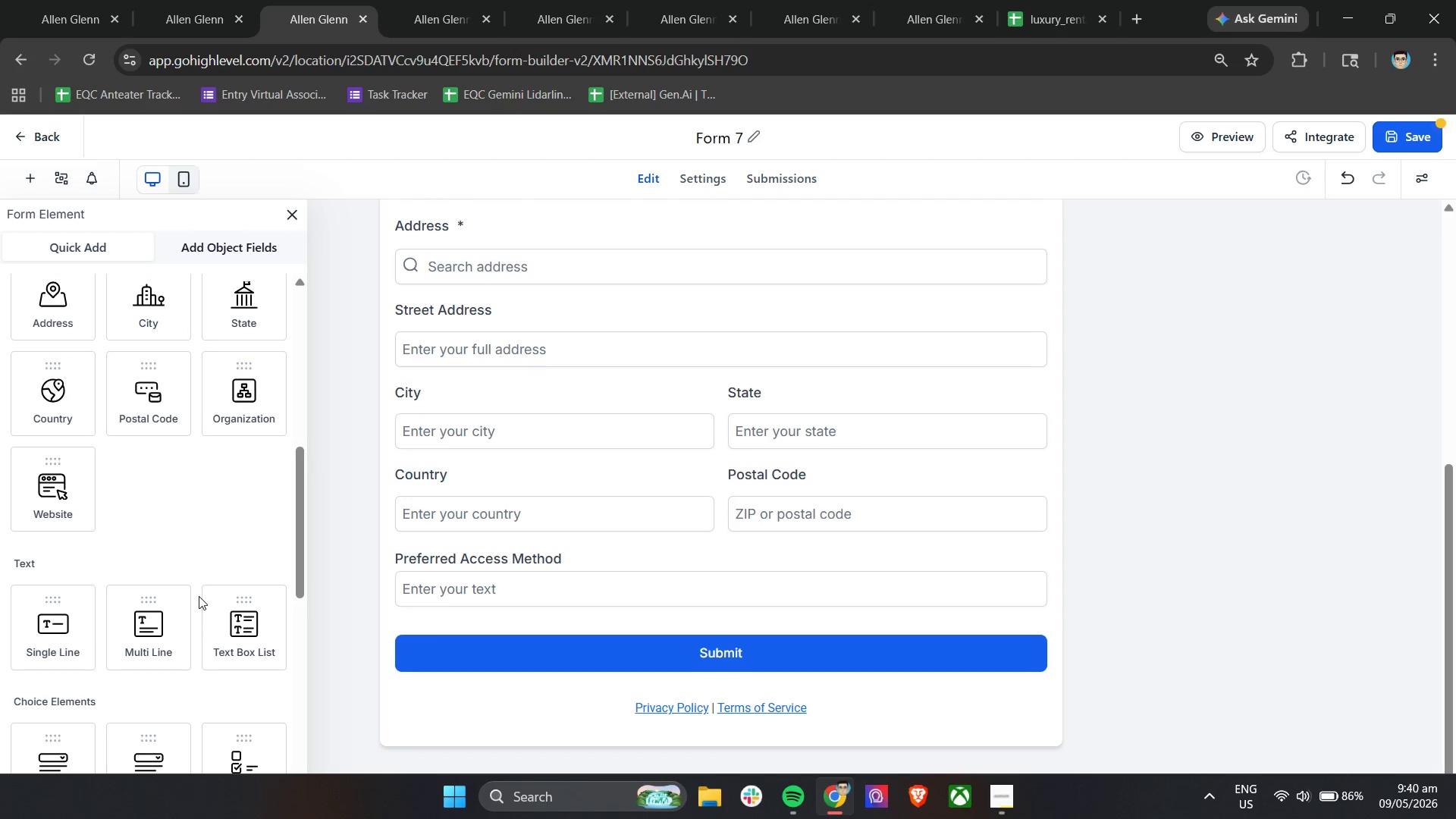 
wait(5.31)
 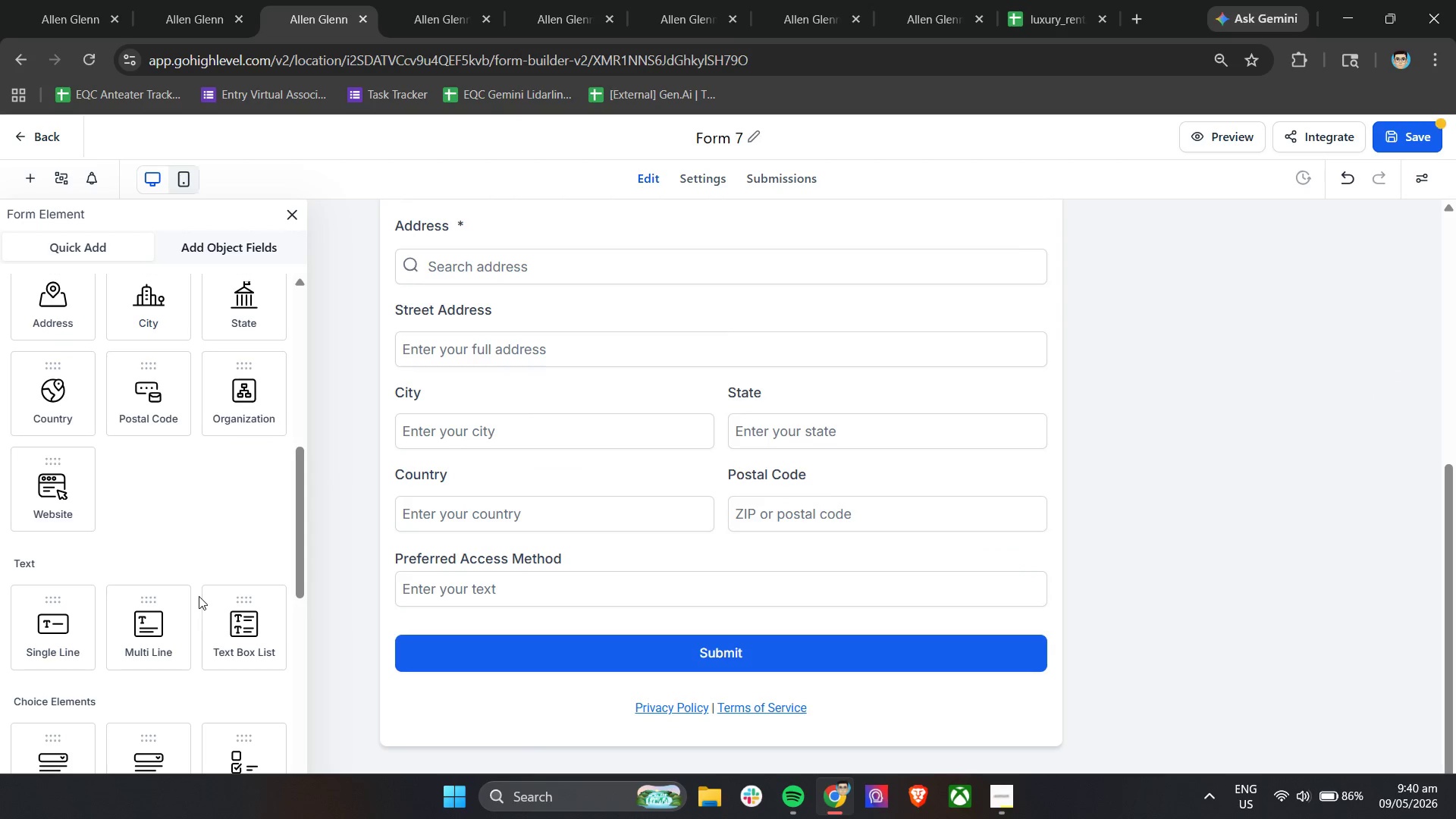 
left_click_drag(start_coordinate=[52, 638], to_coordinate=[459, 659])
 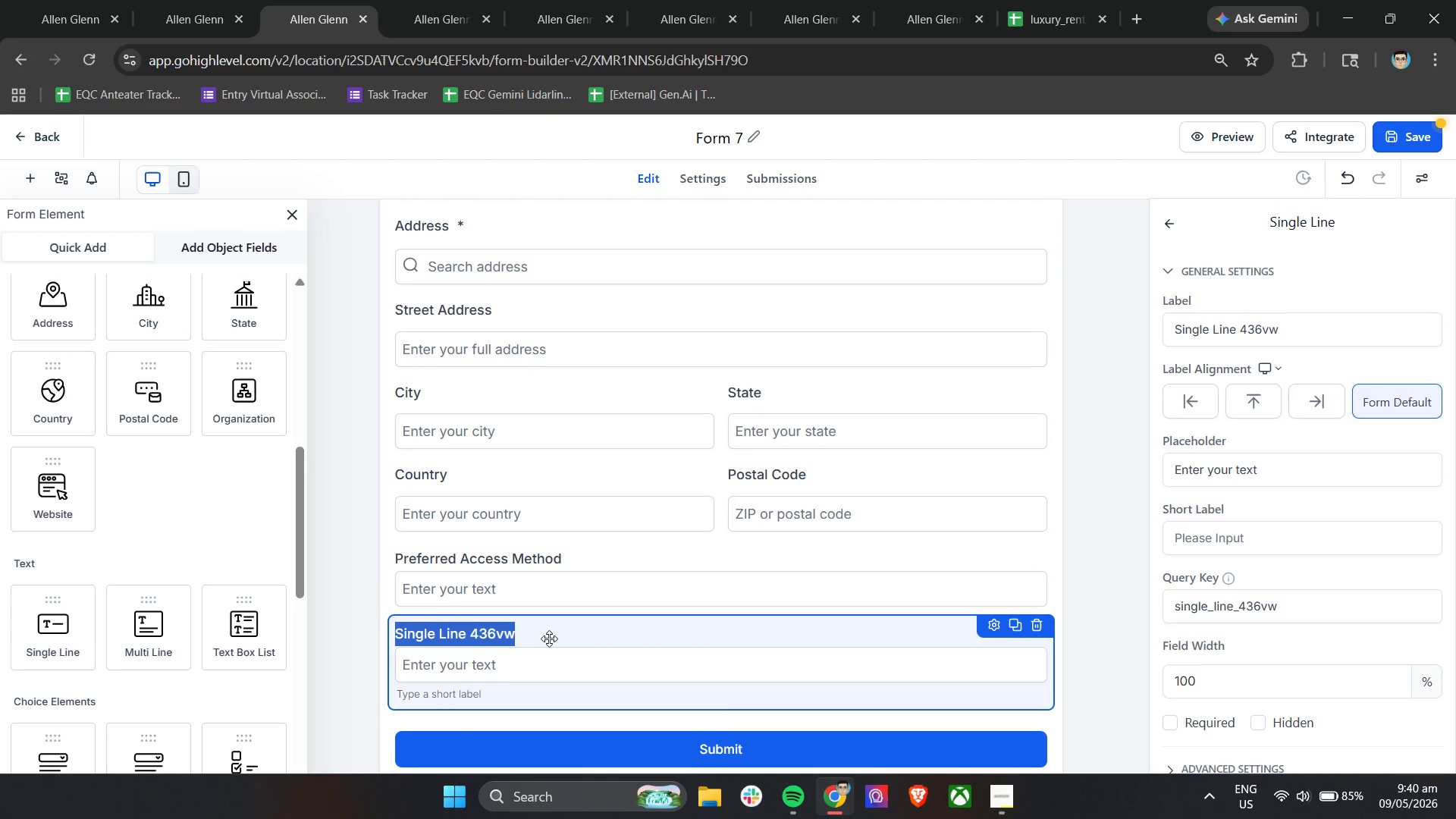 
type(Gate Code / Entry Instructions)
 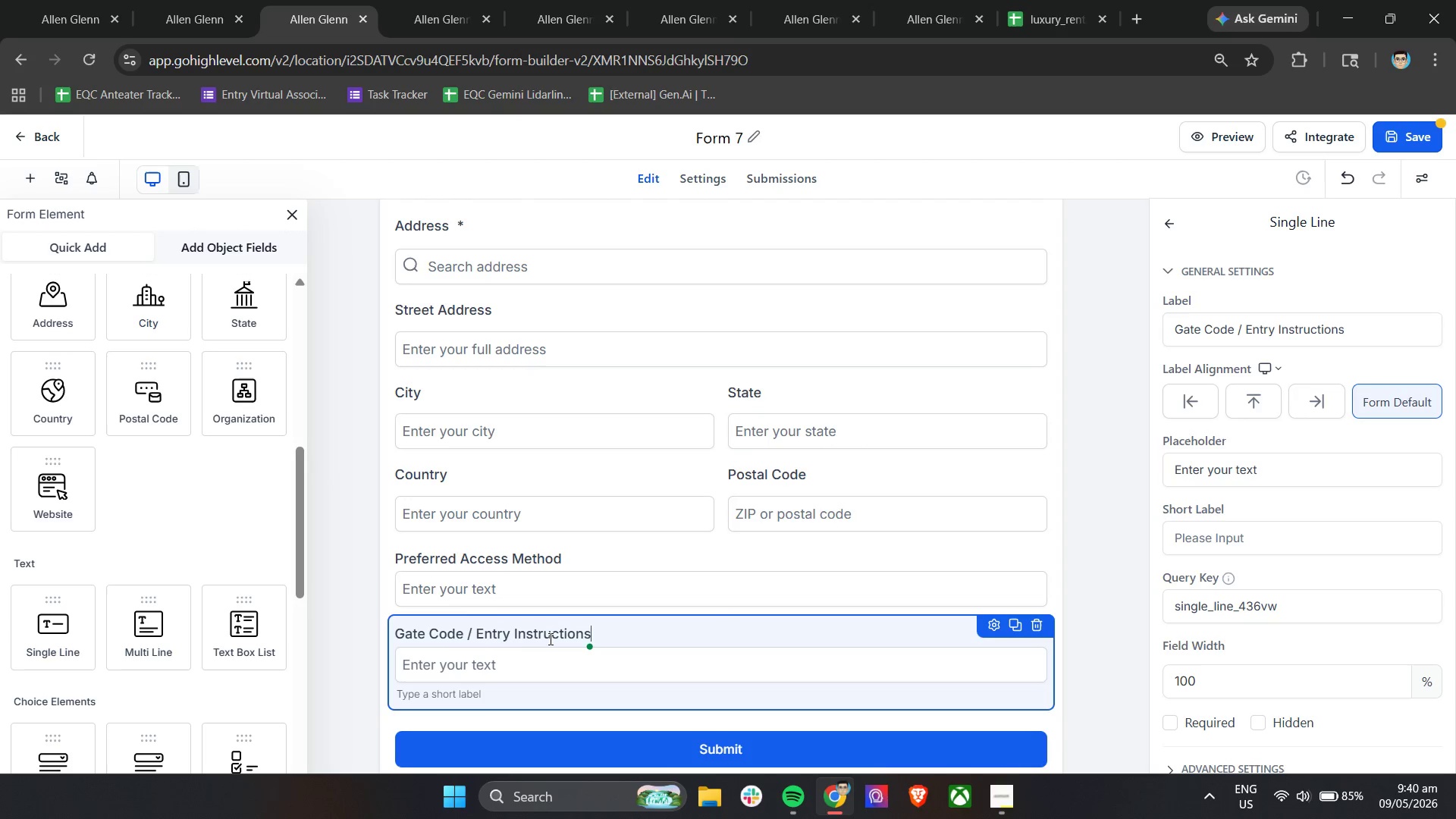 
wait(6.38)
 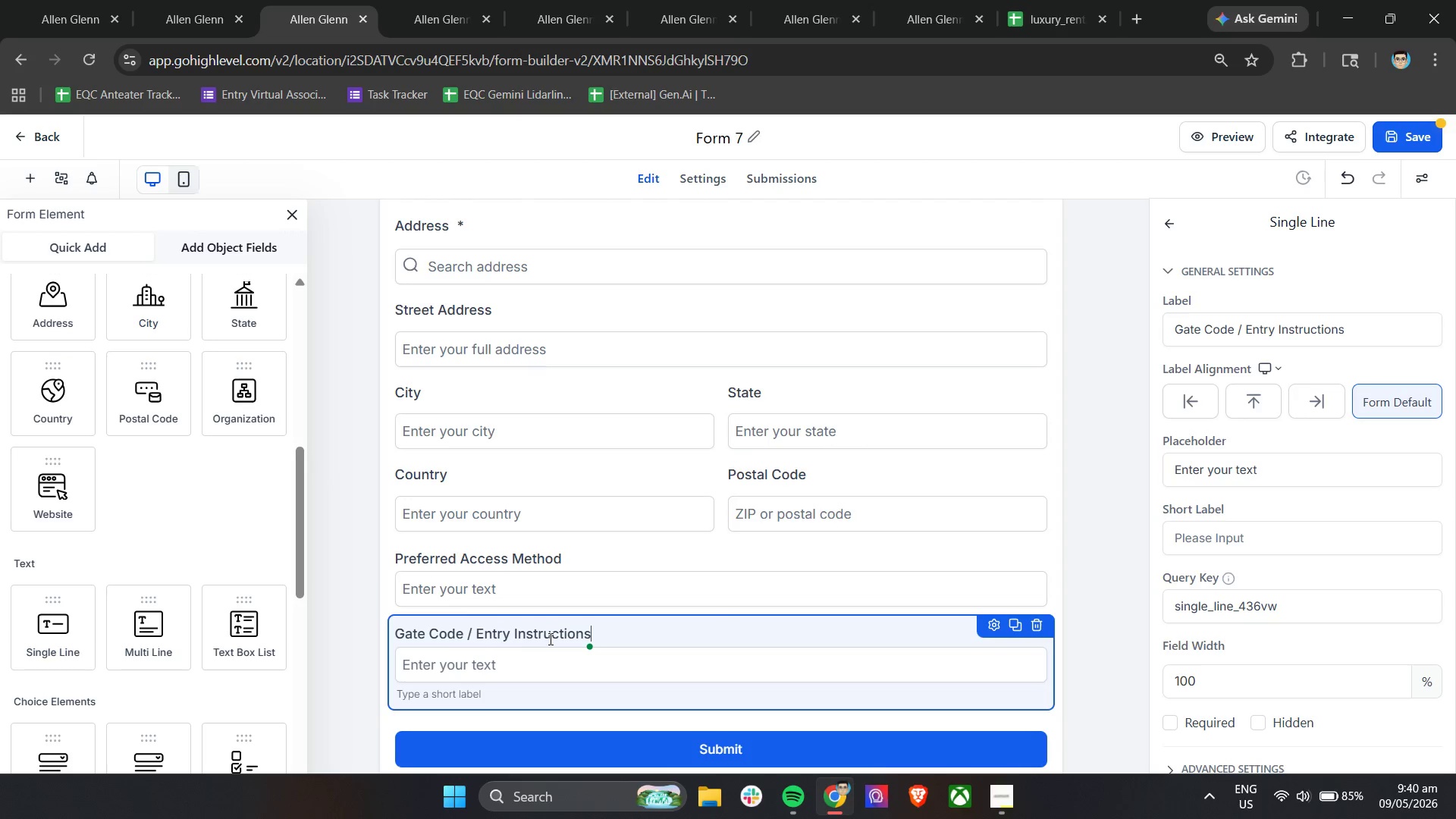 
scroll: coordinate [140, 611], scroll_direction: down, amount: 4.0
 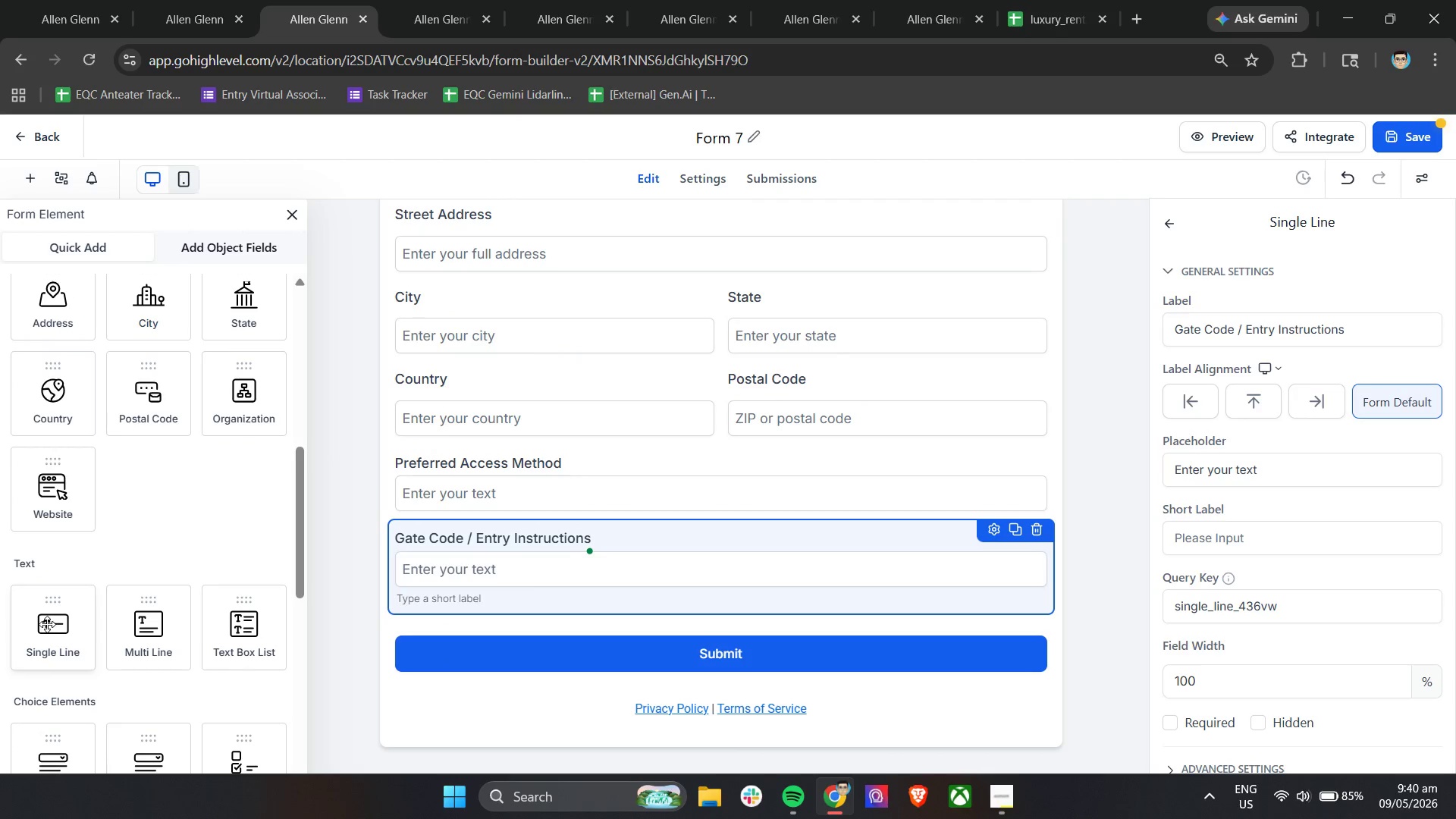 
left_click_drag(start_coordinate=[46, 624], to_coordinate=[459, 668])
 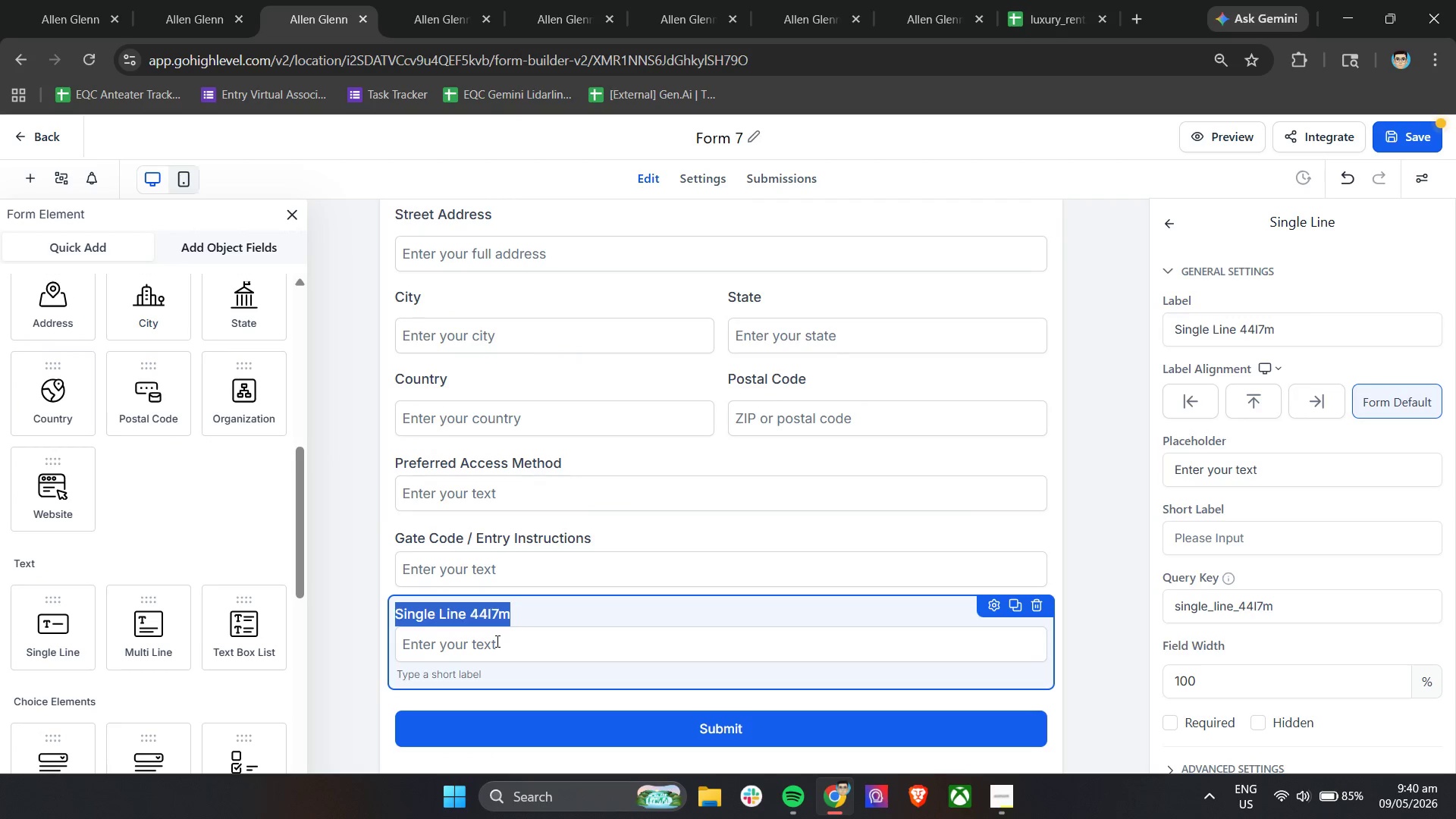 
type(Lockbox Location)
 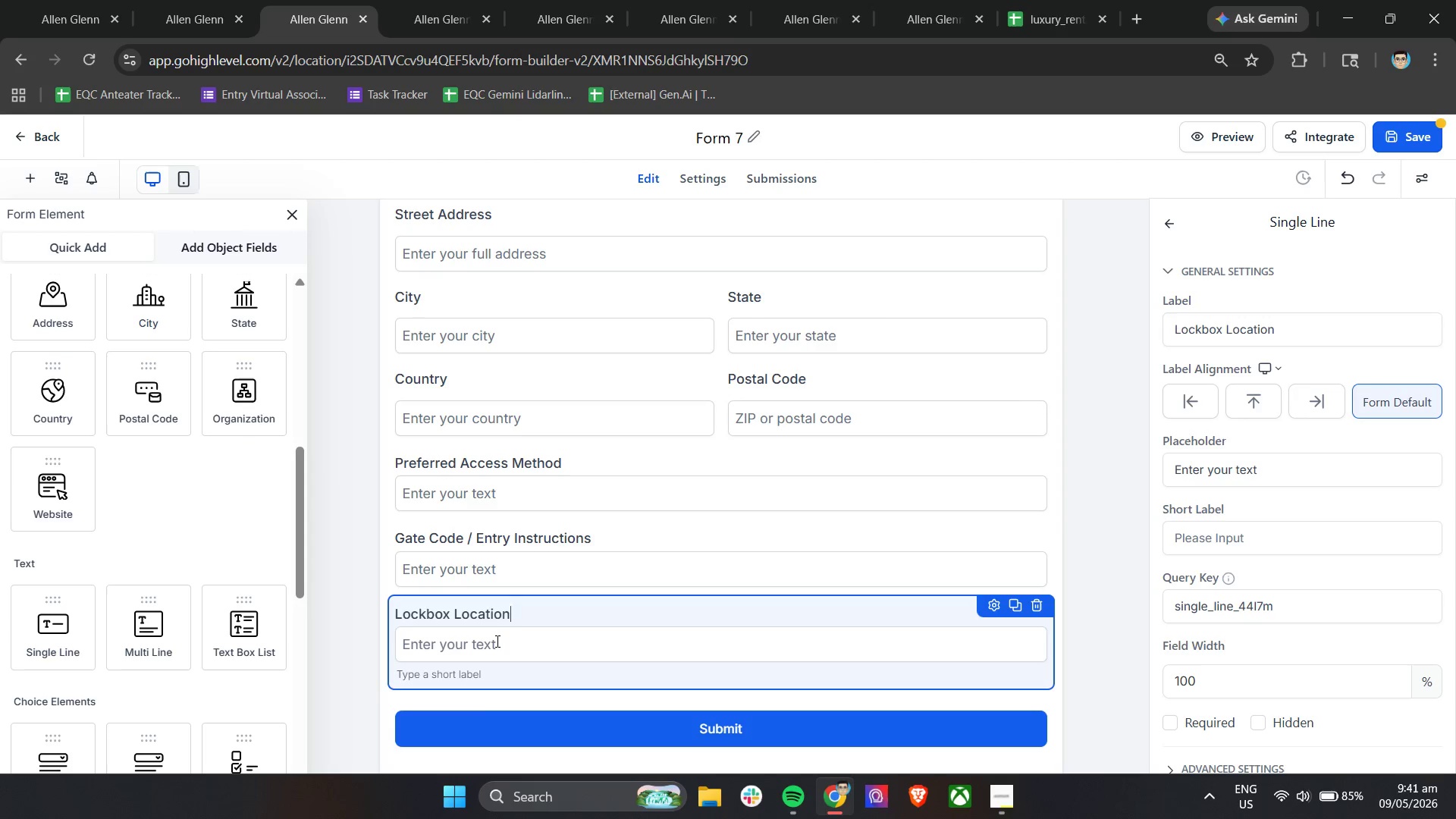 
scroll: coordinate [167, 588], scroll_direction: down, amount: 2.0
 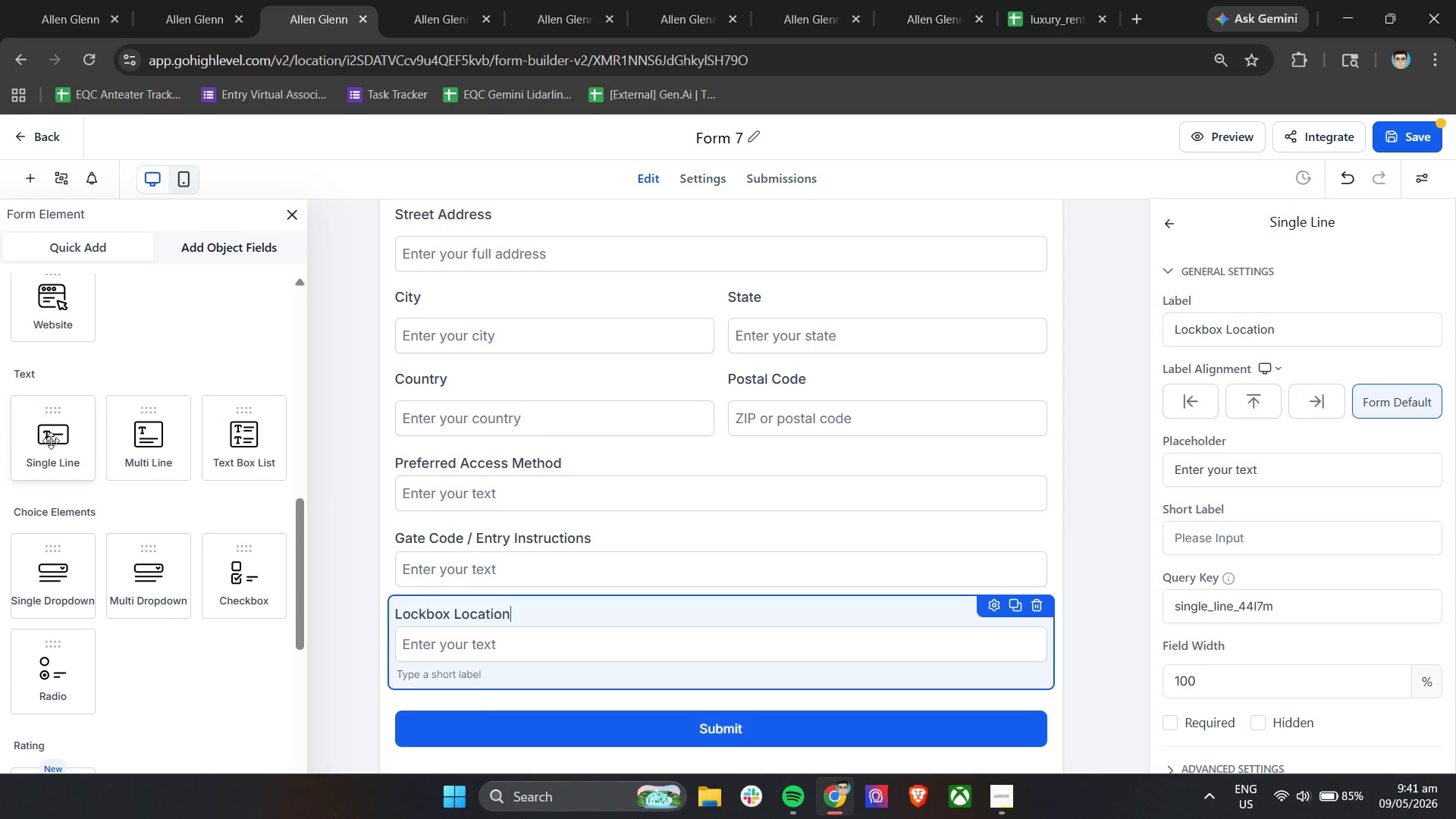 
left_click_drag(start_coordinate=[51, 435], to_coordinate=[445, 723])
 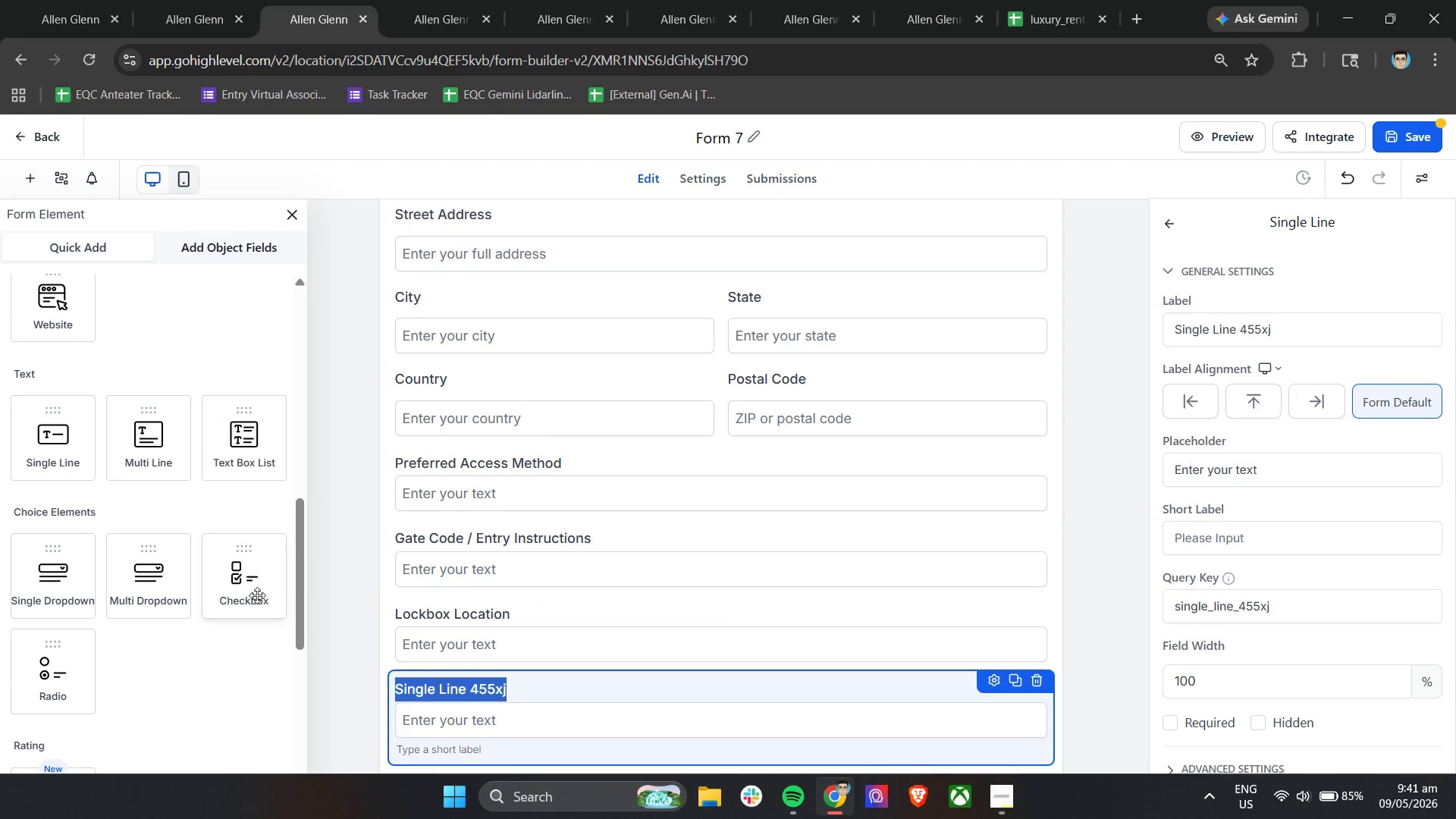 
type(Smart Lock Instructions)
 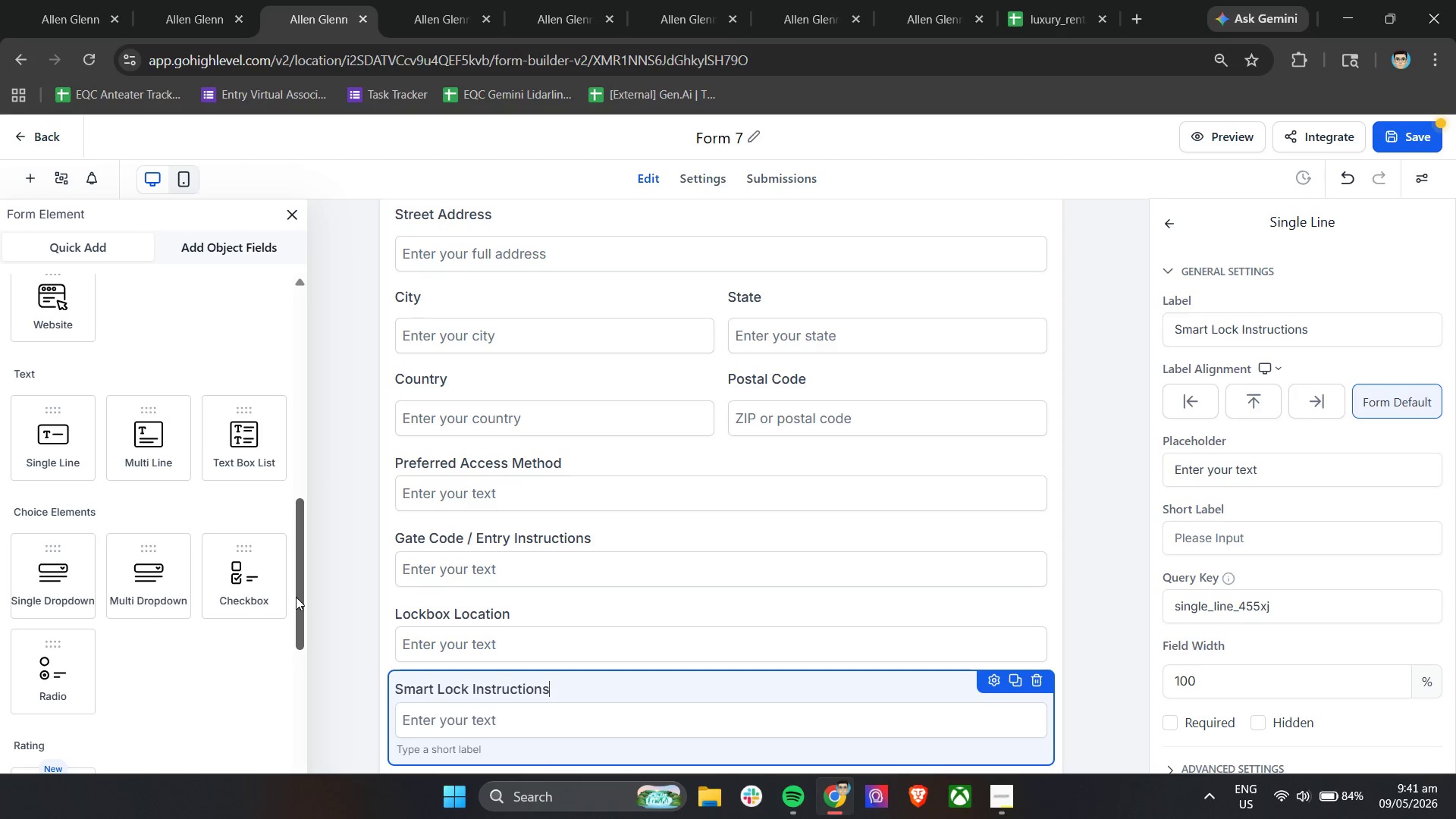 
scroll: coordinate [721, 683], scroll_direction: down, amount: 3.0
 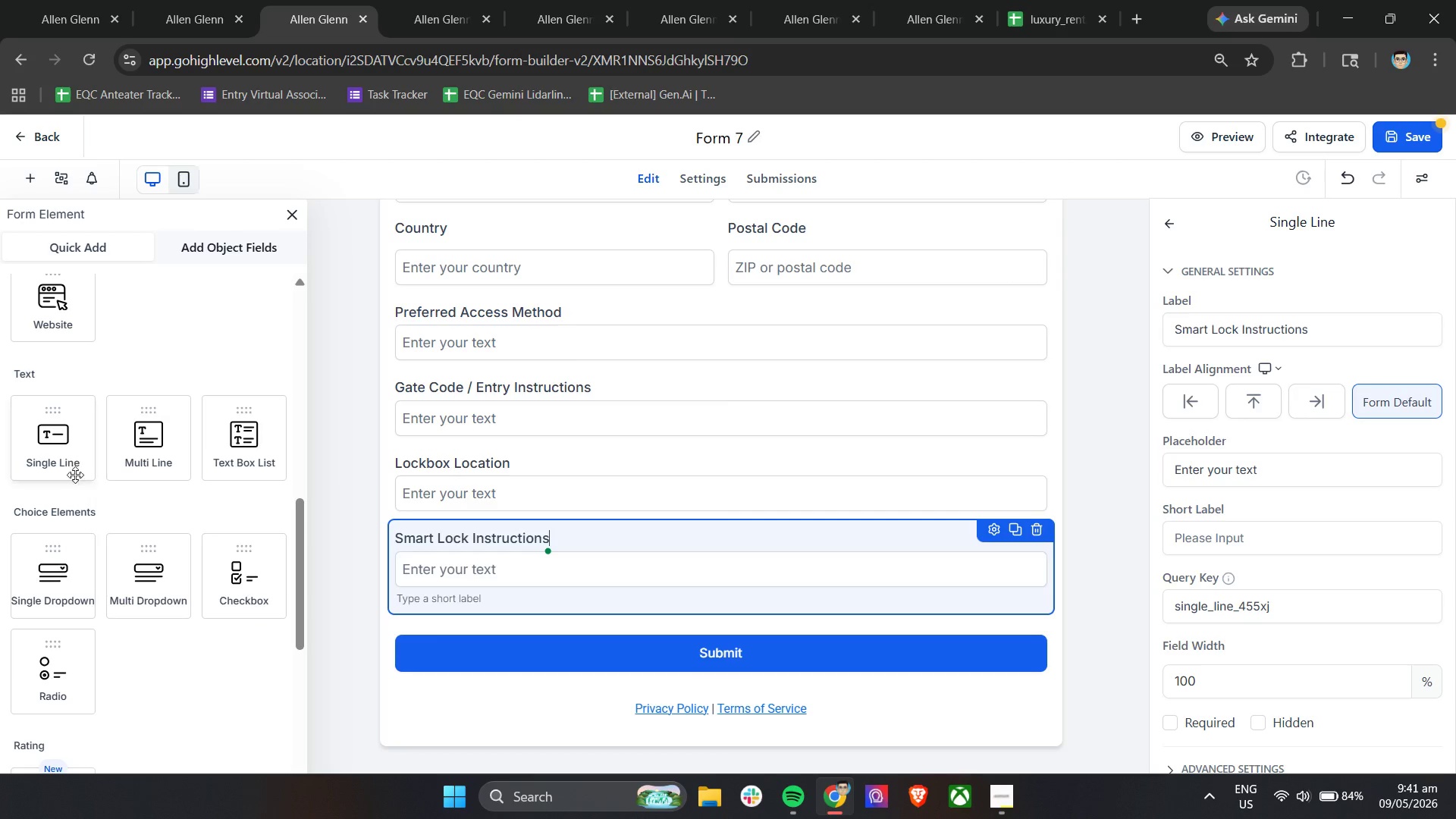 
left_click_drag(start_coordinate=[56, 448], to_coordinate=[448, 672])
 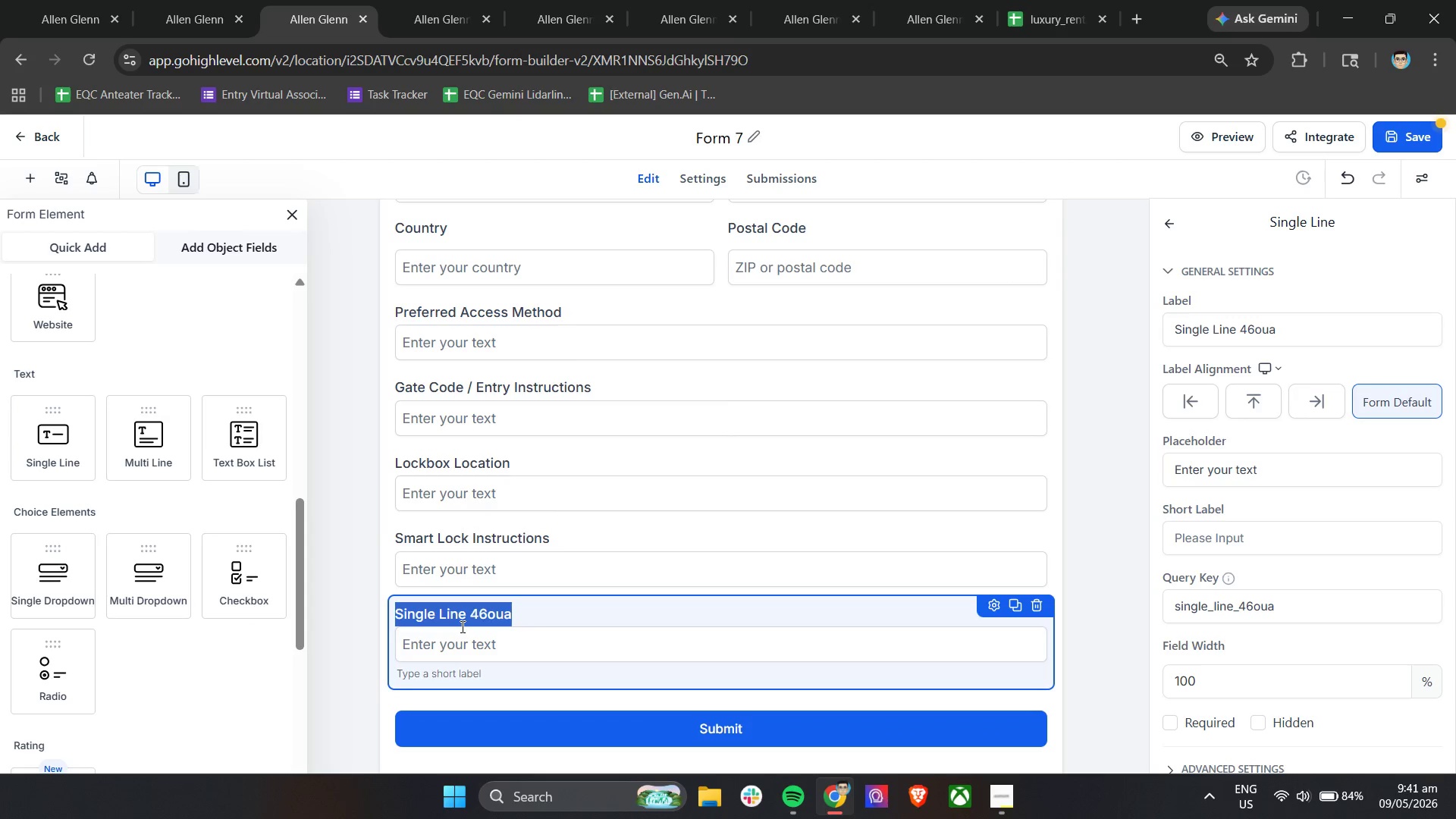 
type(Additional Property Notes)
 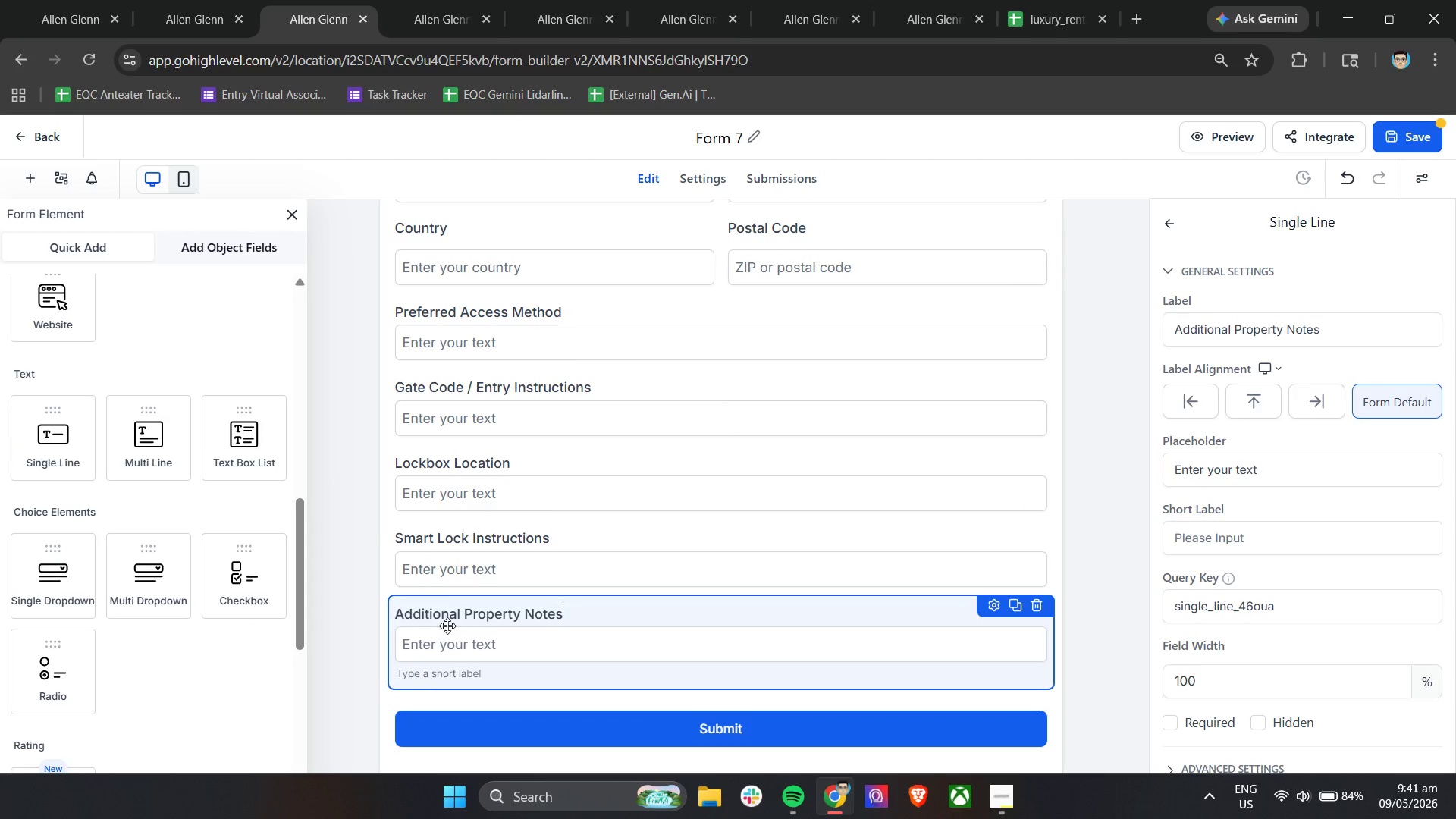 
left_click([333, 590])
 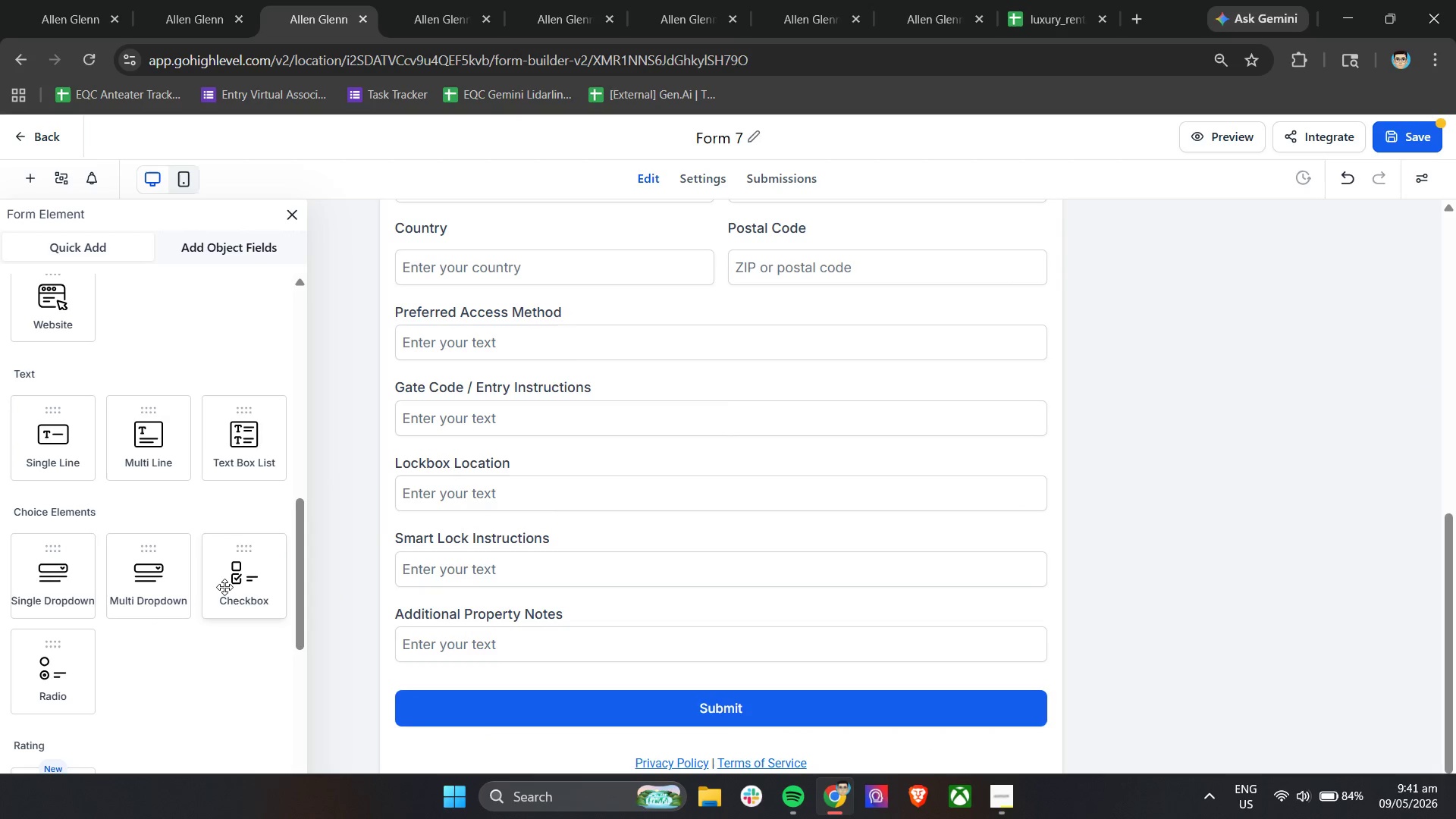 
scroll: coordinate [218, 587], scroll_direction: down, amount: 4.0
 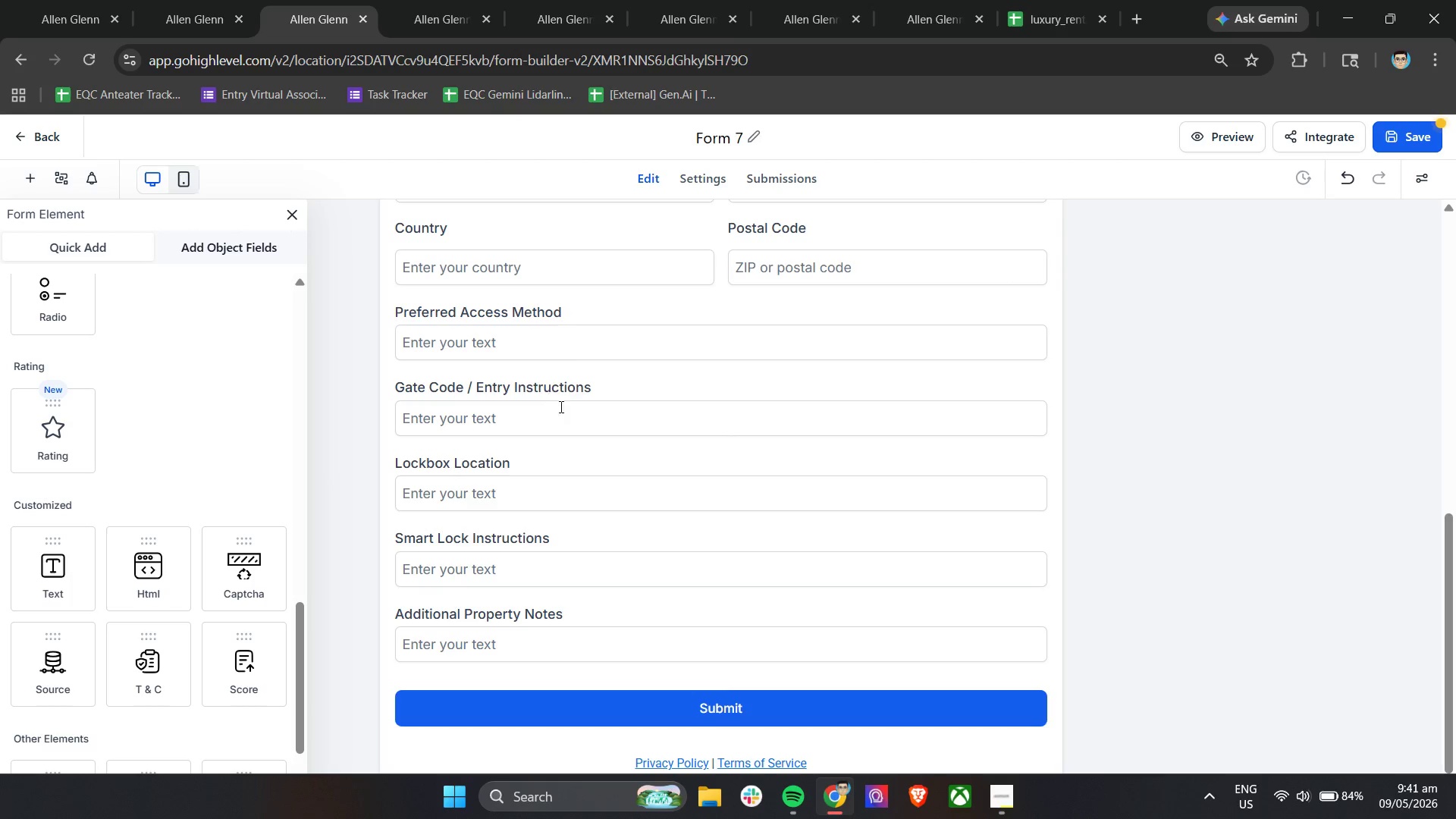 
double_click([623, 312])
 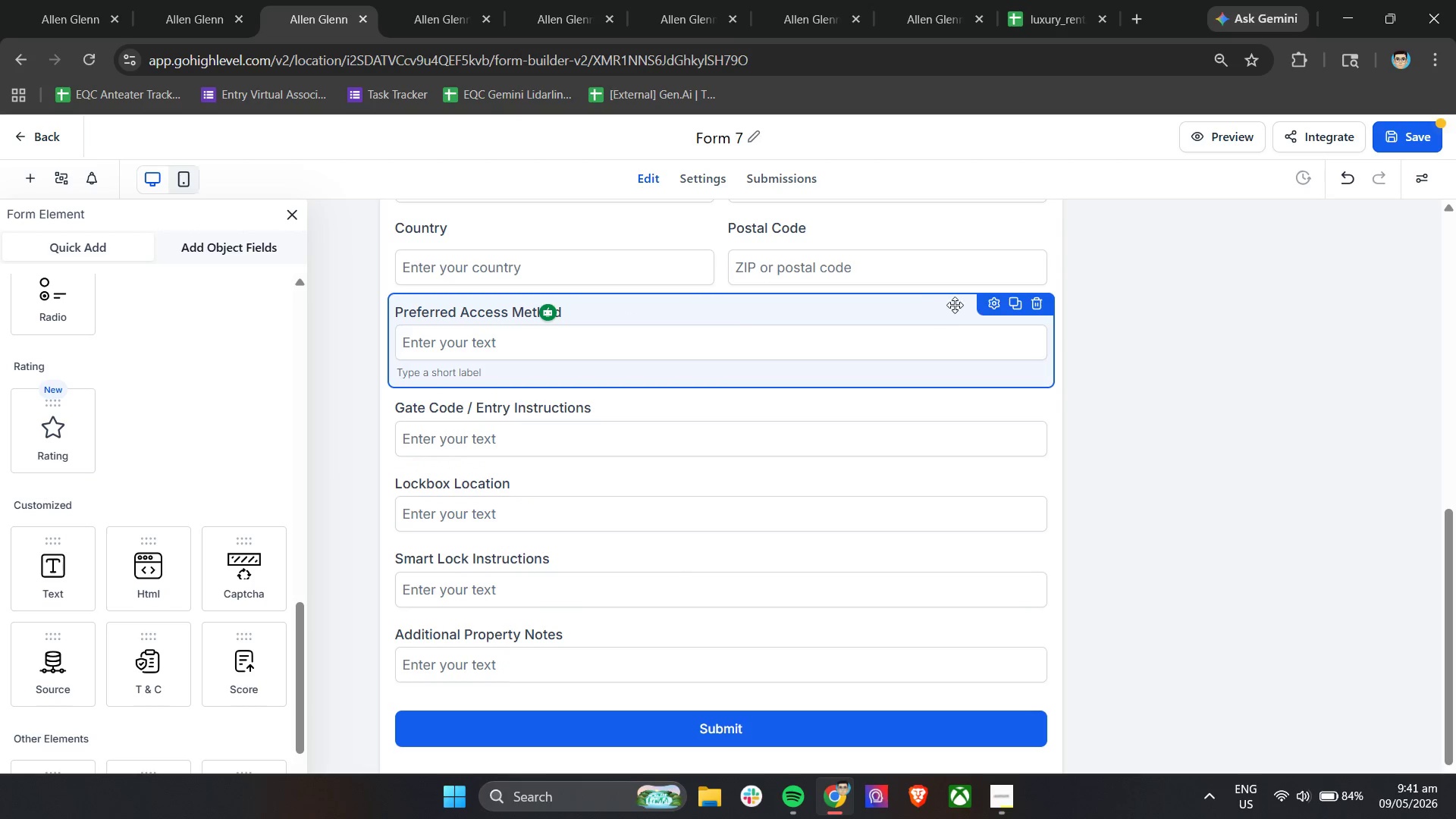 
left_click([989, 306])
 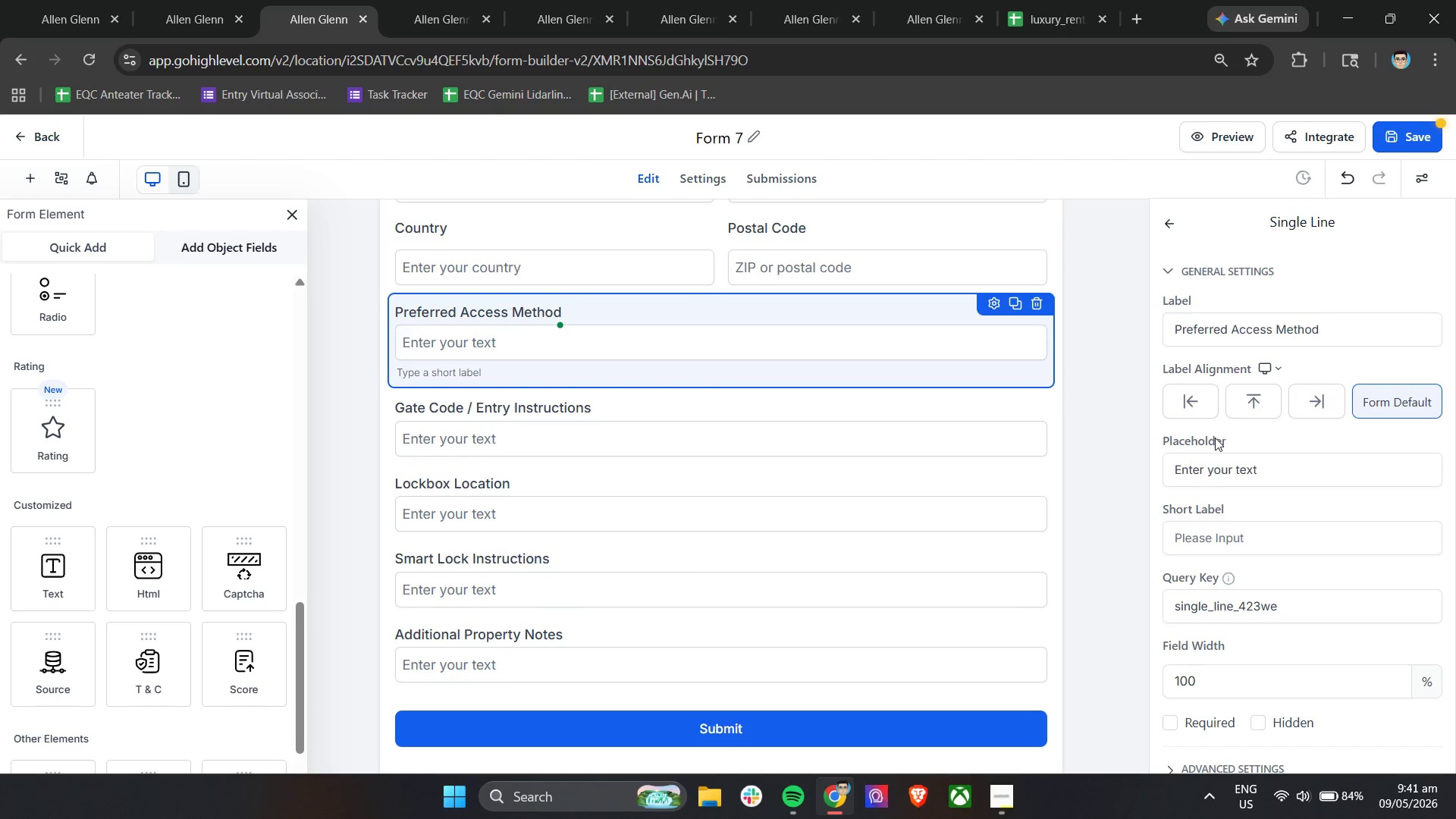 
scroll: coordinate [1228, 557], scroll_direction: down, amount: 3.0
 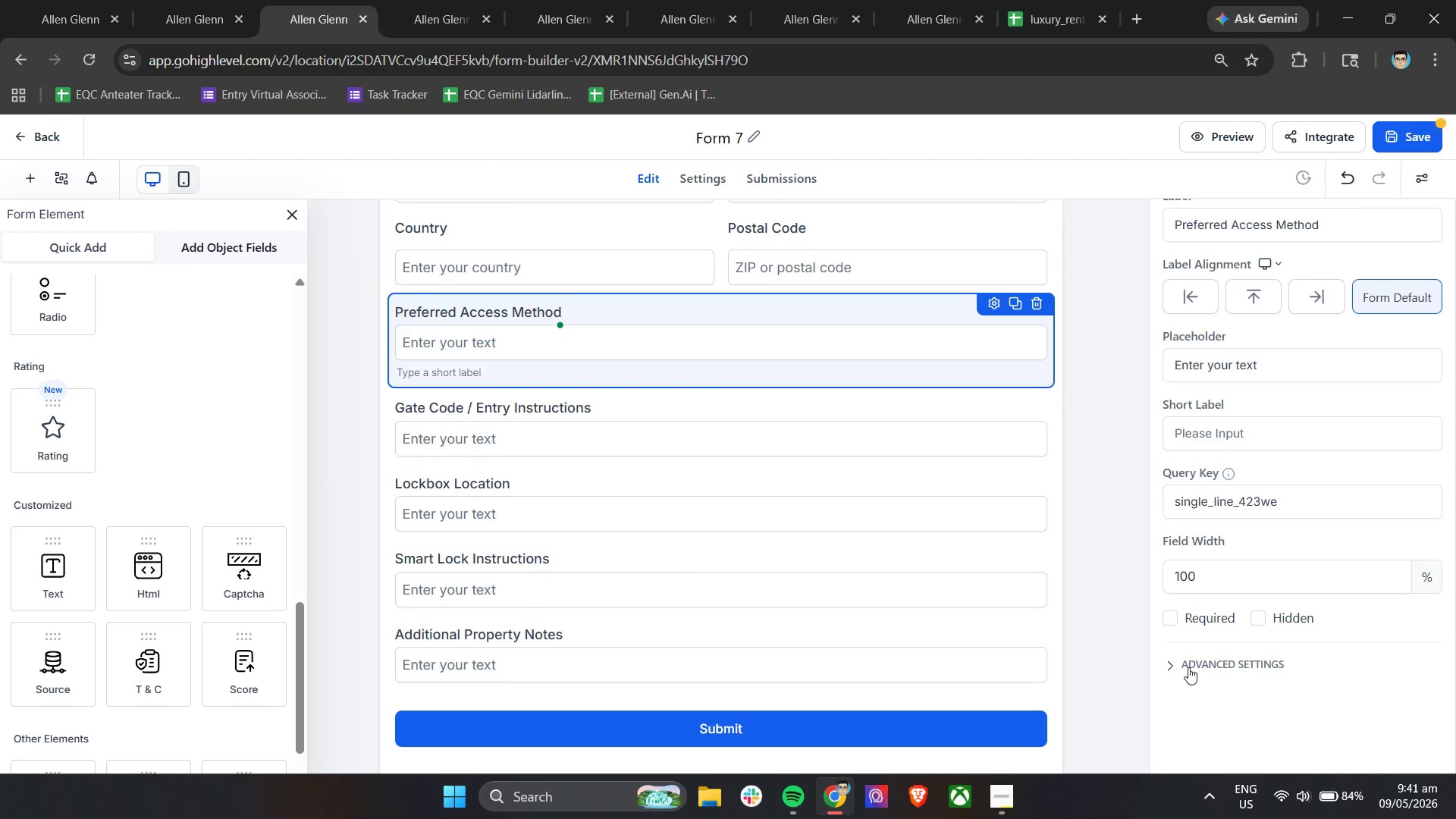 
left_click([1188, 667])
 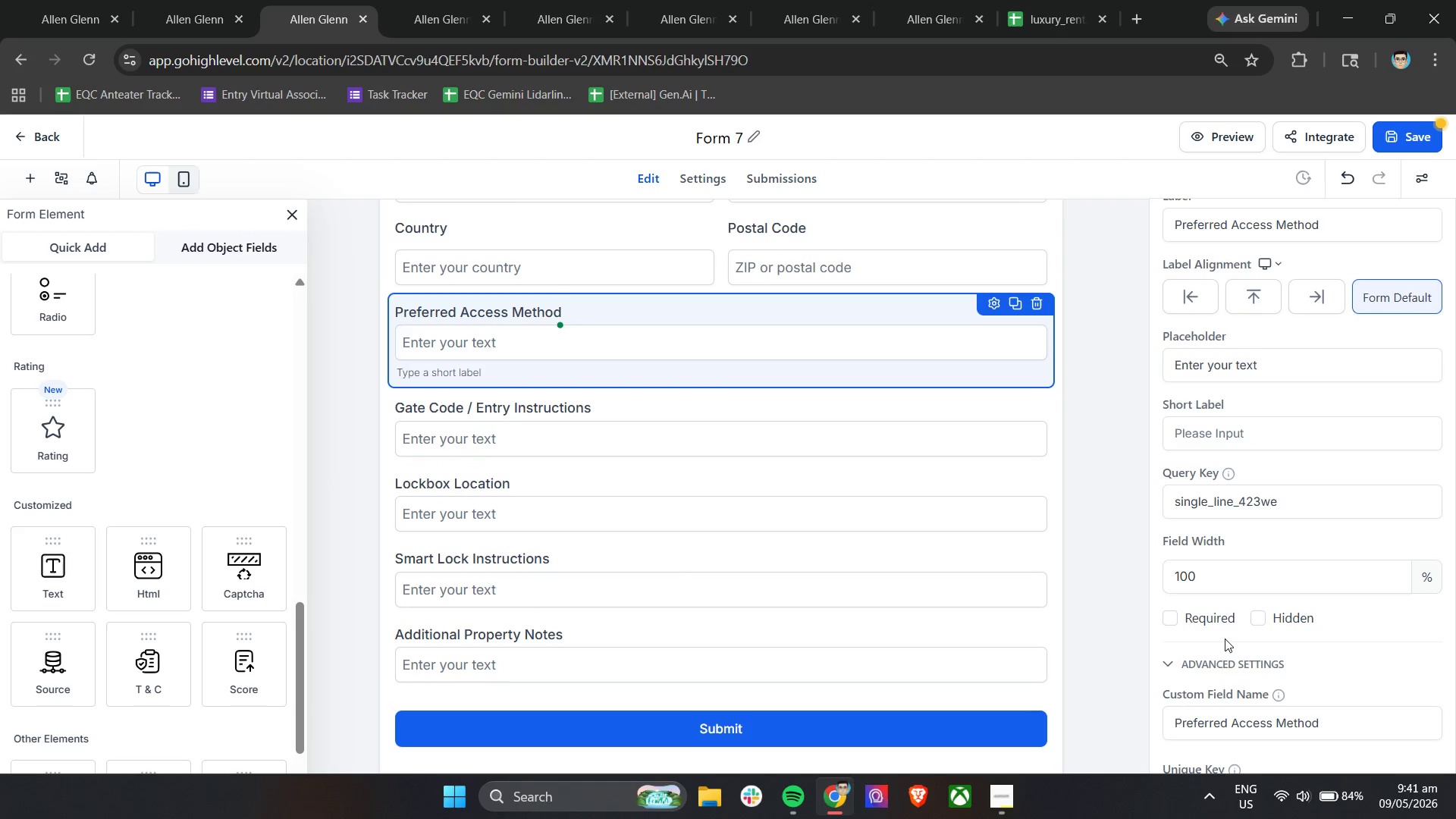 
scroll: coordinate [1225, 639], scroll_direction: down, amount: 2.0
 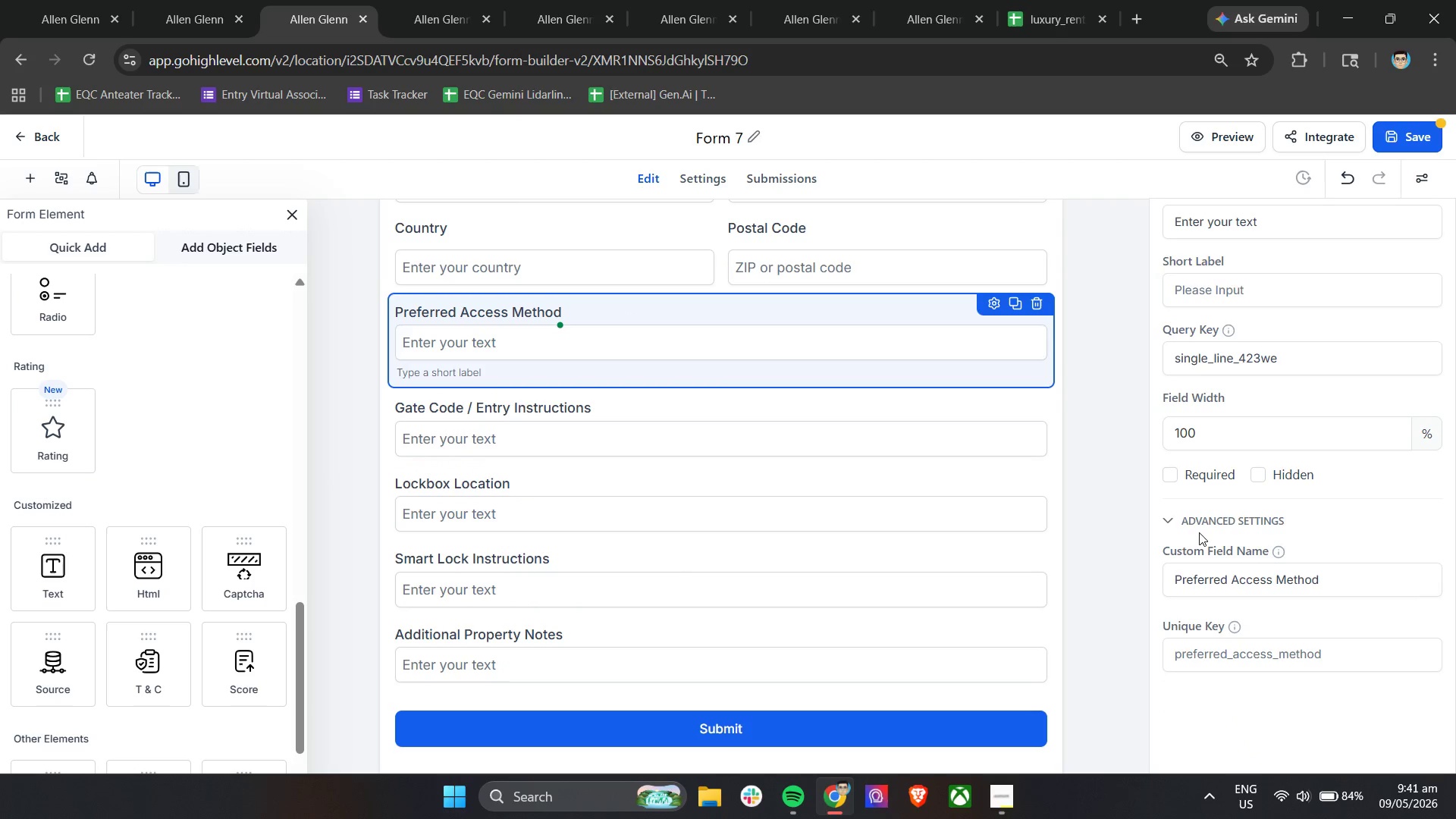 
left_click([1197, 518])
 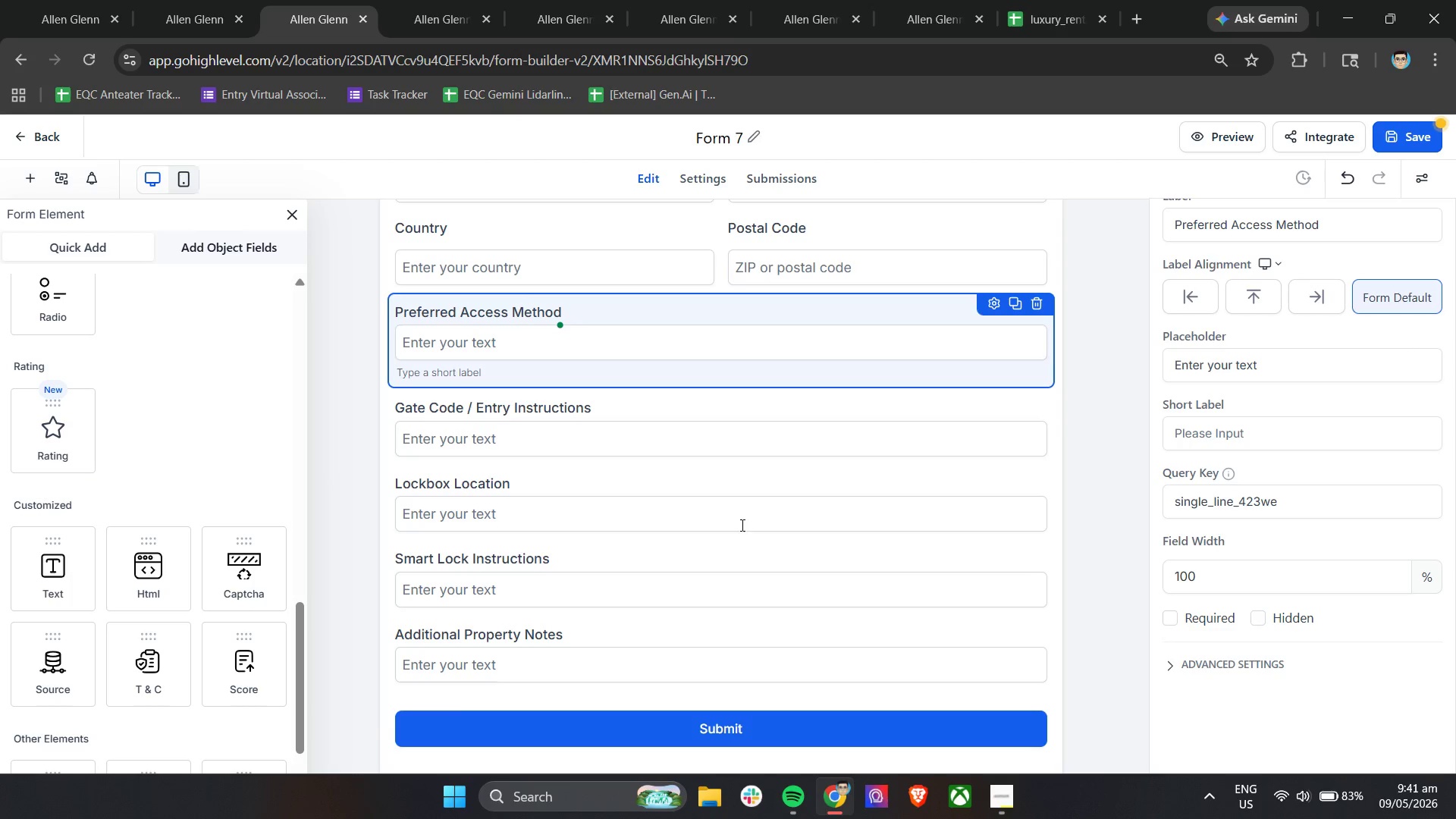 
wait(18.0)
 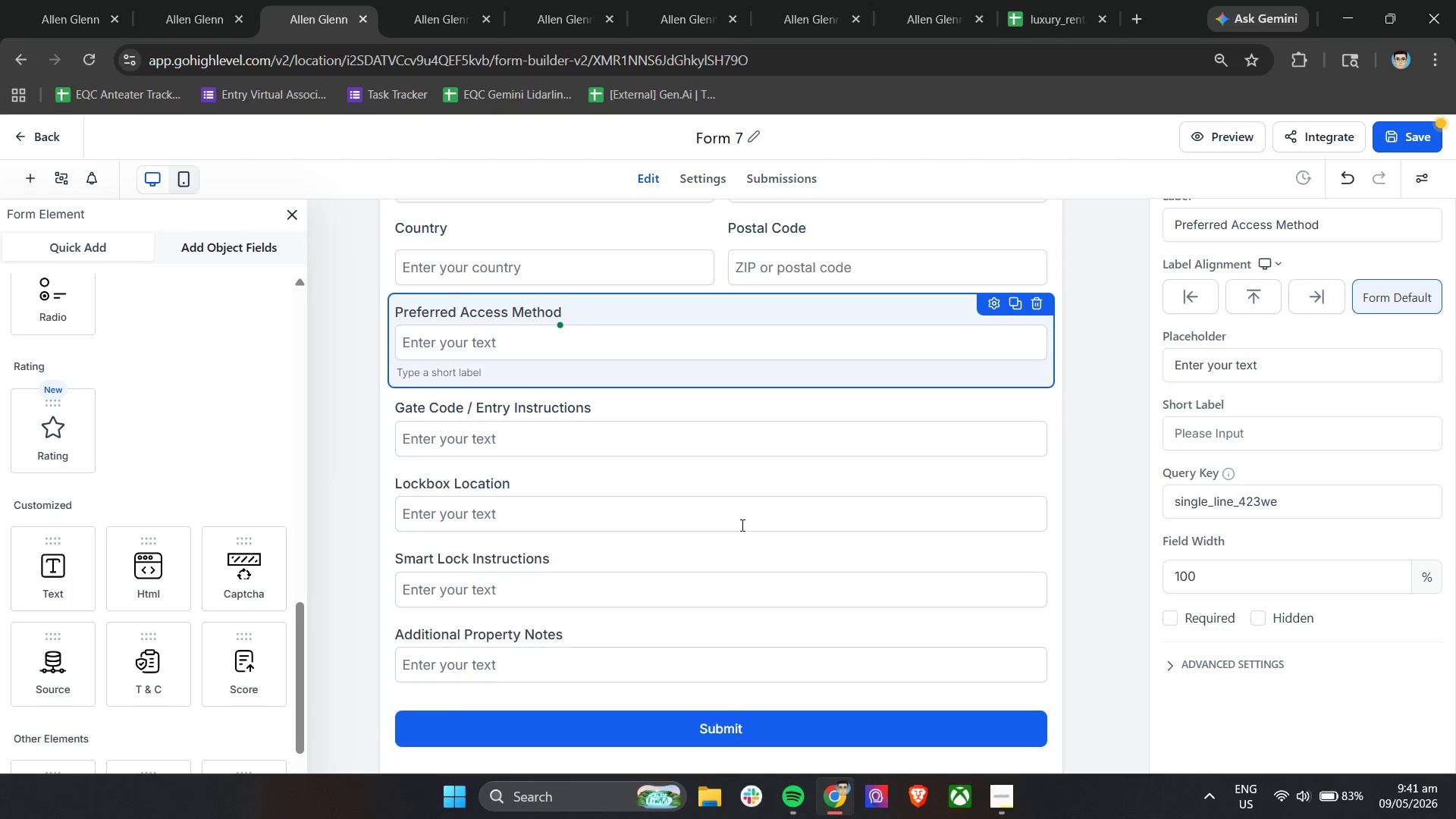 
left_click([1186, 617])
 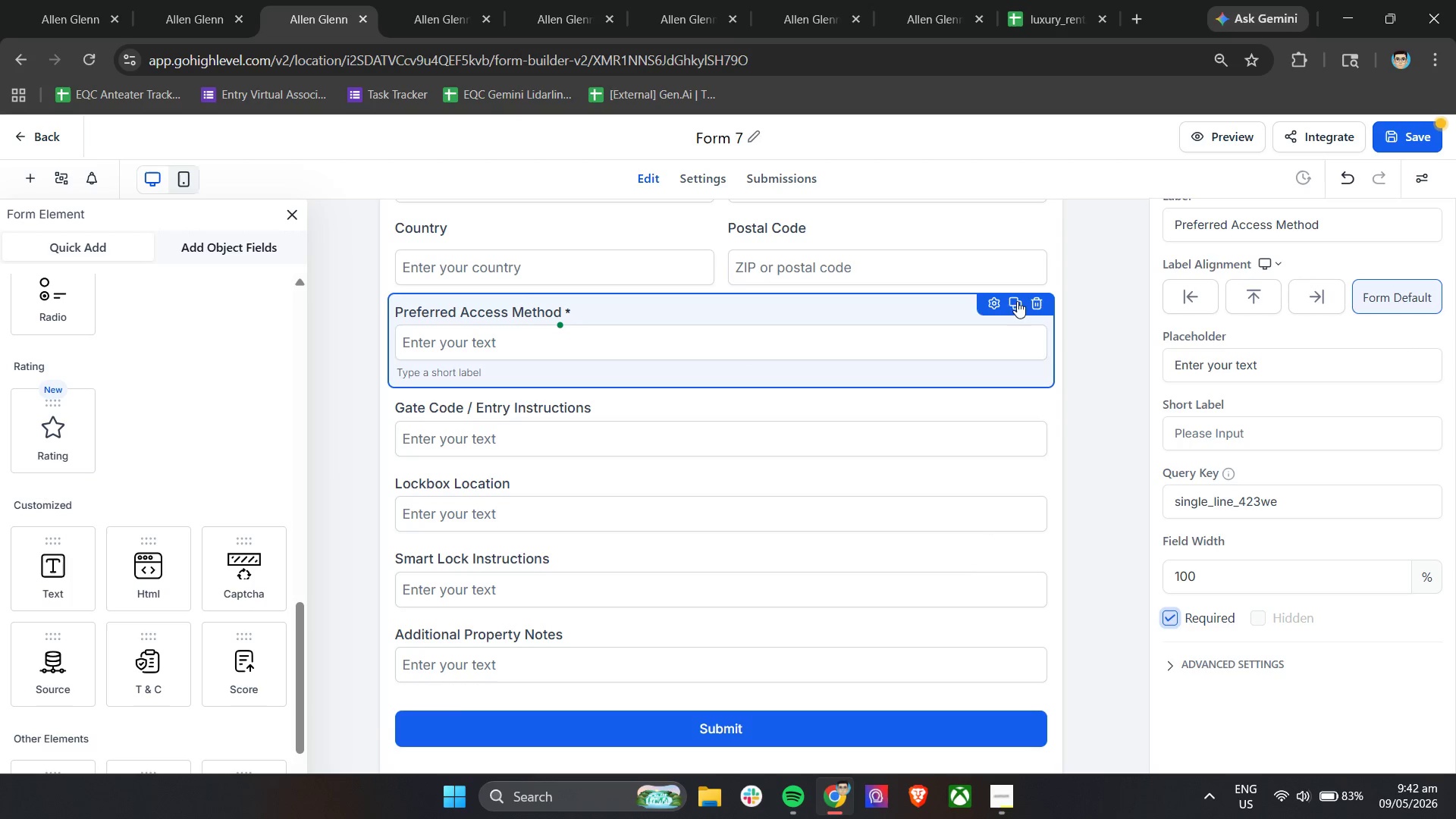 
left_click([1033, 304])
 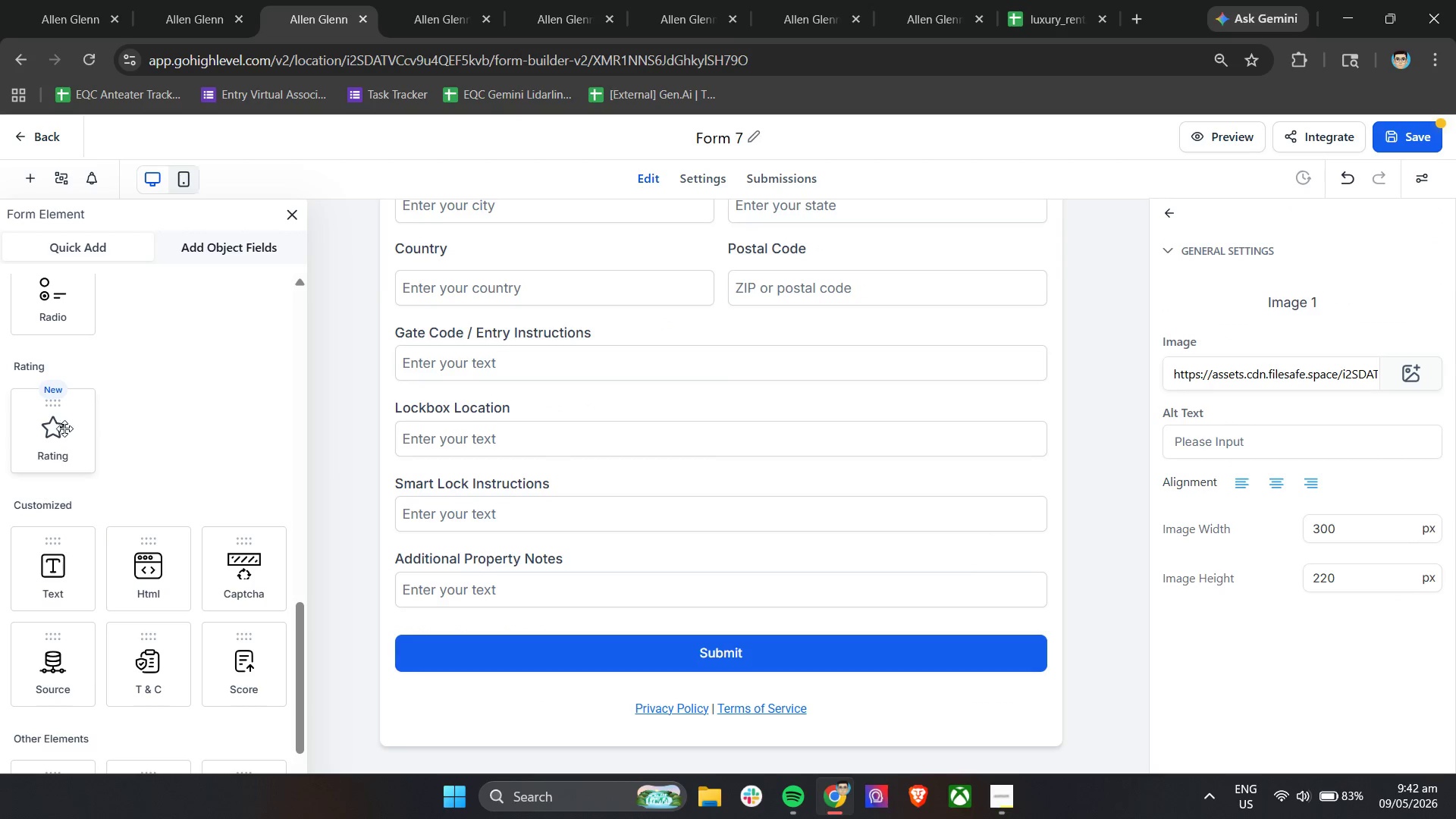 
scroll: coordinate [95, 532], scroll_direction: none, amount: 0.0
 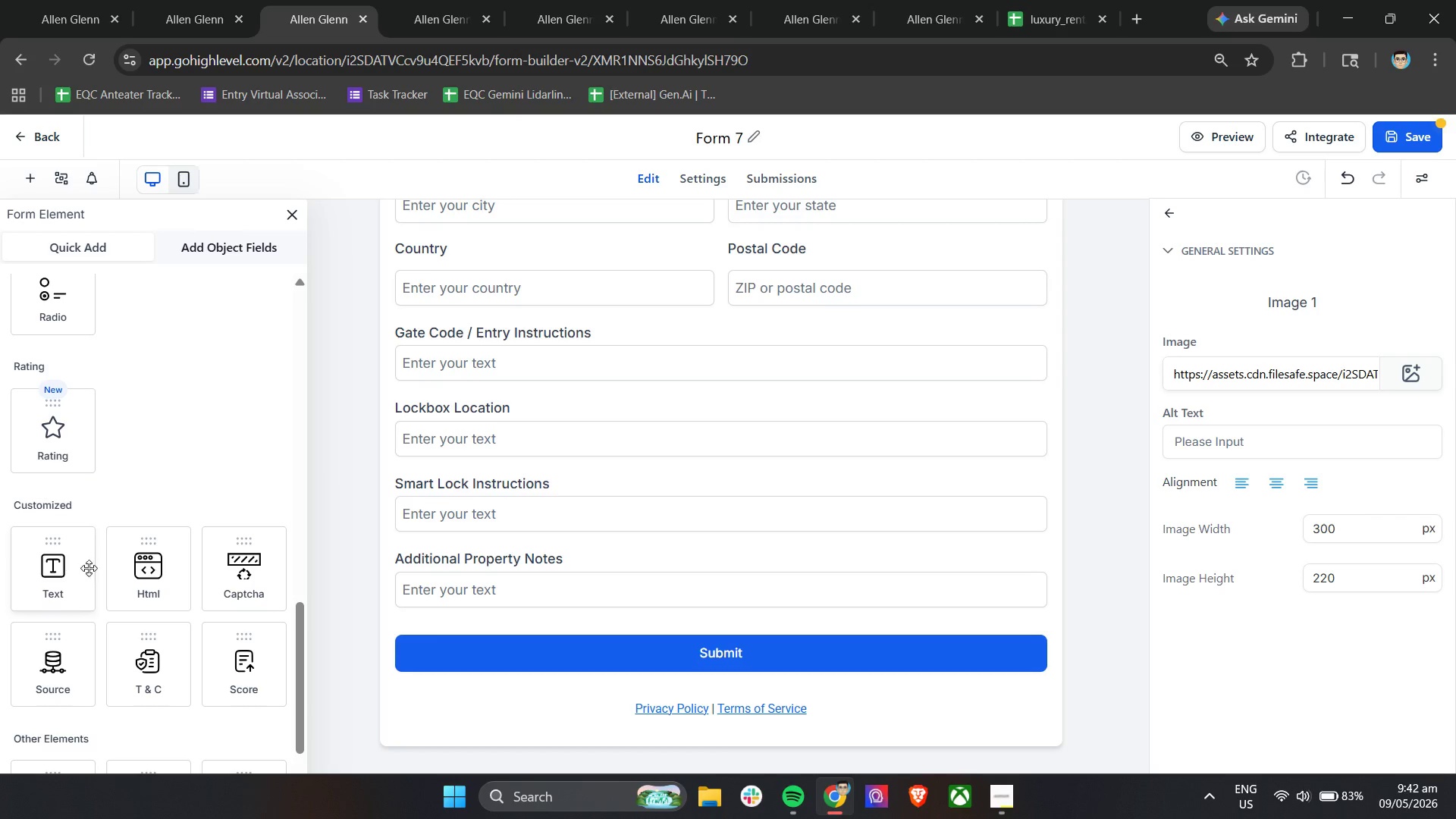 
scroll: coordinate [129, 565], scroll_direction: up, amount: 2.0
 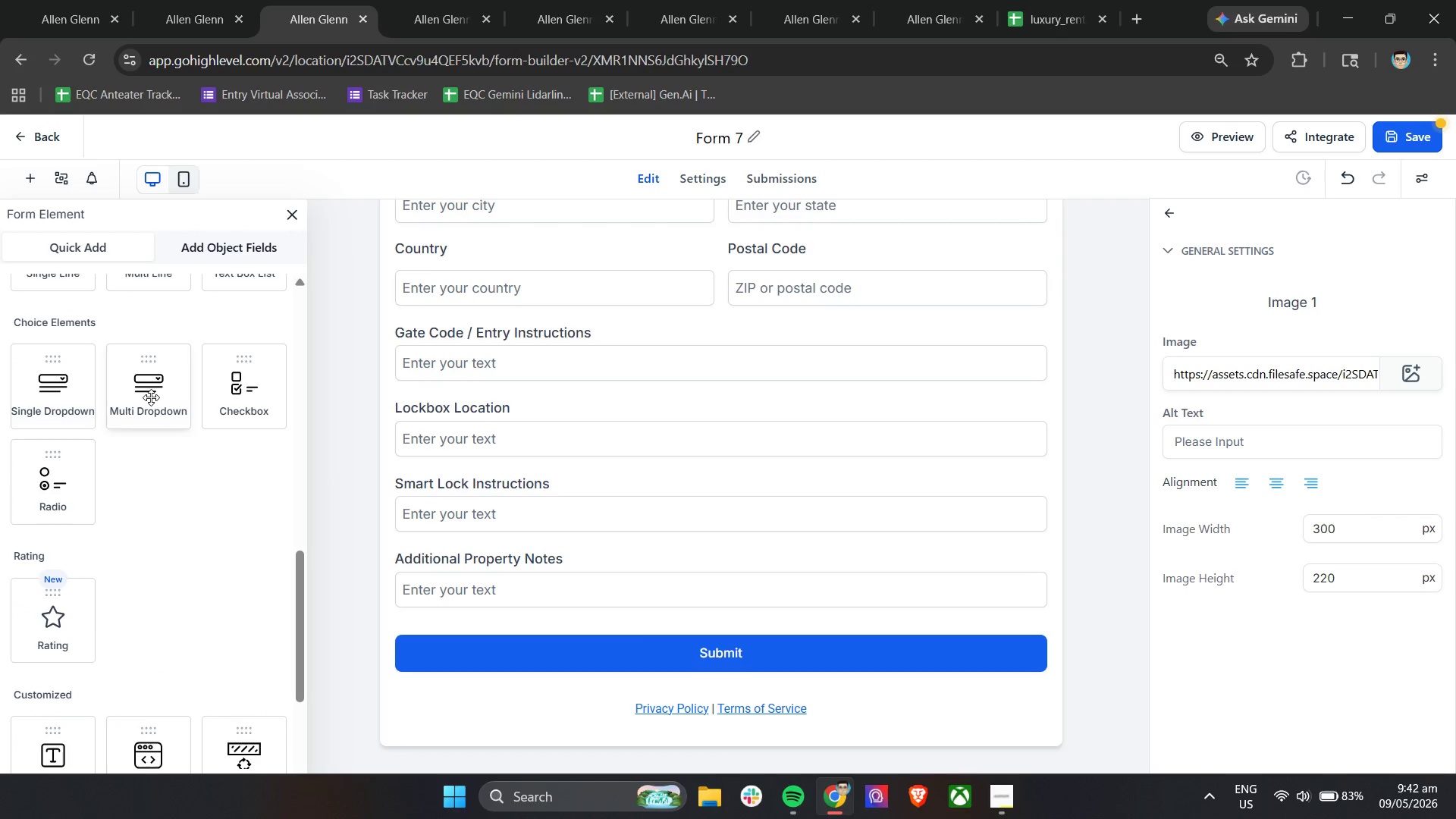 
left_click_drag(start_coordinate=[151, 397], to_coordinate=[431, 389])
 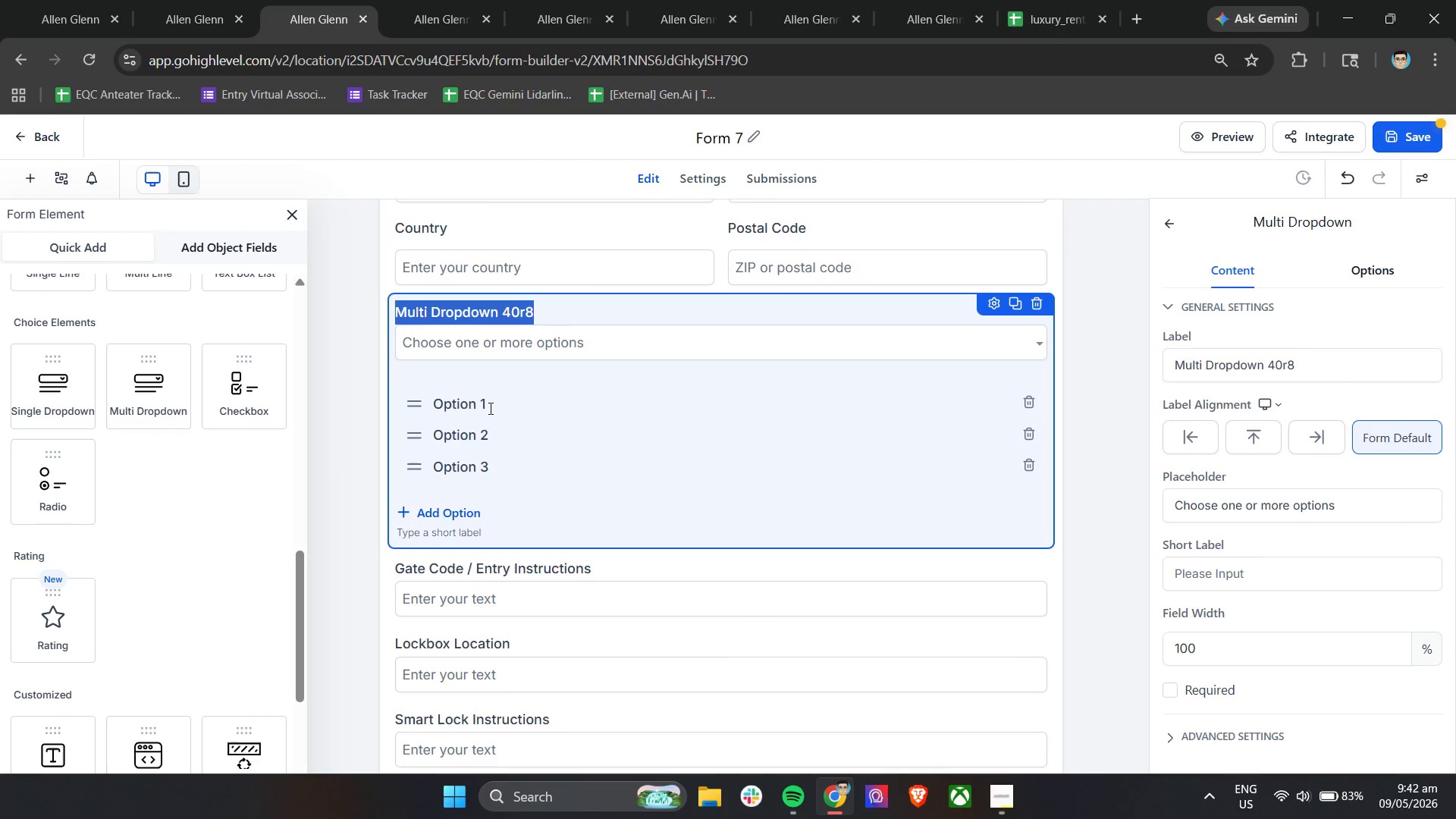 
scroll: coordinate [541, 410], scroll_direction: up, amount: 2.0
 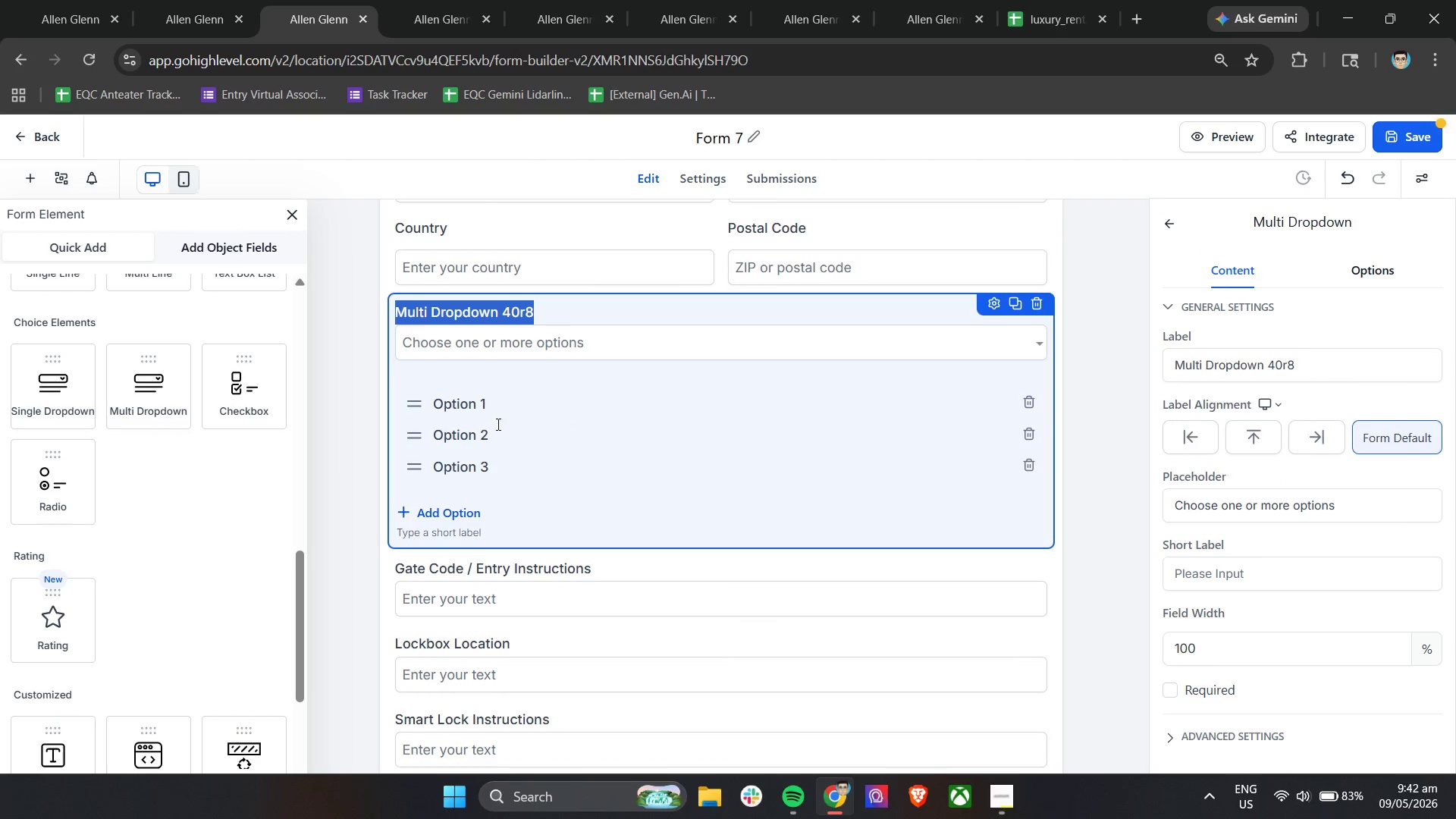 
type(Preferred Accecc Methid)
 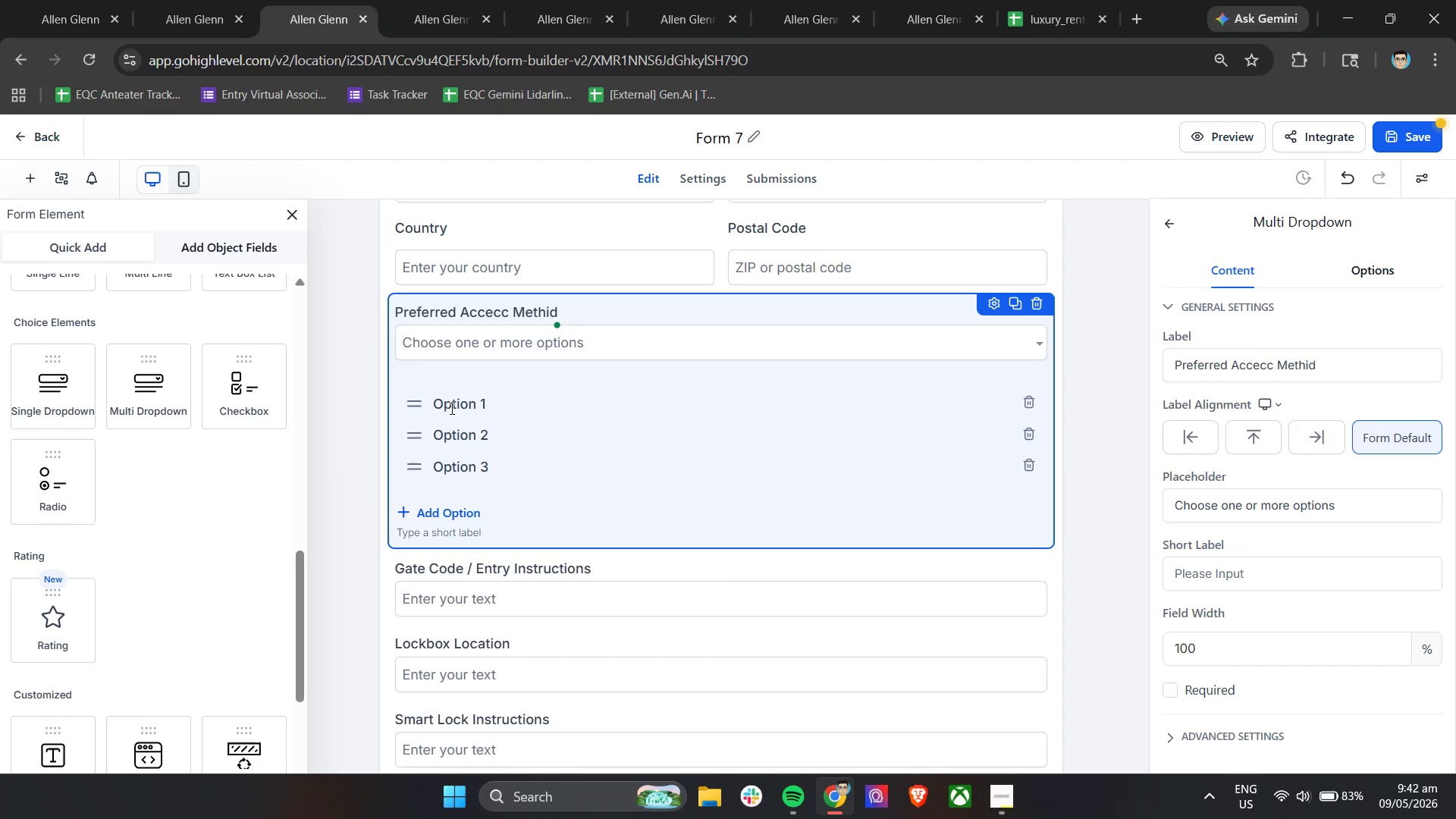 
double_click([450, 408])
 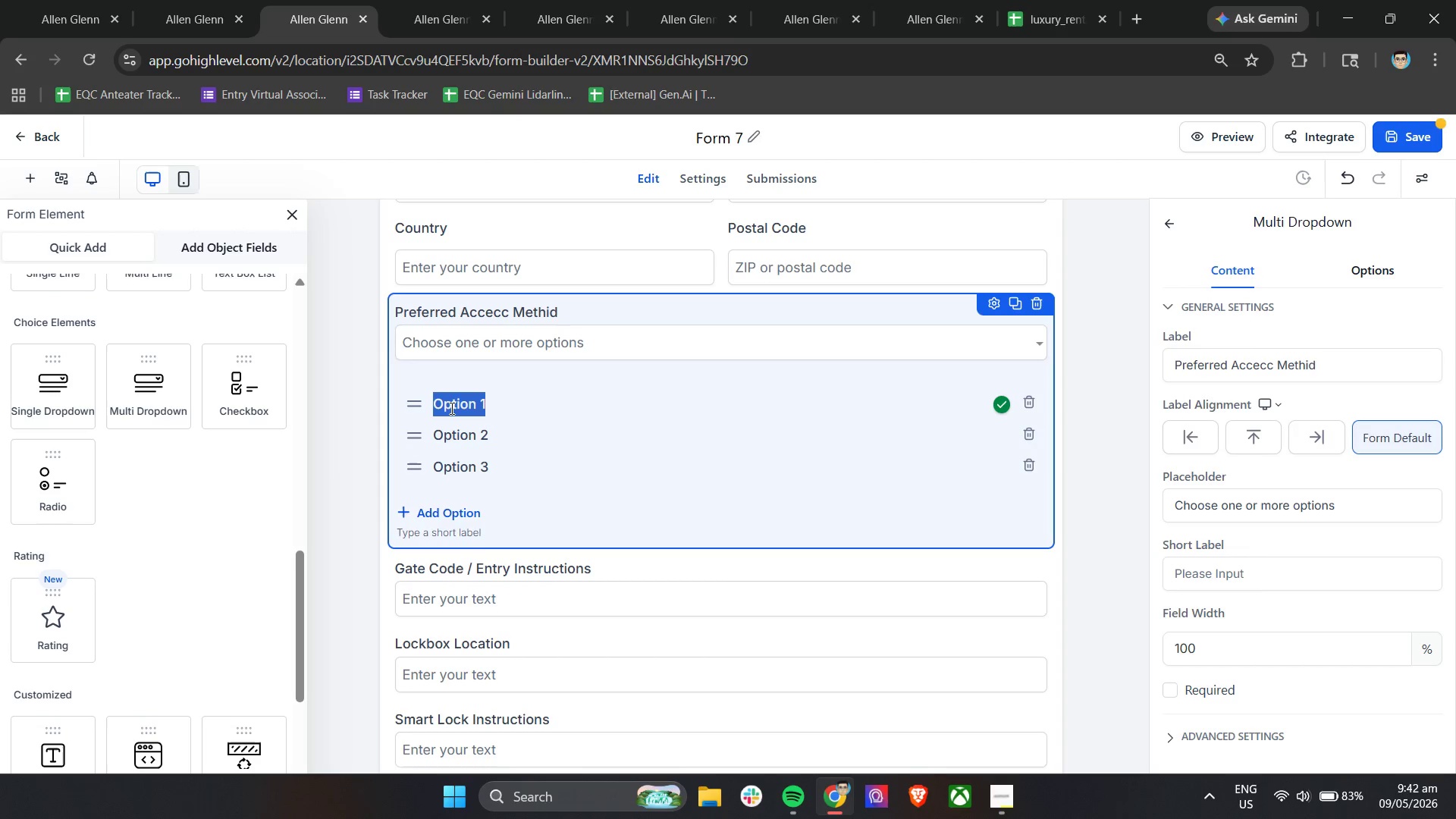 
type(Gate Acces)
 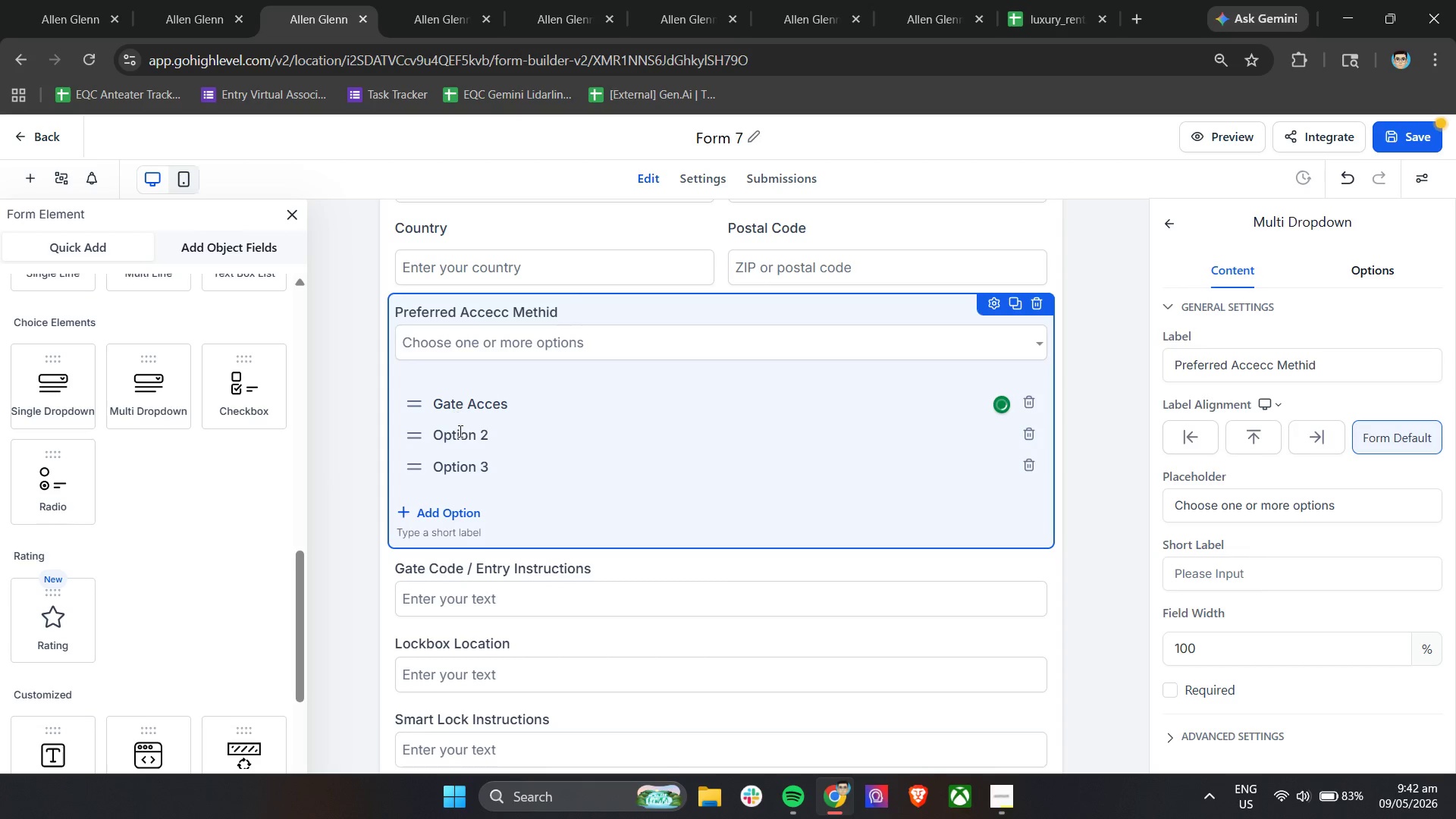 
double_click([466, 445])
 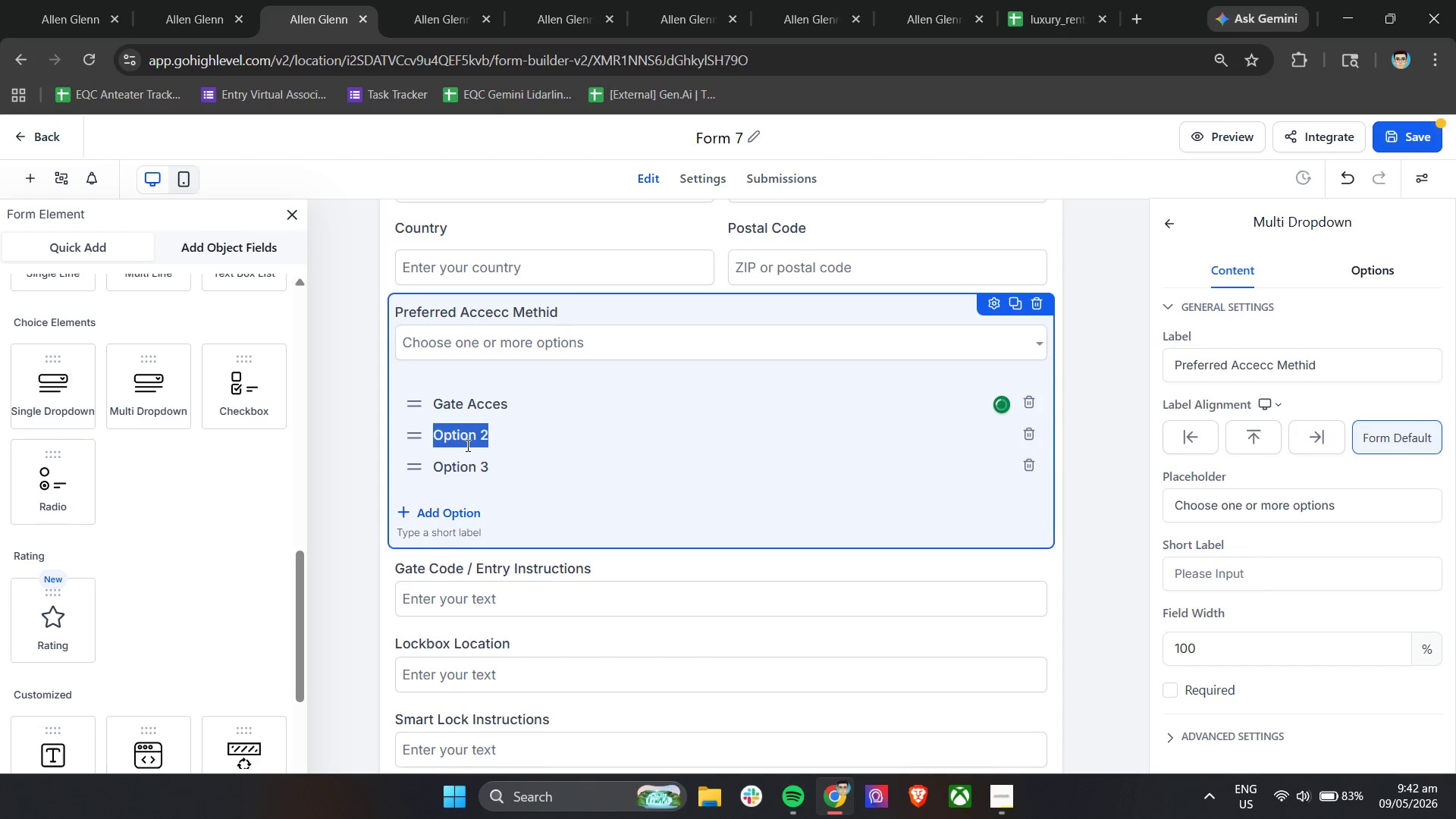 
triple_click([466, 445])
 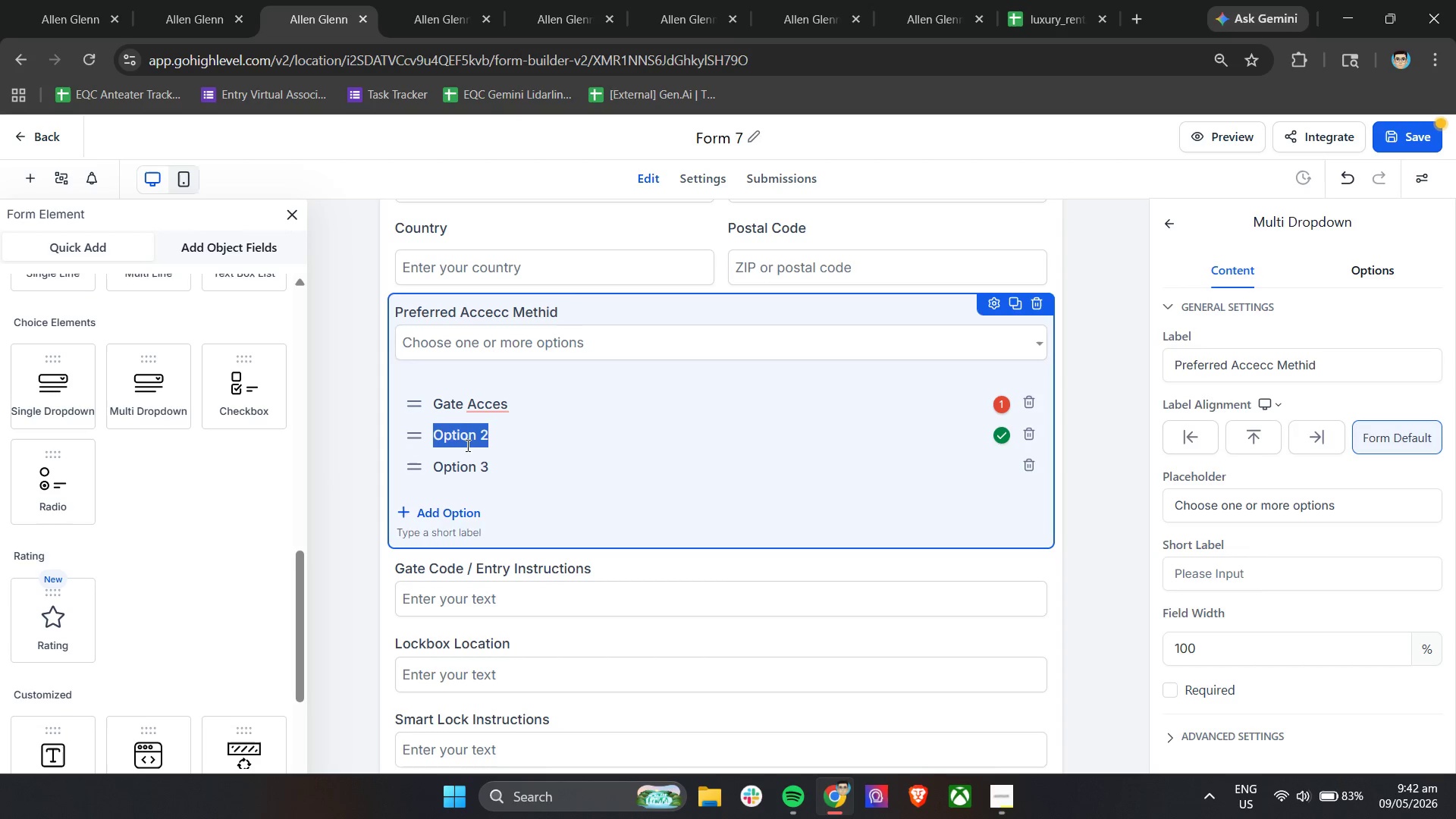 
type(Sms)
key(Backspace)
 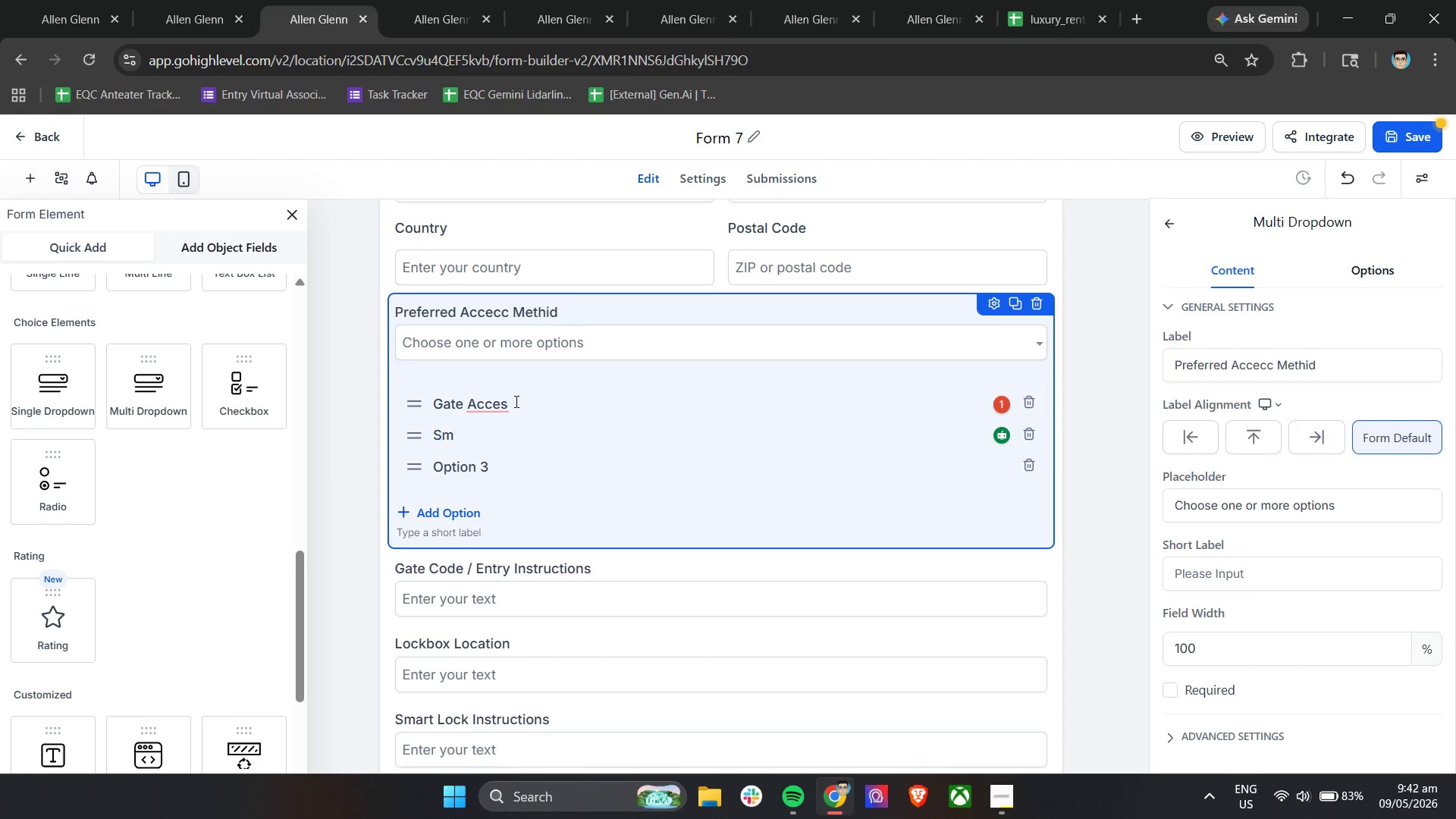 
left_click([504, 407])
 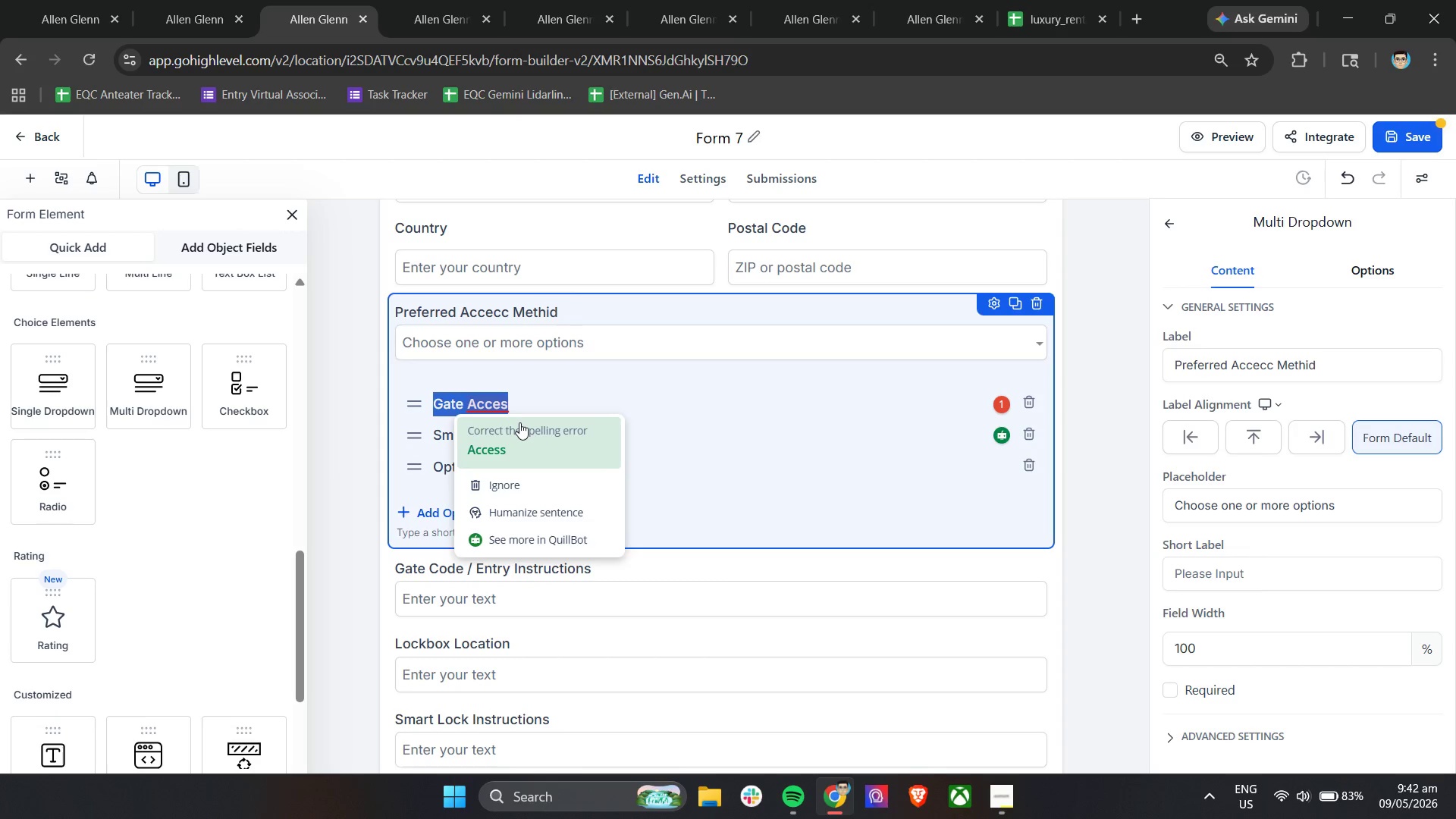 
left_click([519, 422])
 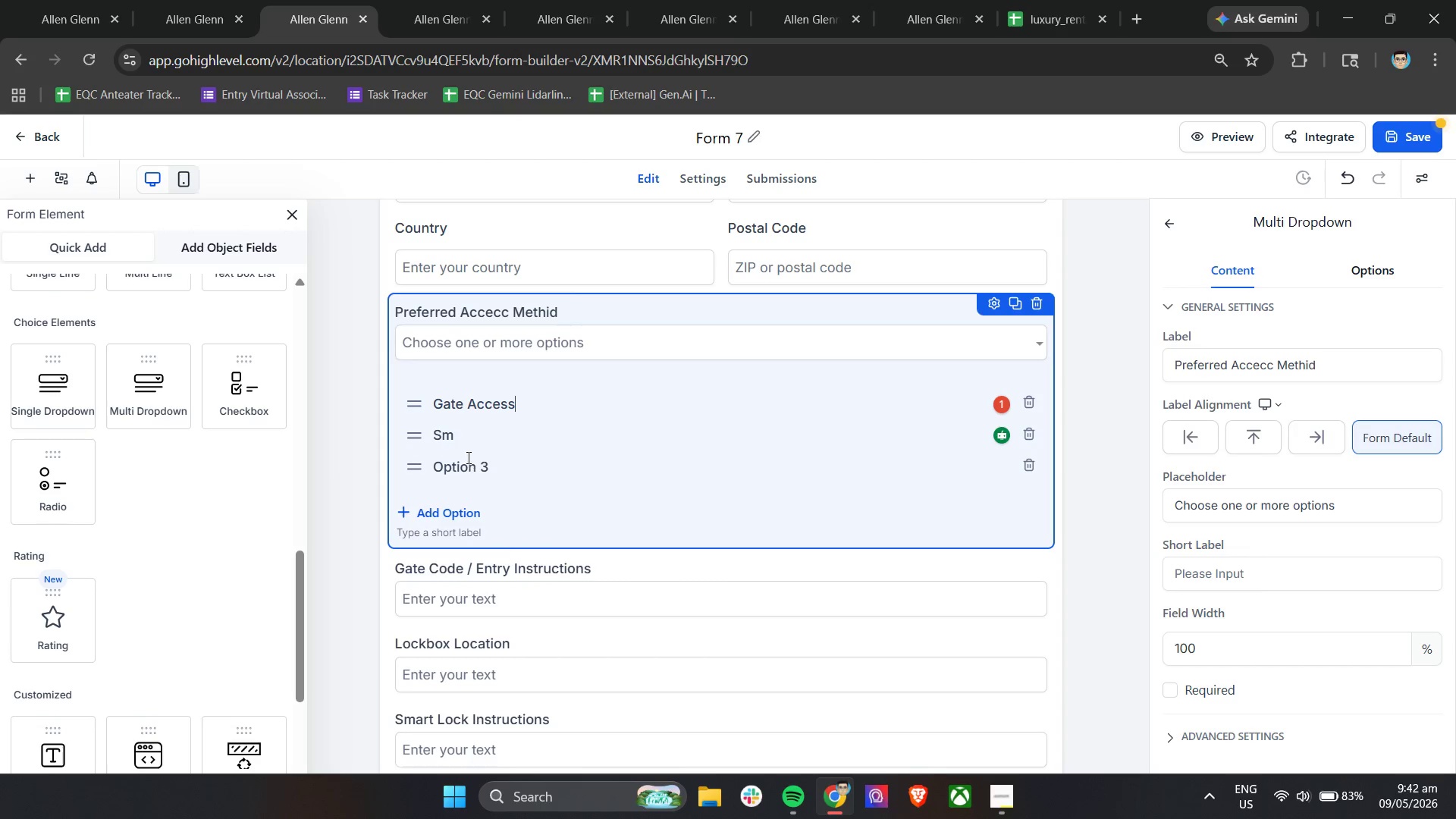 
left_click([462, 431])
 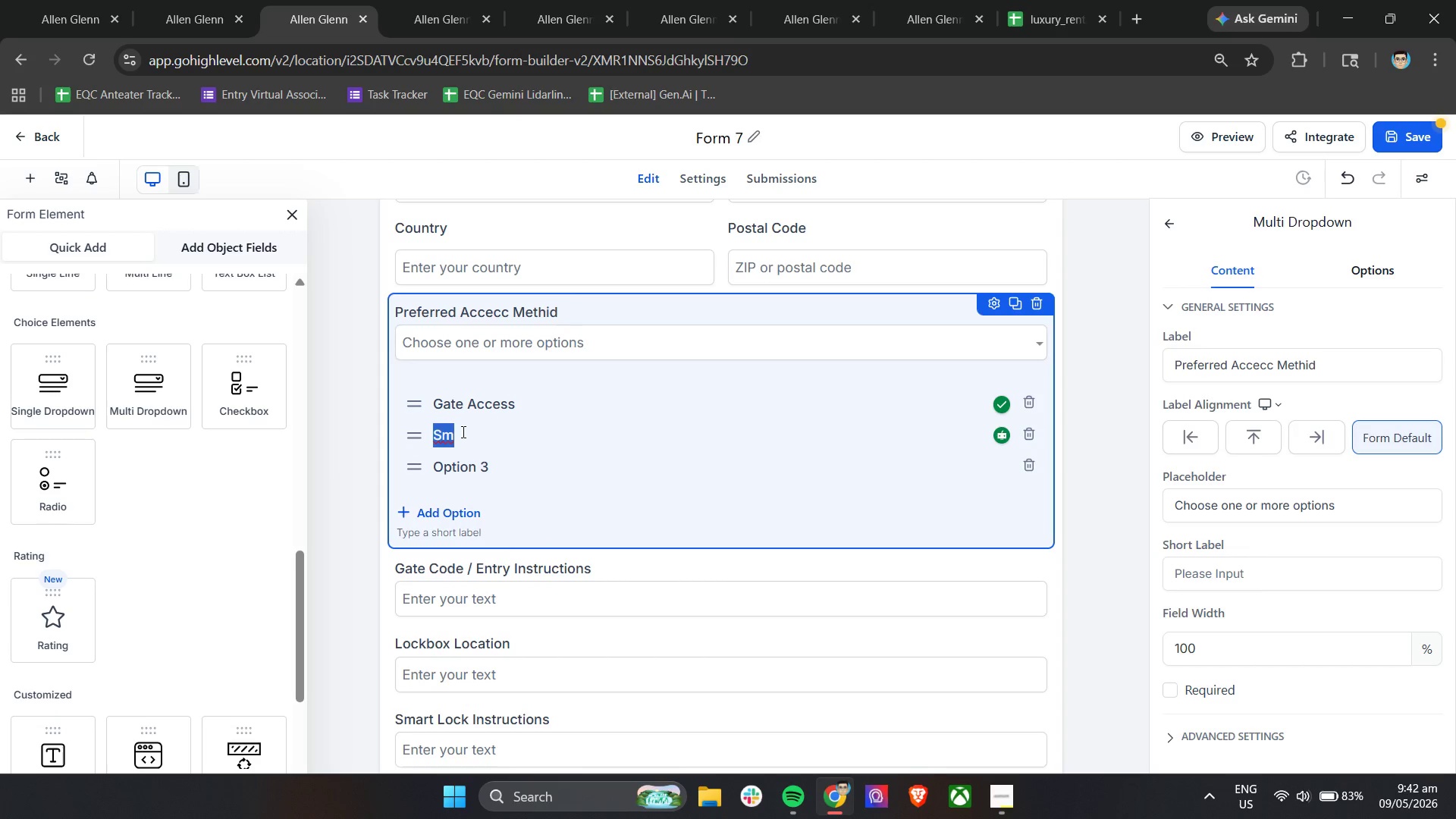 
key(ArrowDown)
 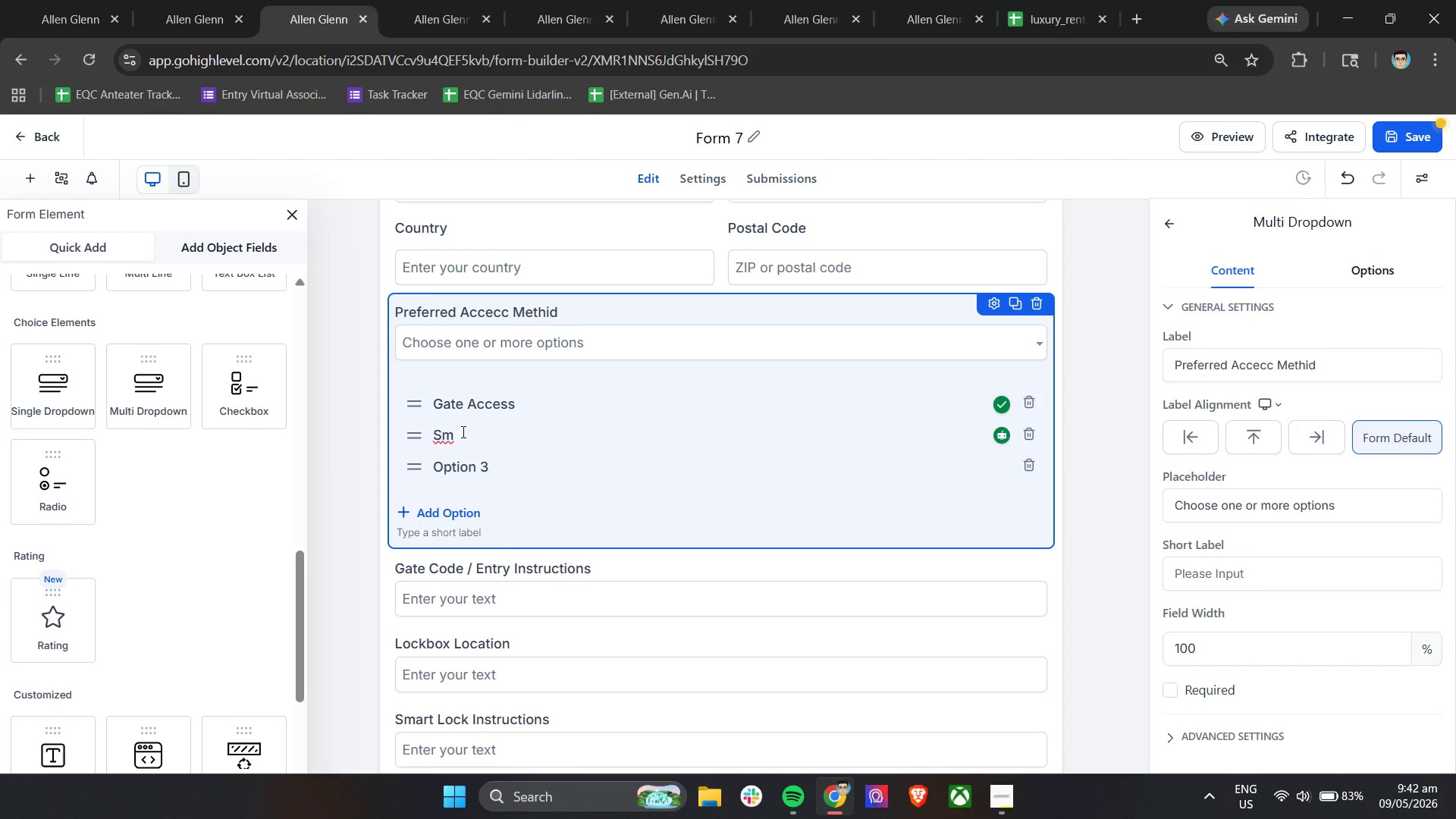 
hold_key(key=A, duration=0.31)
 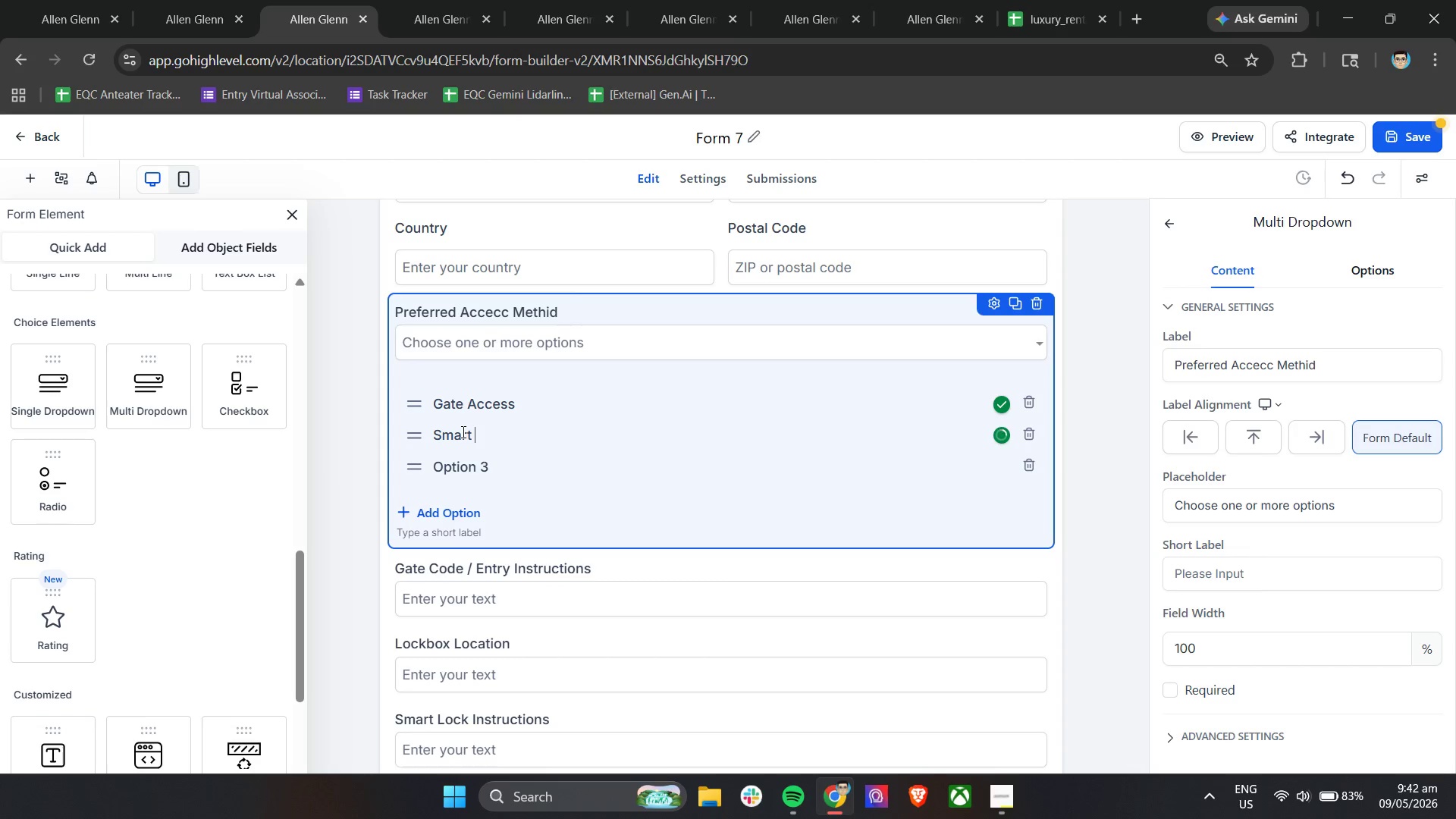 
type(rt )
key(Backspace)
key(Backspace)
key(Backspace)
key(Backspace)
key(Backspace)
key(Backspace)
key(Backspace)
type(Lock )
key(Backspace)
type(Box)
 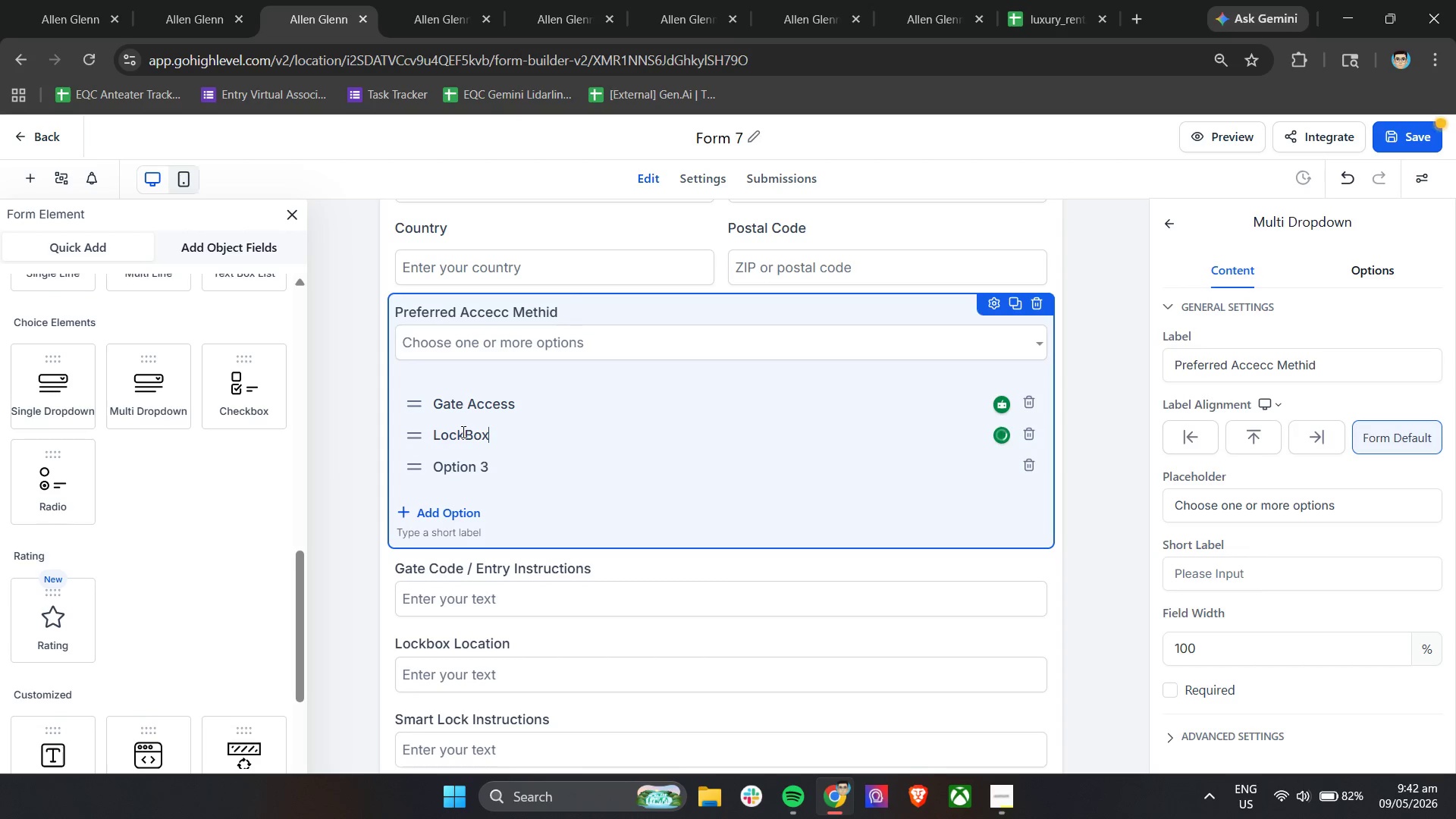 
left_click([474, 435])
 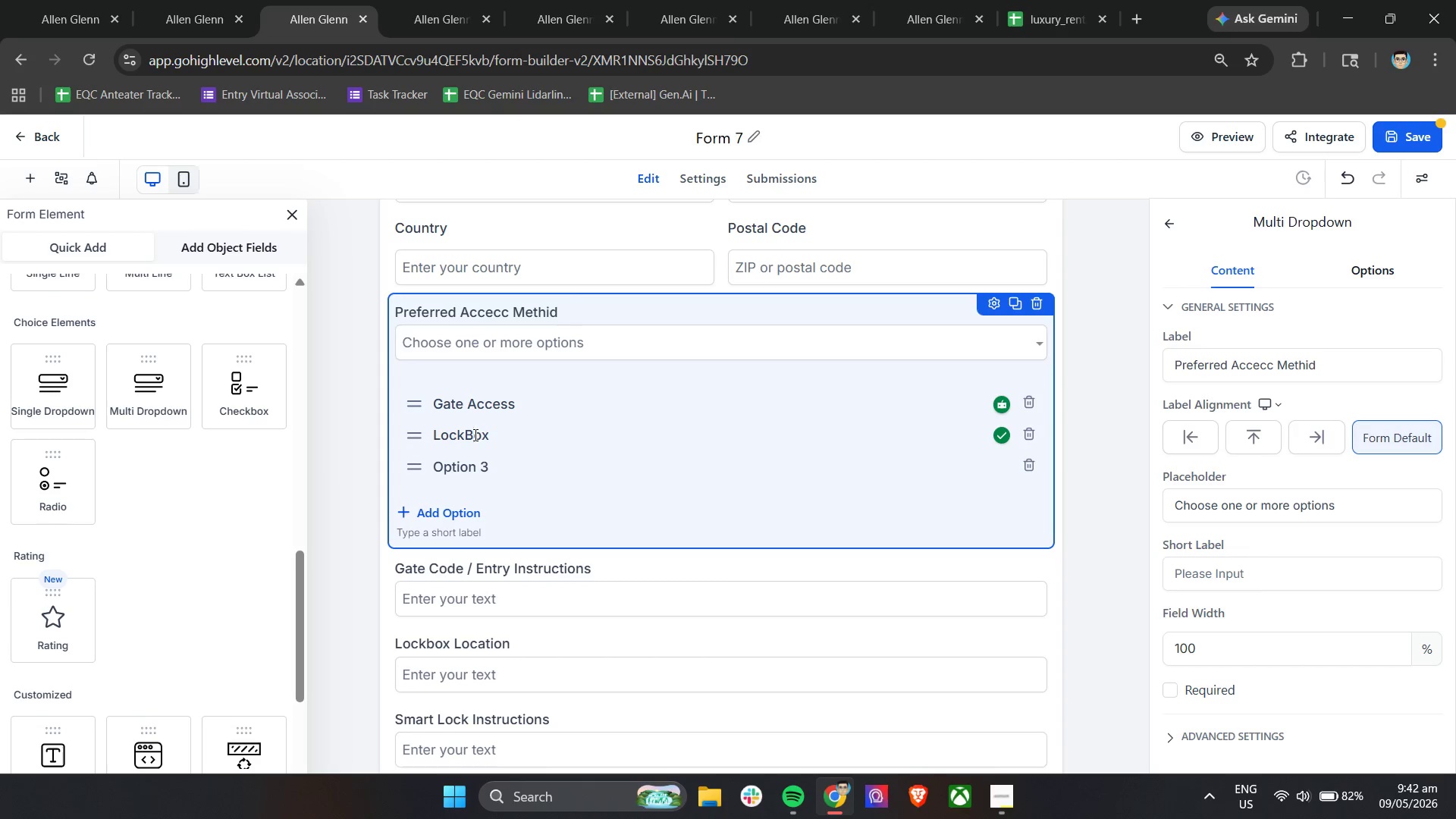 
key(Backspace)
 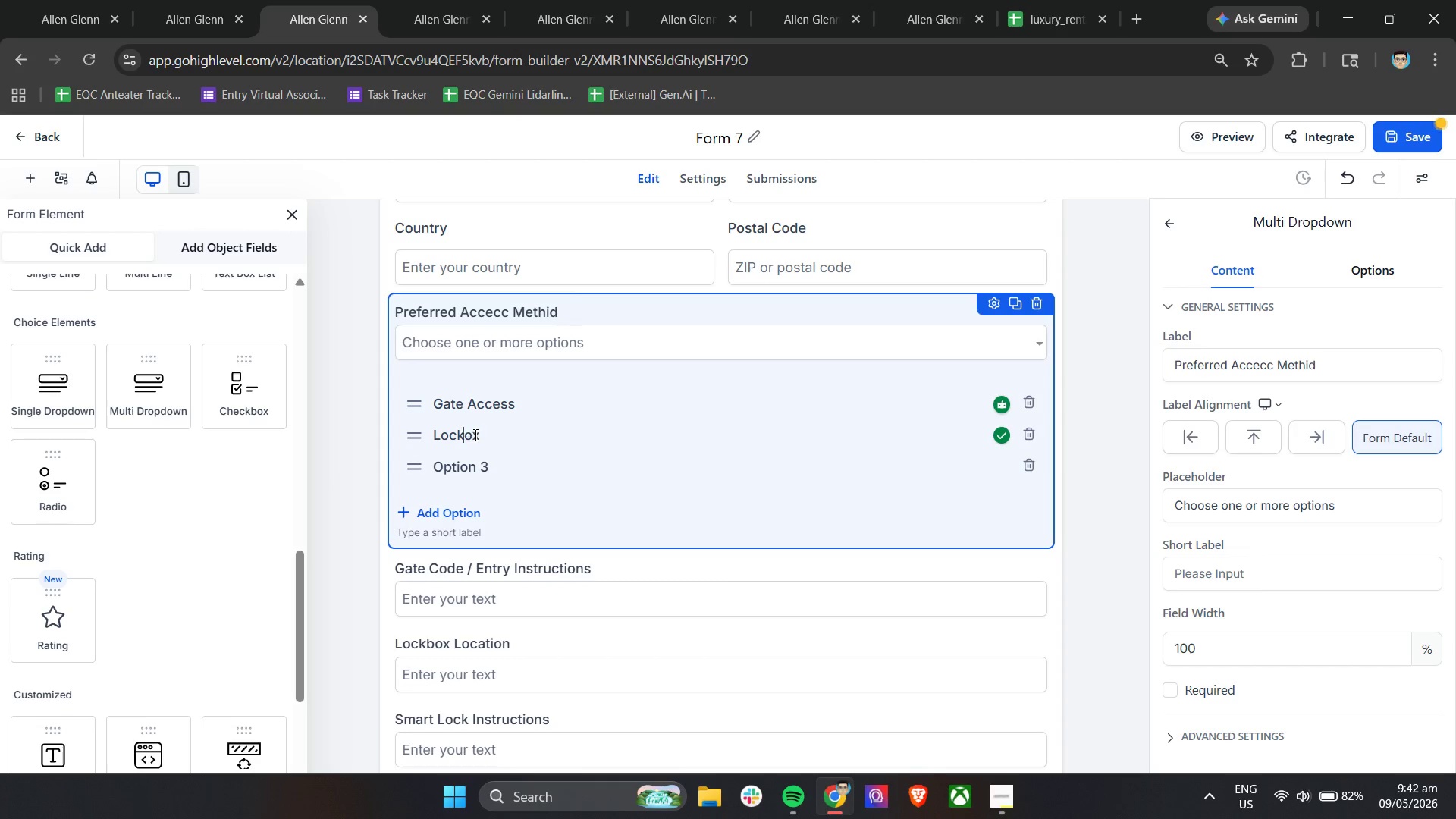 
key(B)
 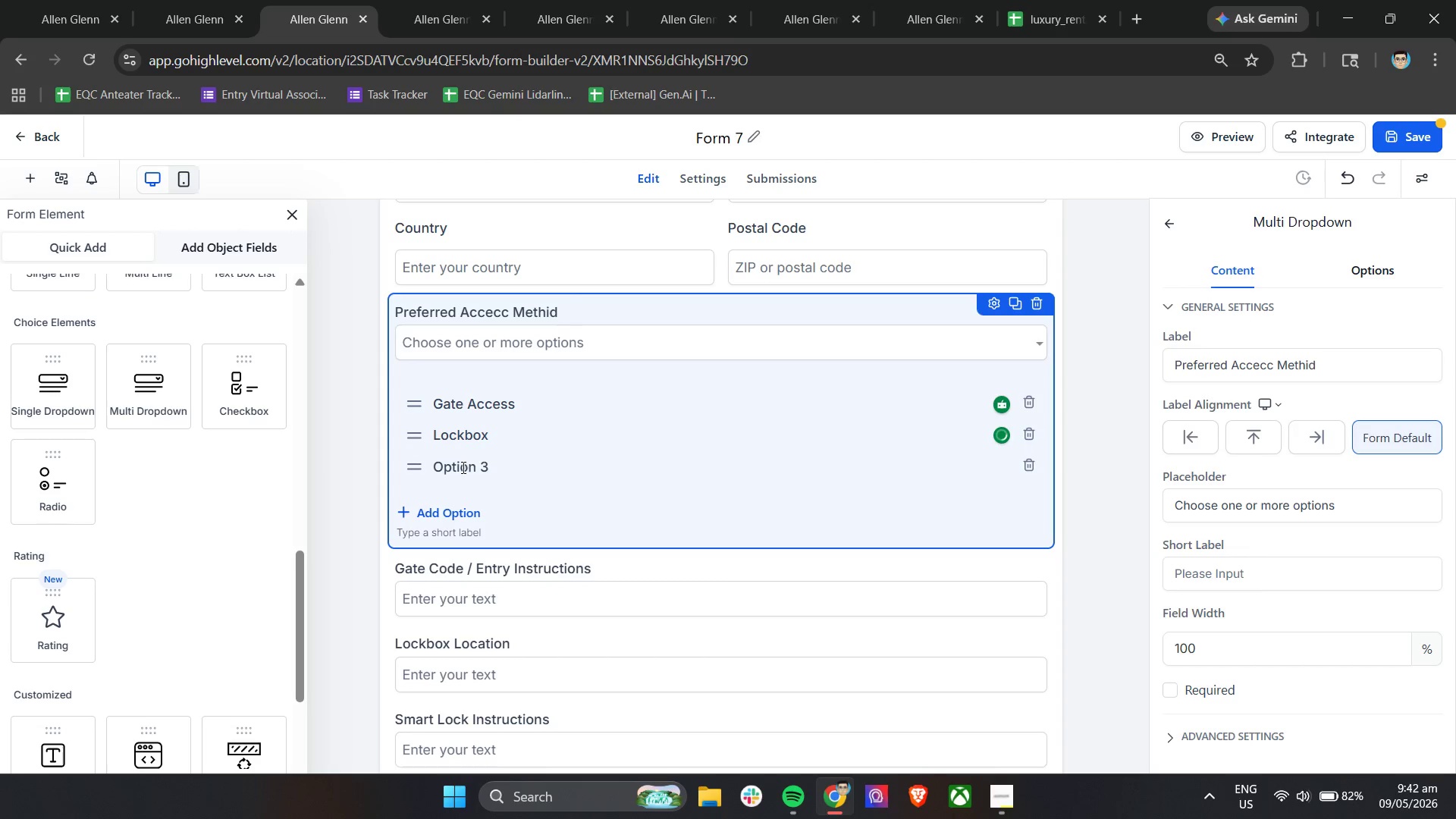 
double_click([462, 467])
 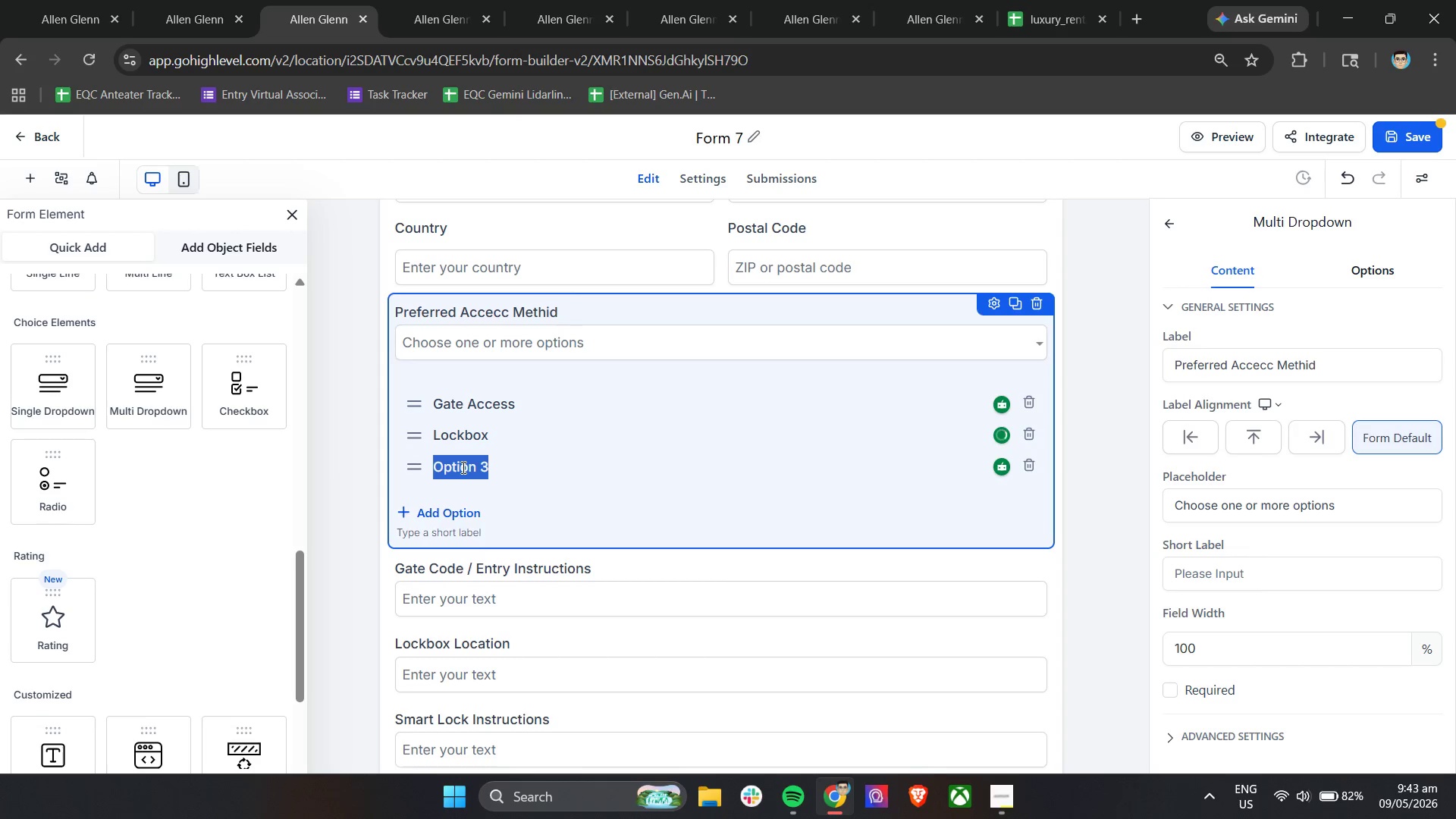 
type(Smart Lock)
 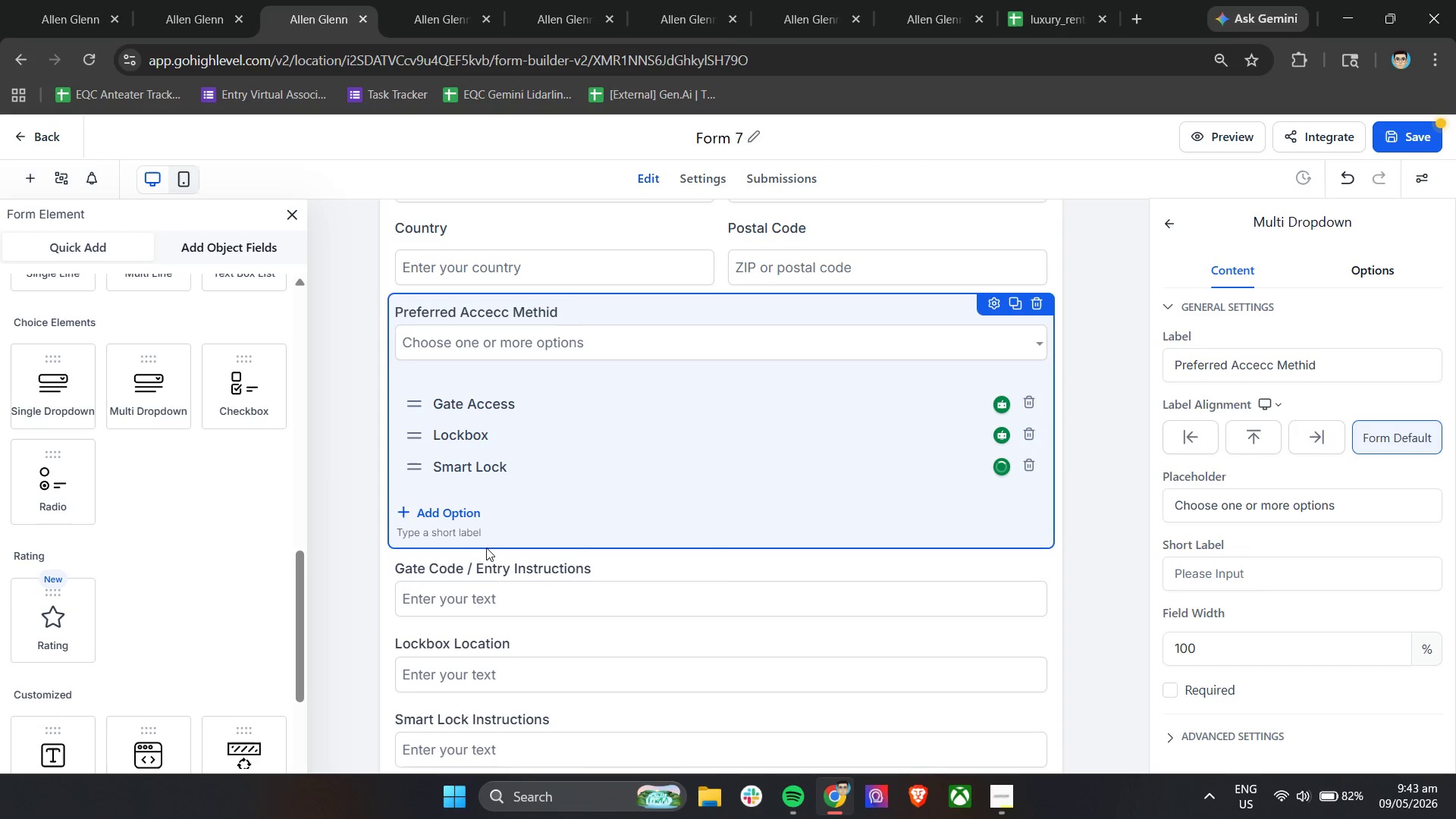 
left_click([460, 513])
 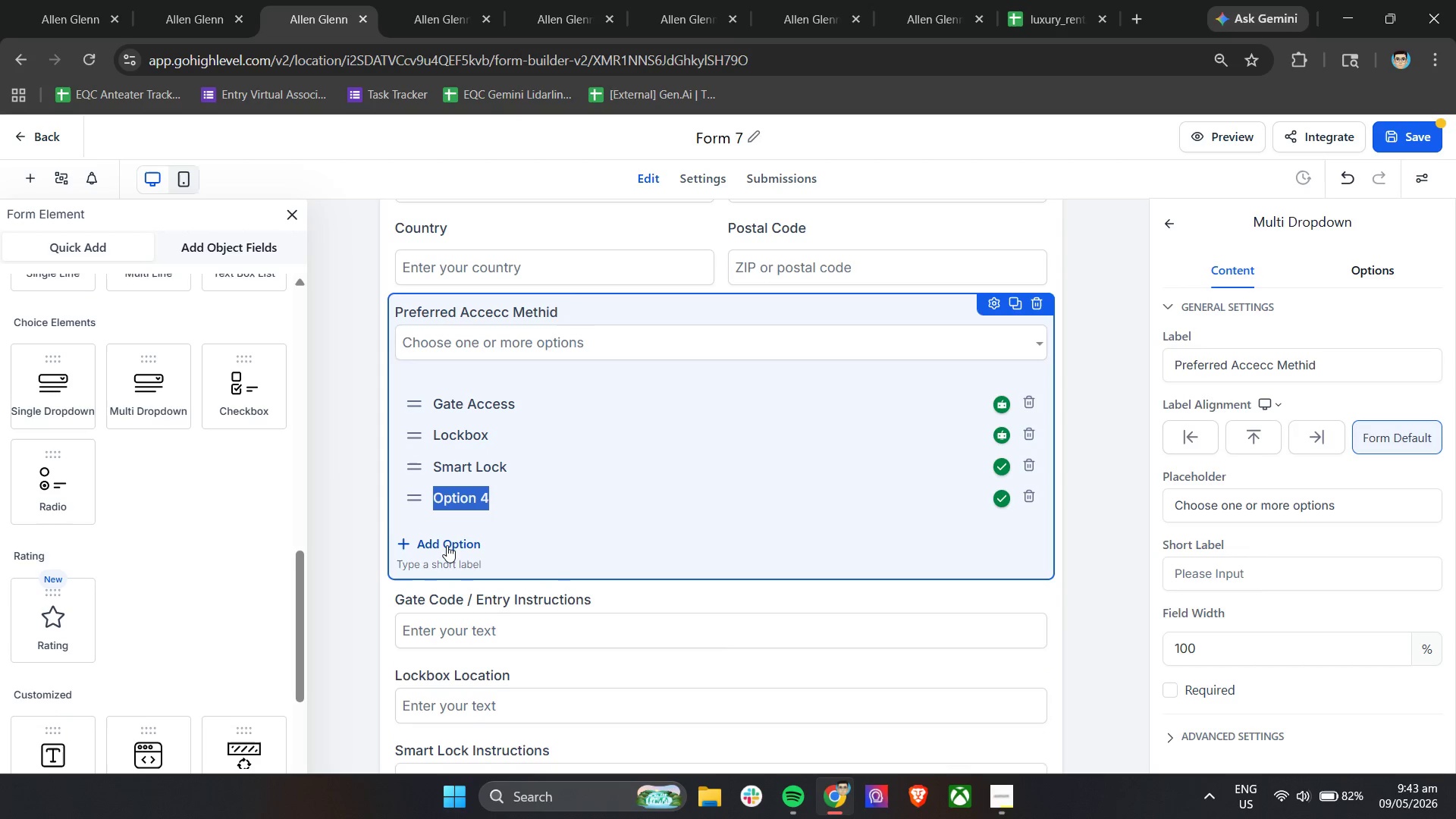 
type(Concierge Check )
key(Backspace)
type(-In)
 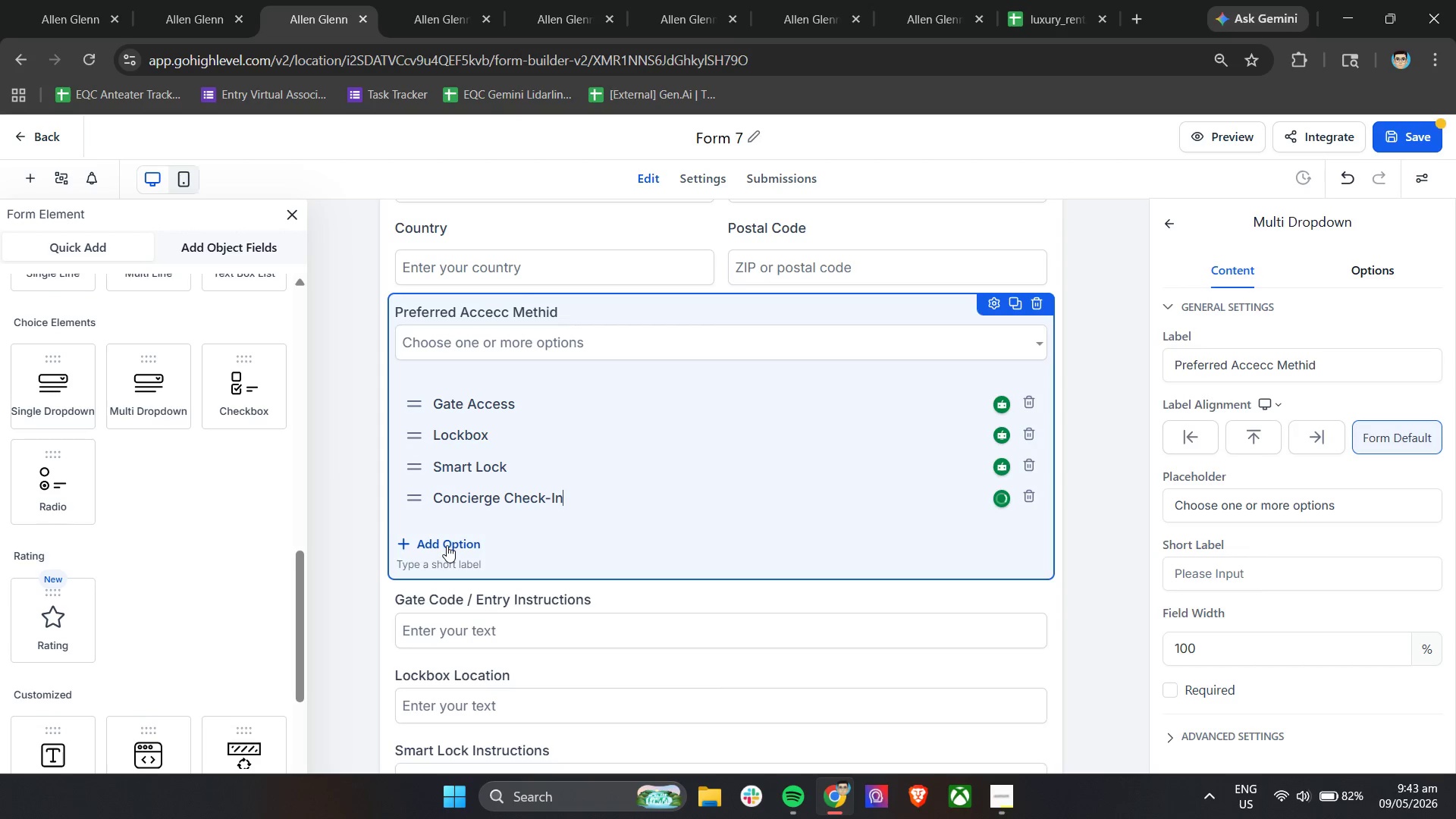 
left_click([447, 545])
 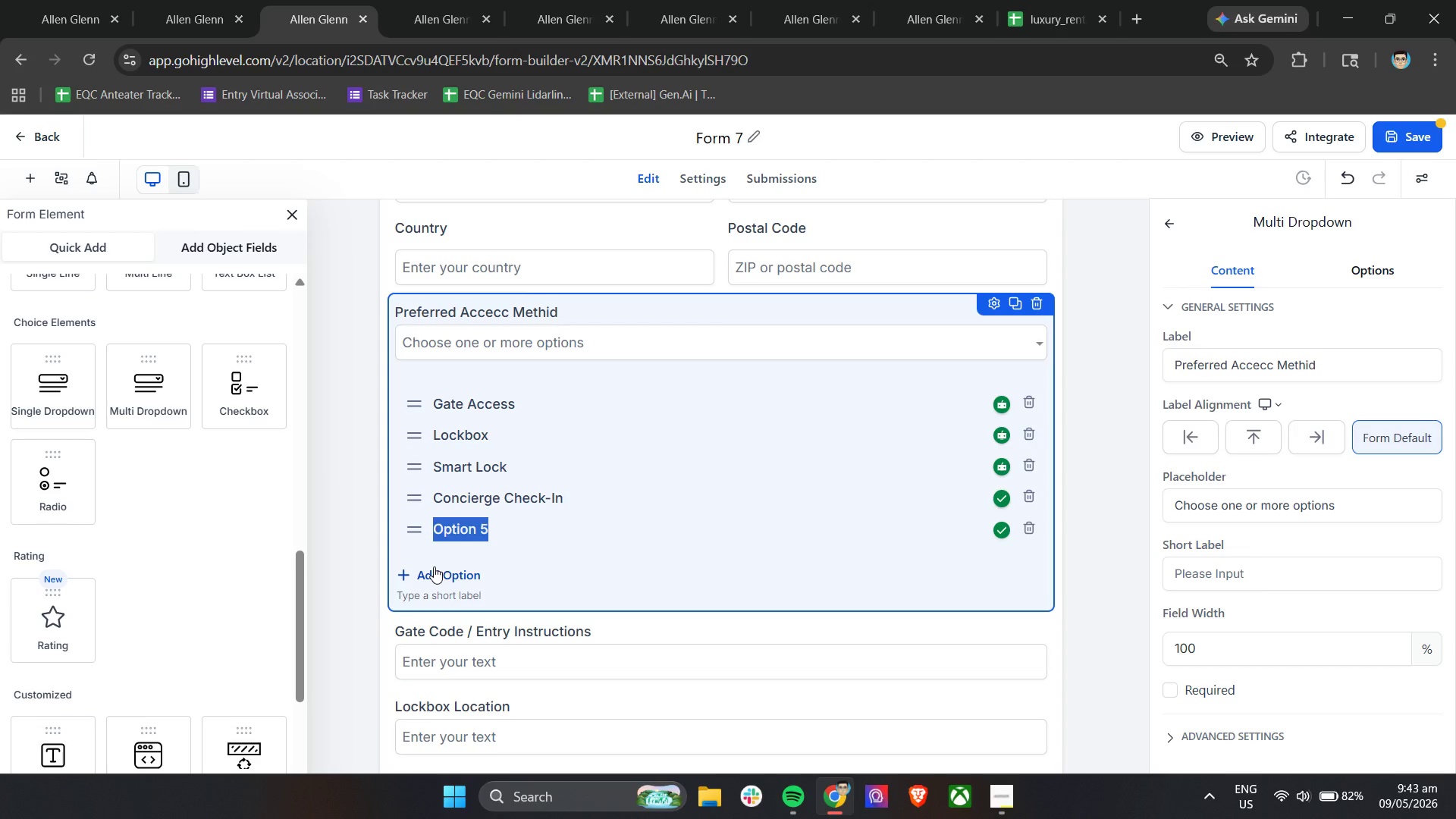 
type(Onsite Staff Access)
 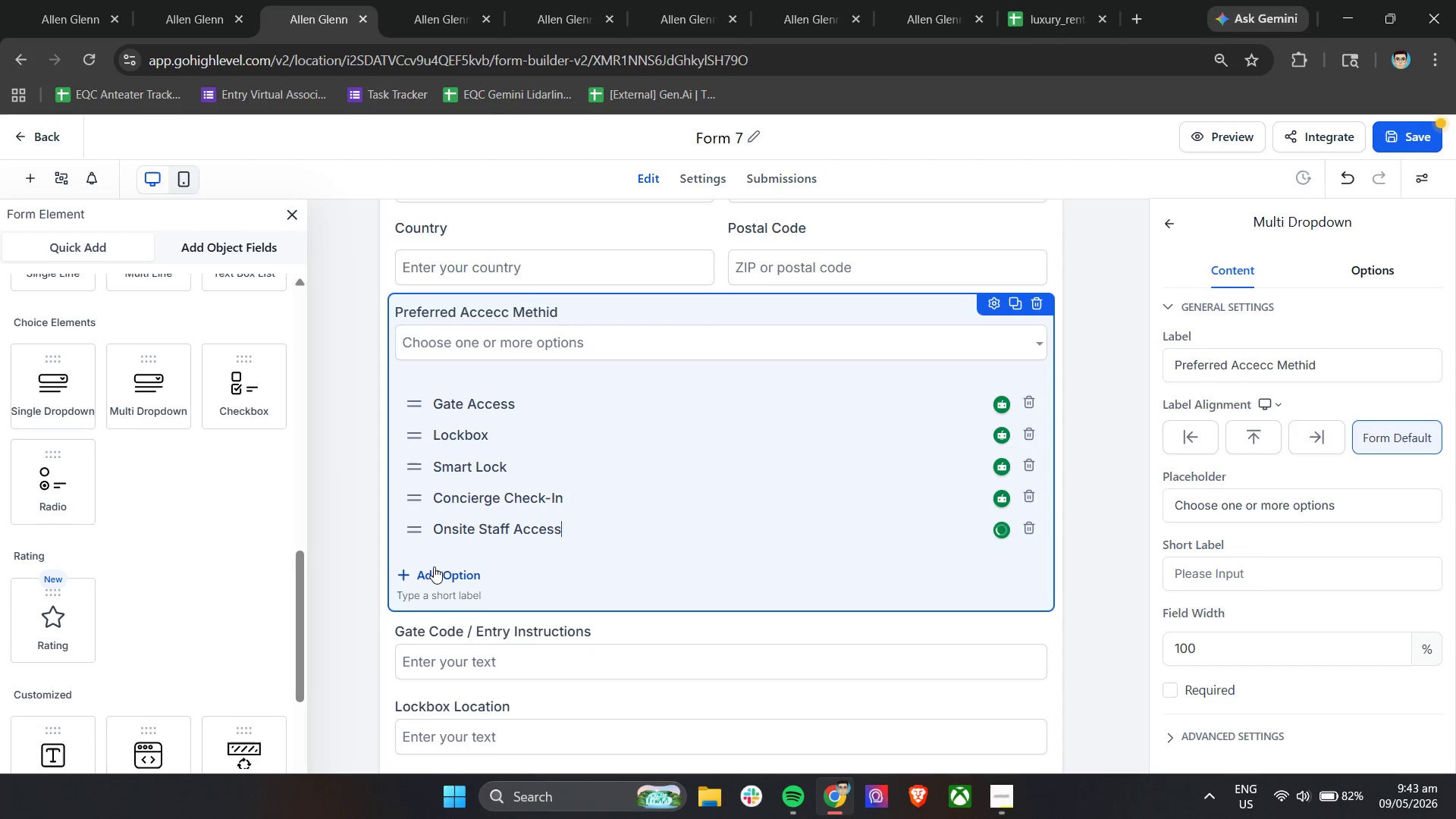 
left_click([434, 566])
 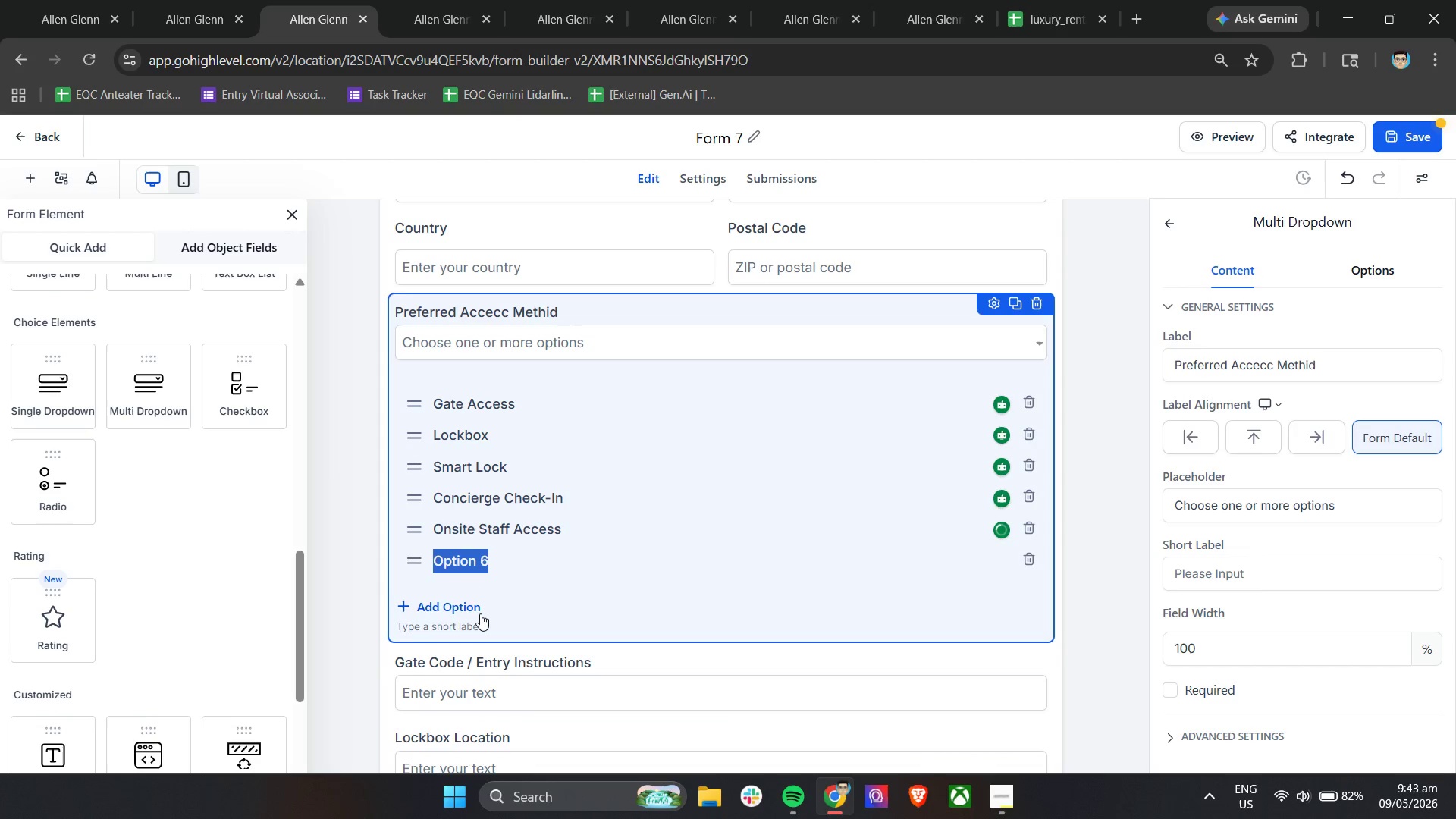 
type(Other)
 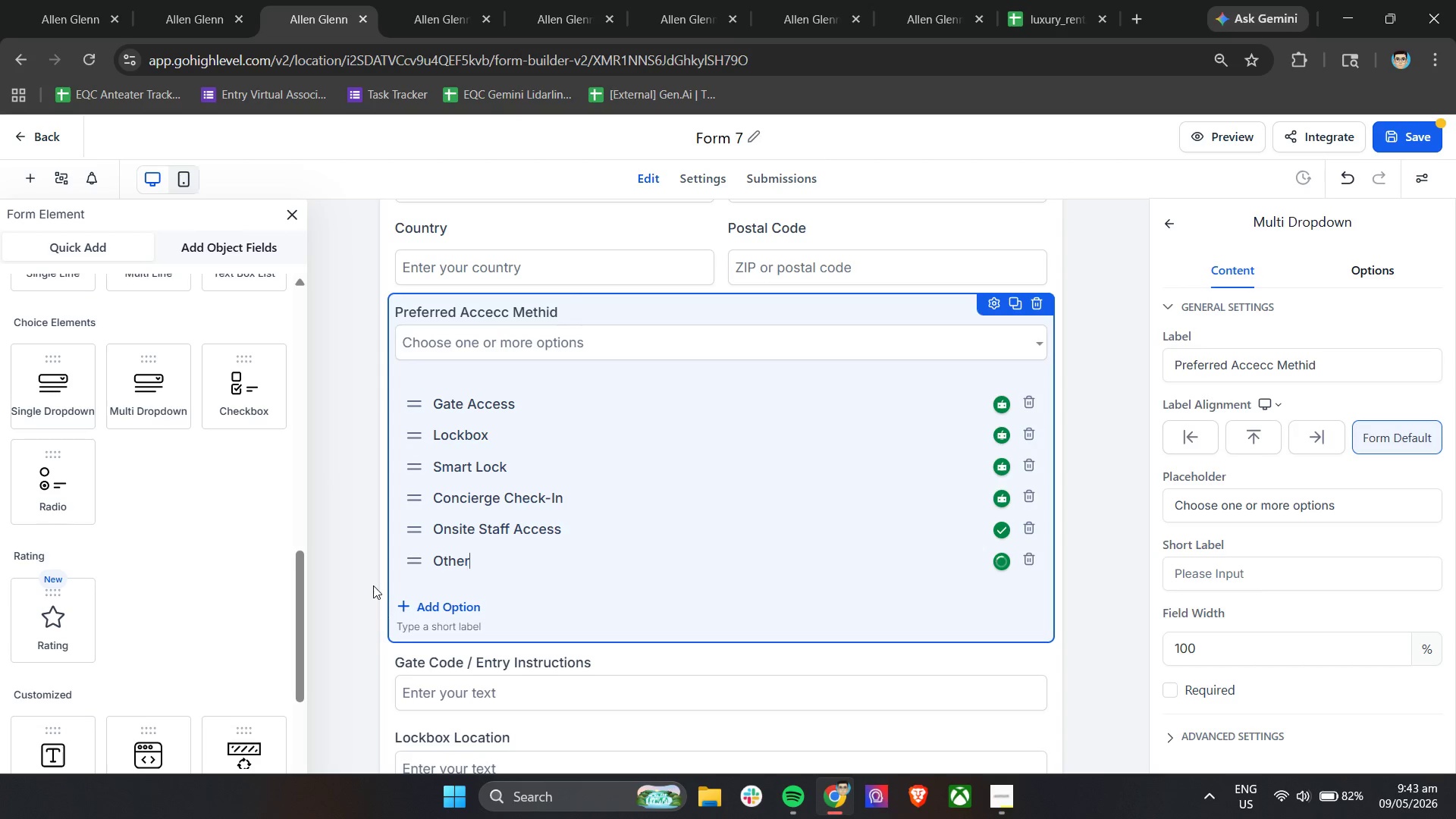 
left_click([356, 557])
 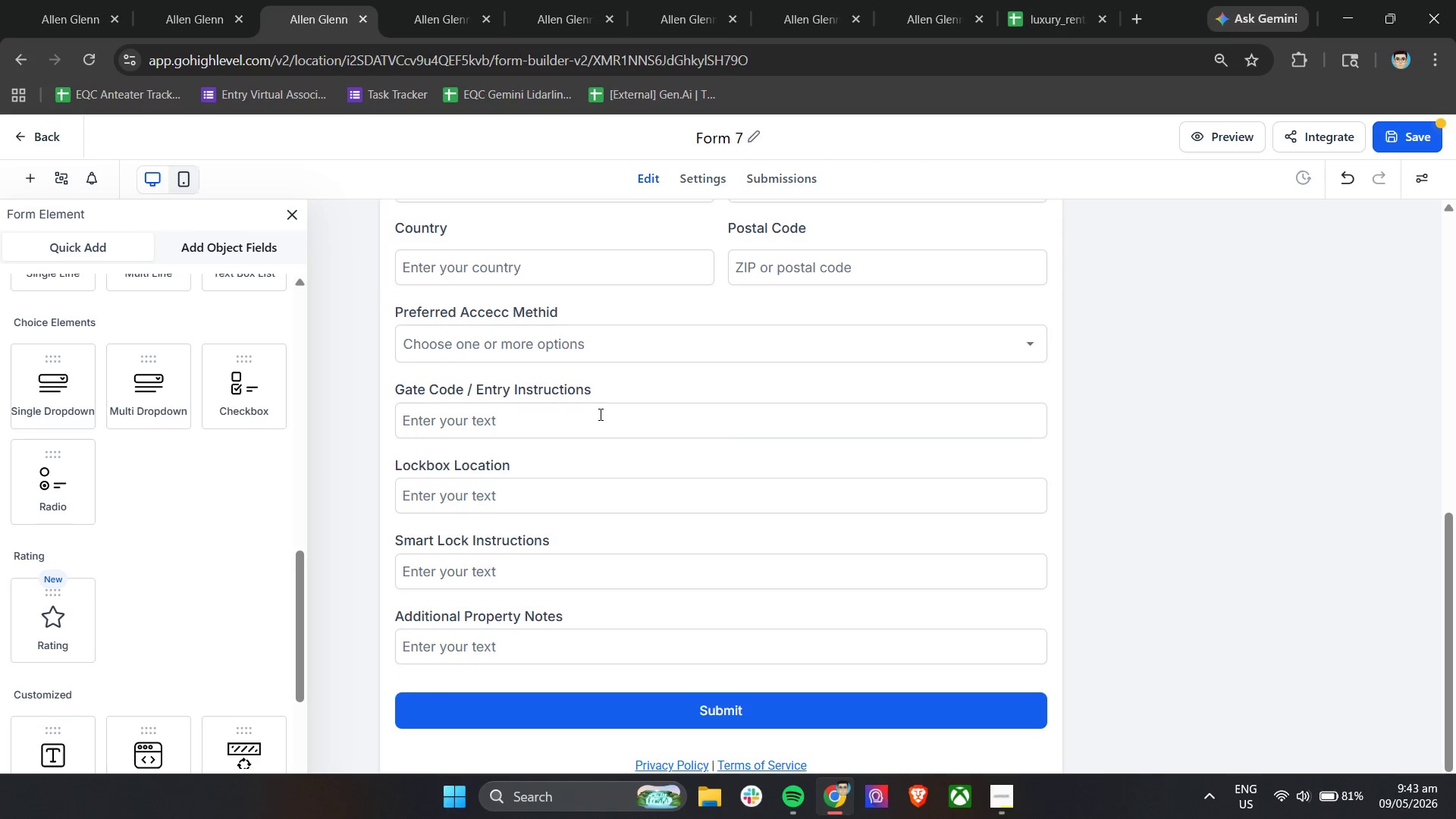 
left_click([611, 341])
 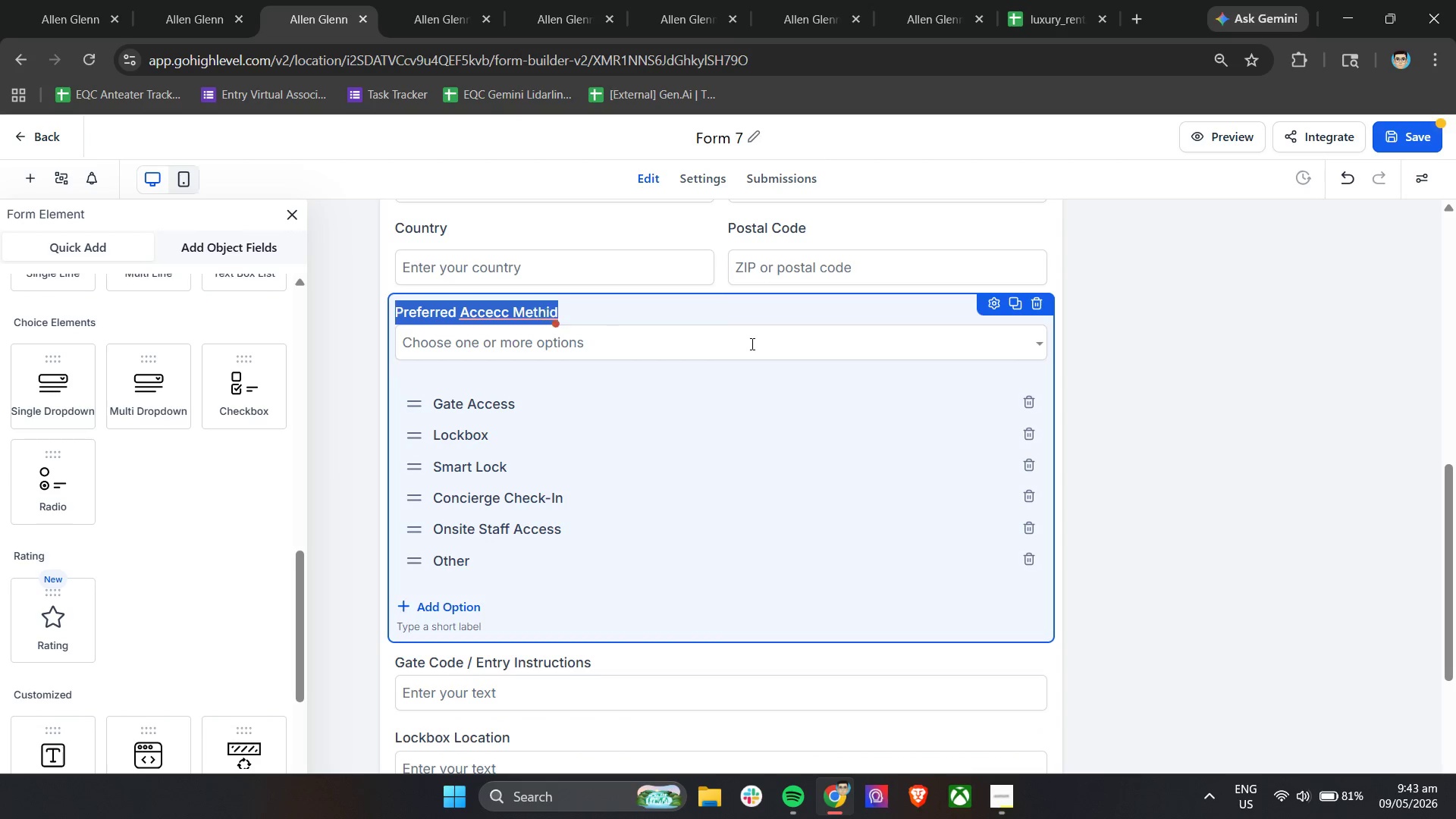 
left_click([1134, 356])
 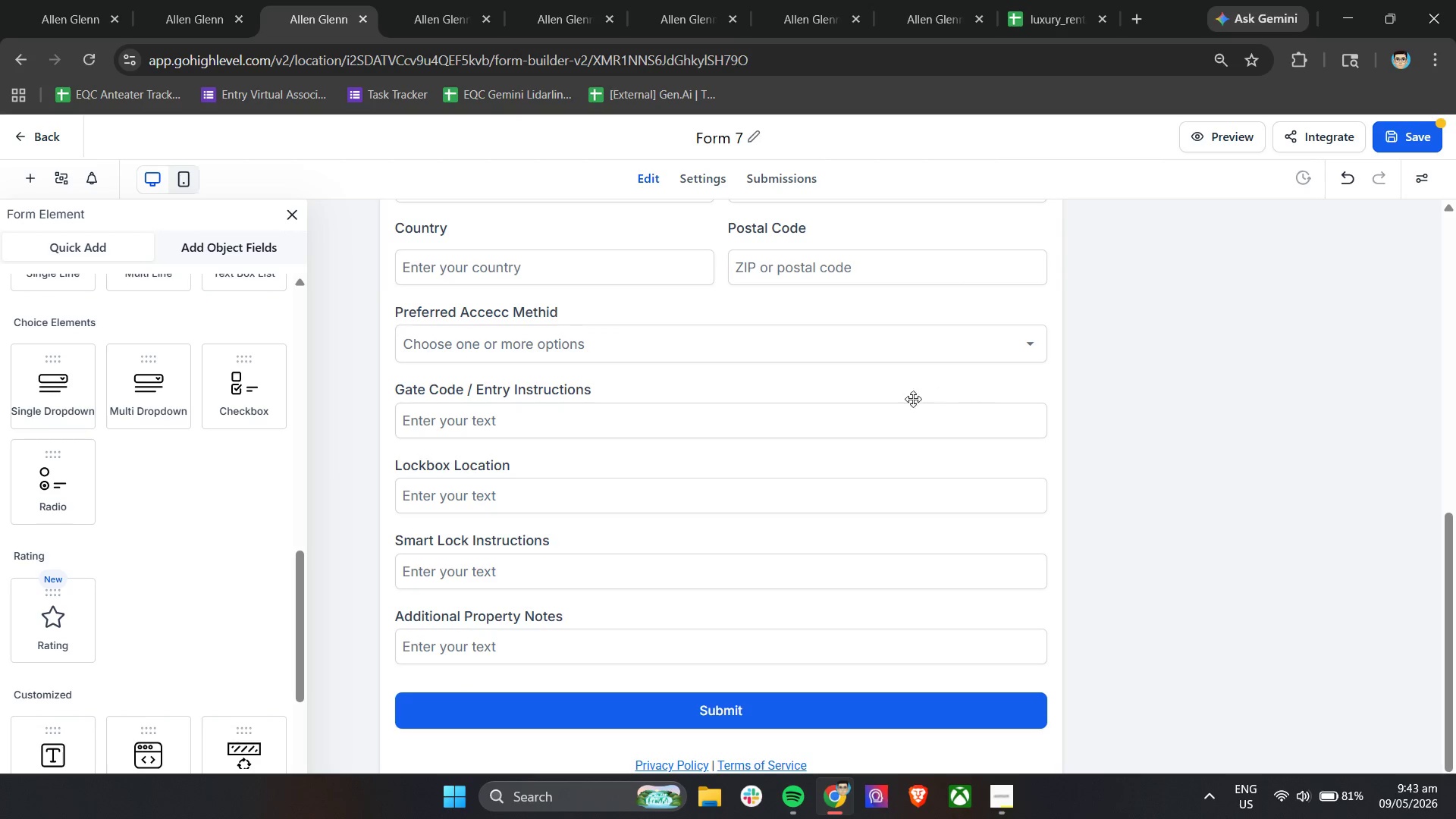 
left_click([866, 410])
 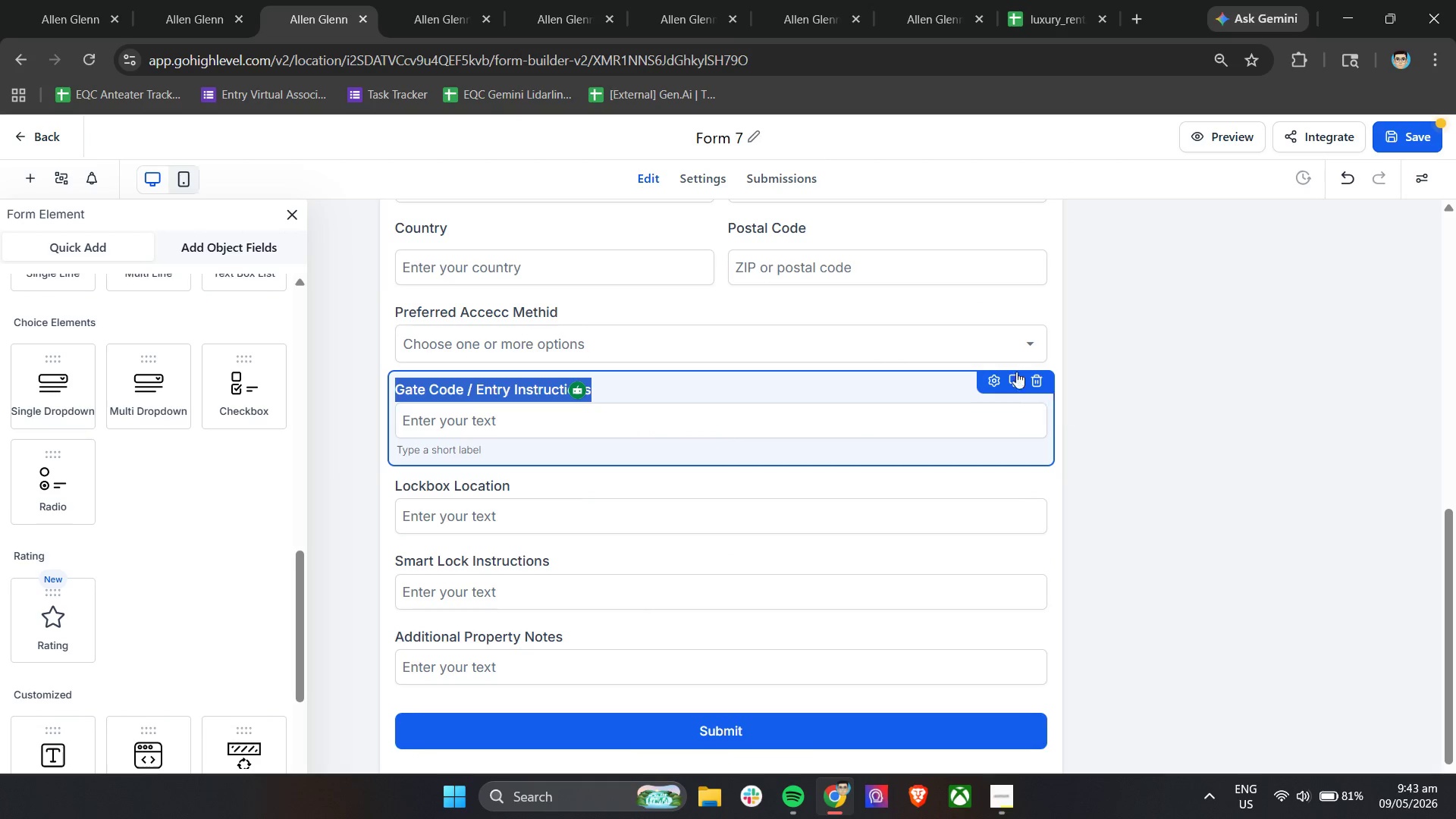 
left_click([993, 376])
 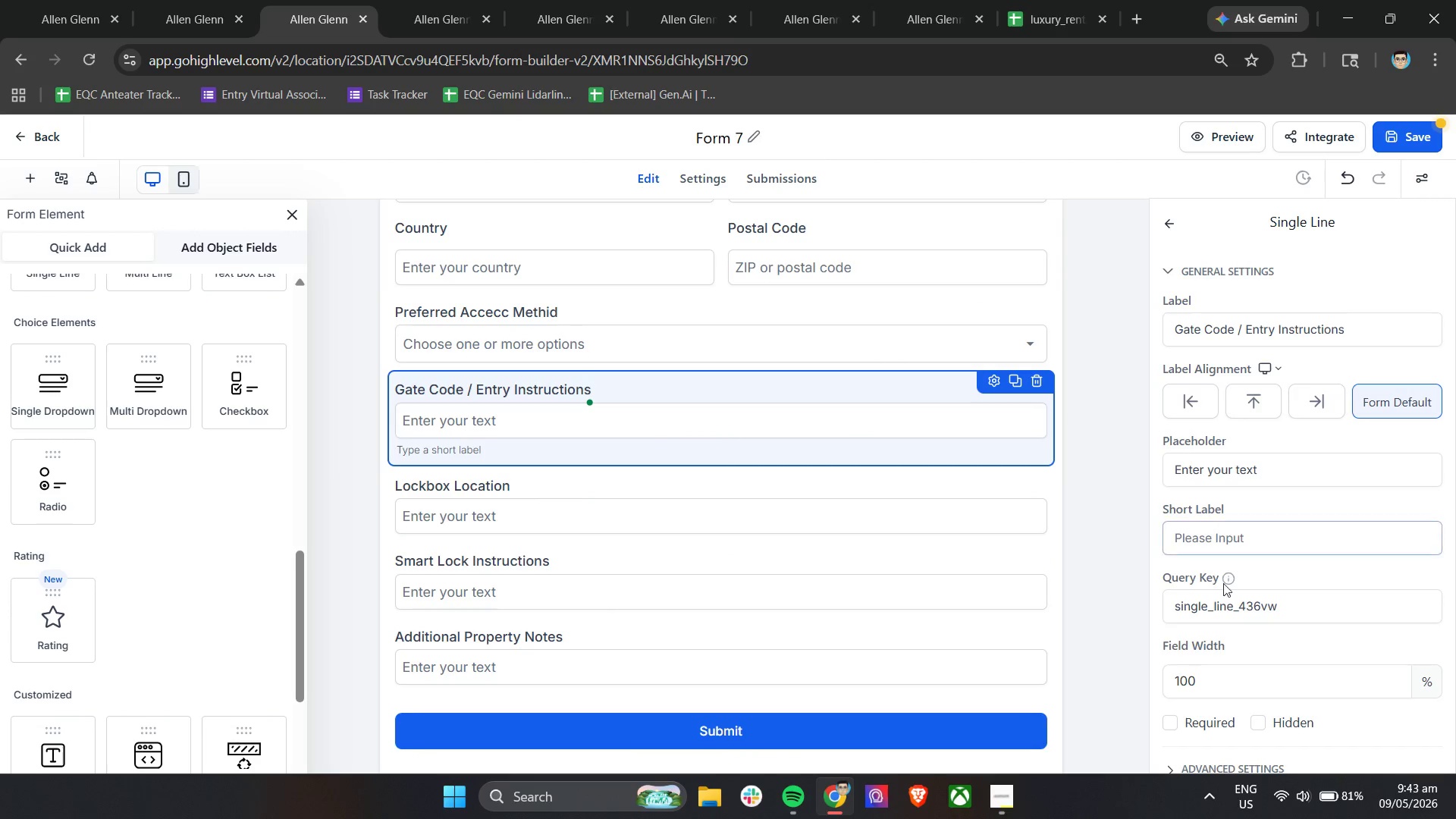 
scroll: coordinate [1232, 591], scroll_direction: down, amount: 3.0
 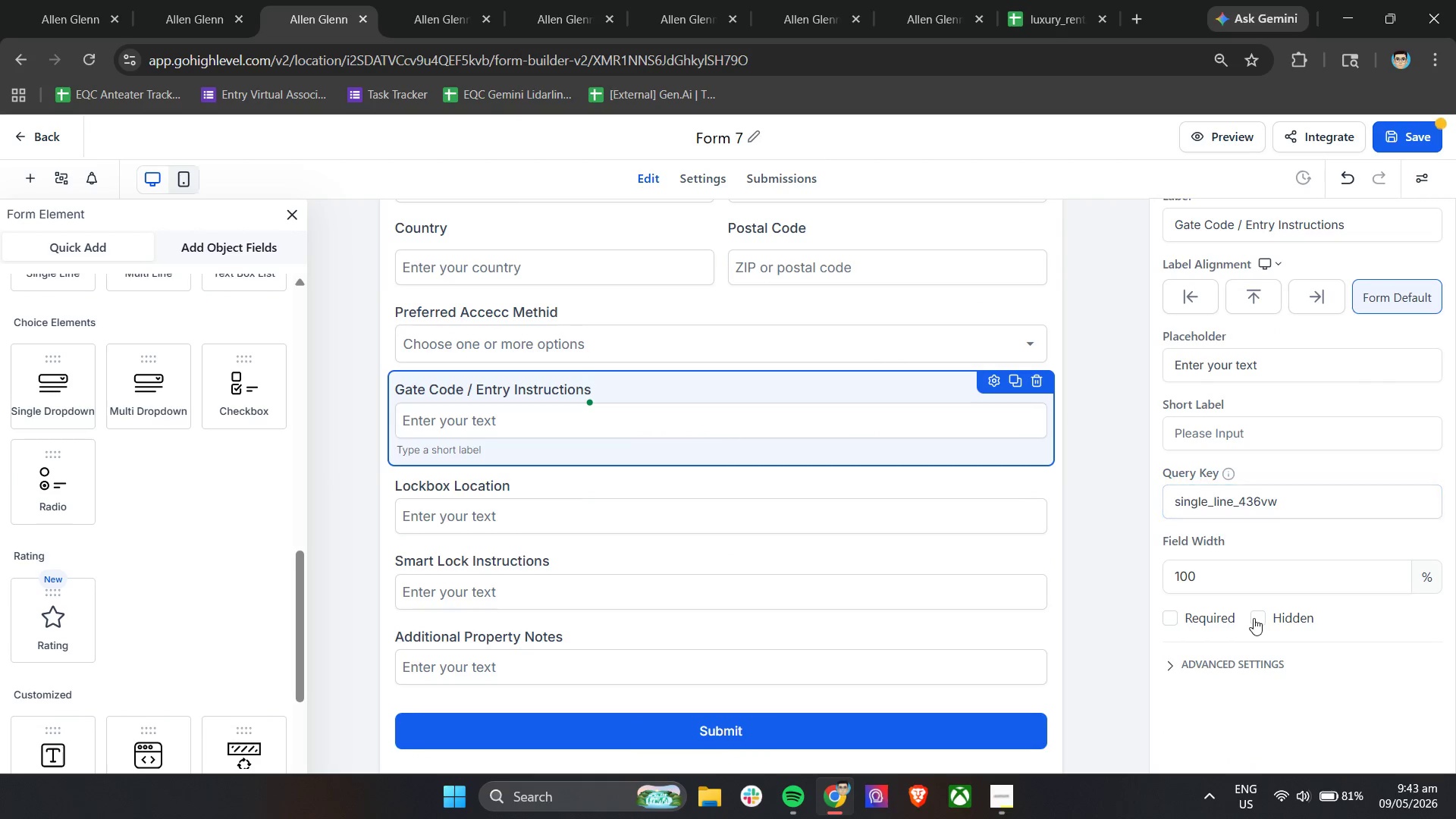 
left_click([1259, 615])
 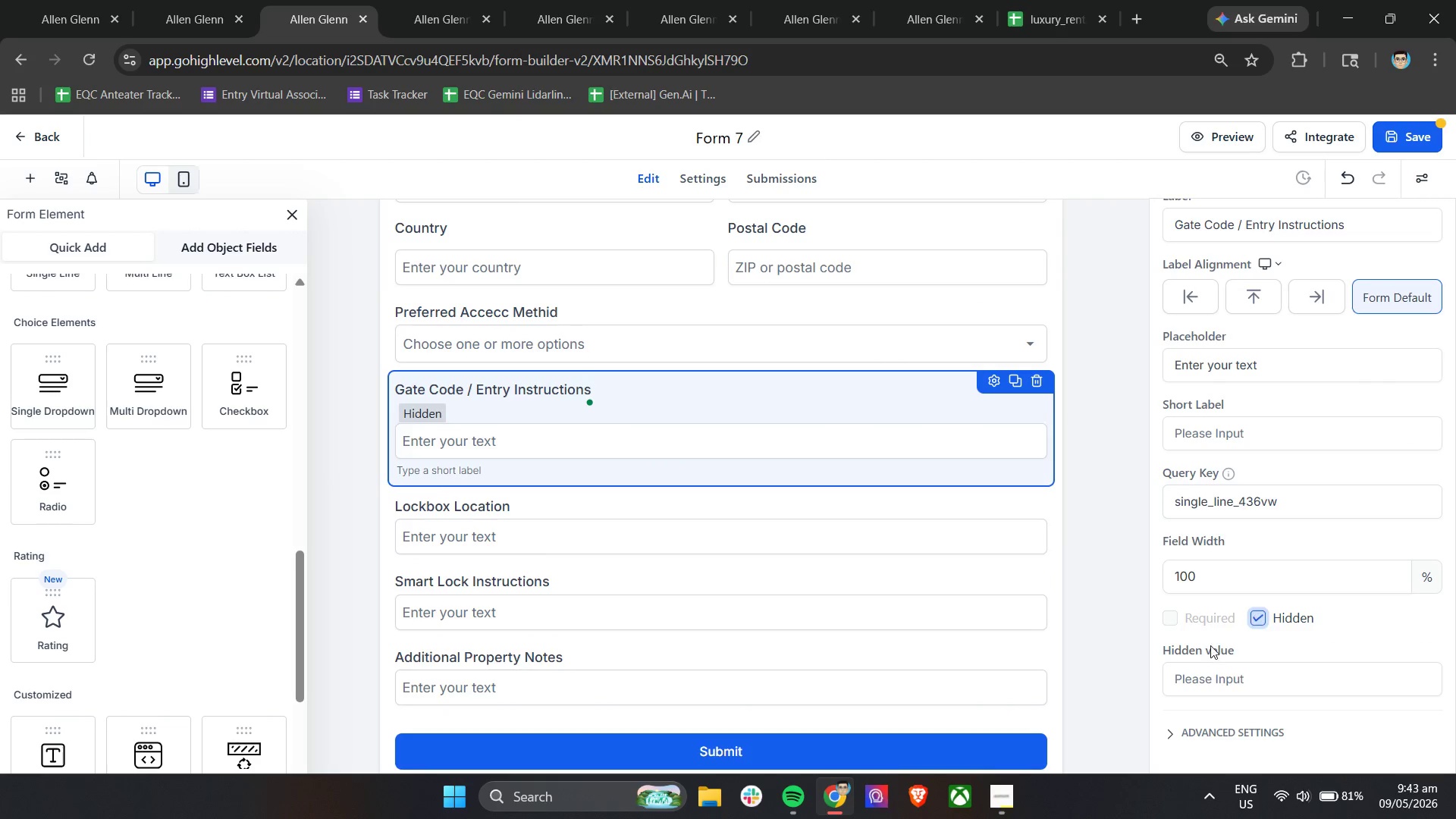 
left_click([1203, 670])
 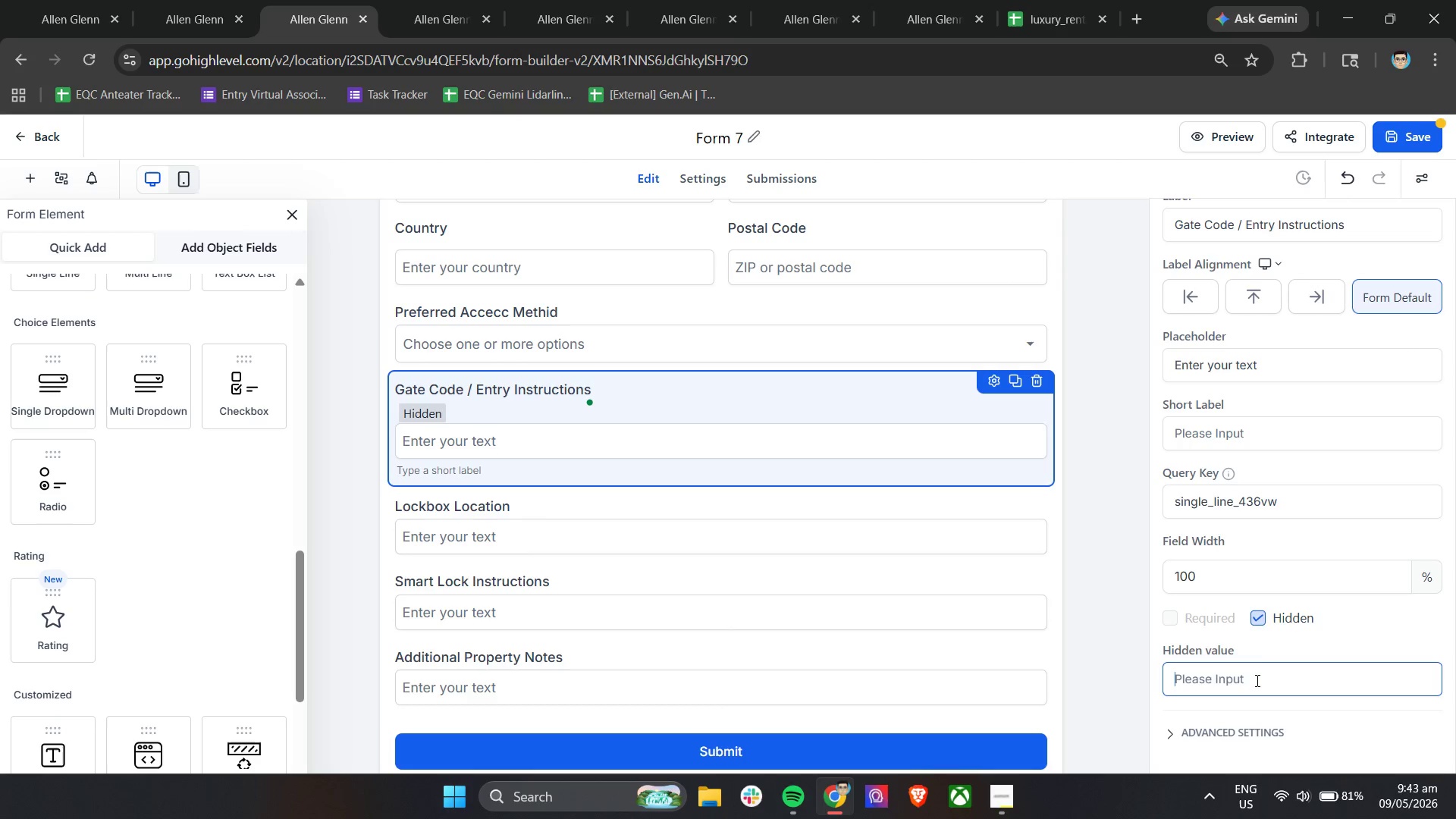 
left_click([1258, 613])
 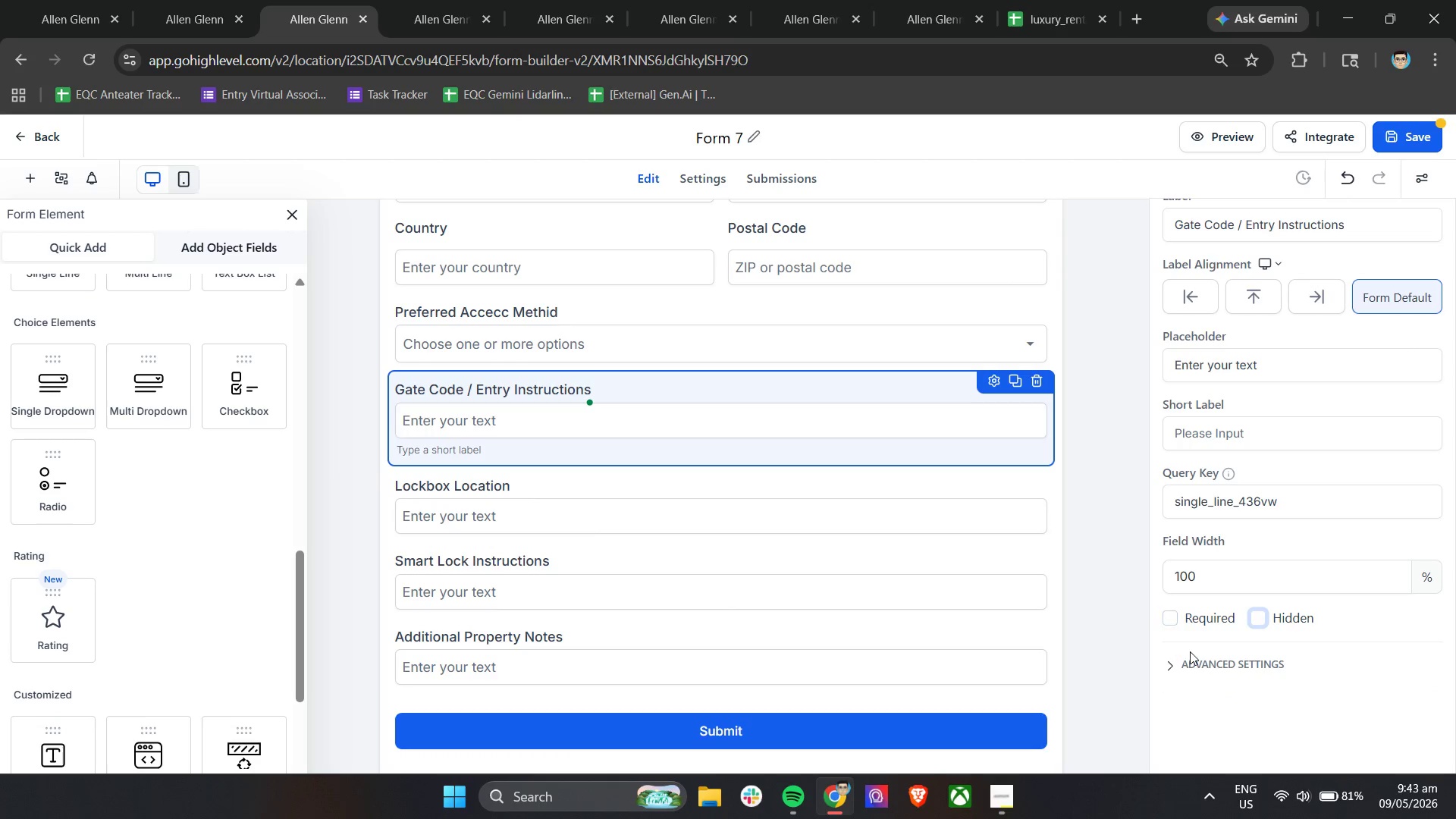 
double_click([1194, 662])
 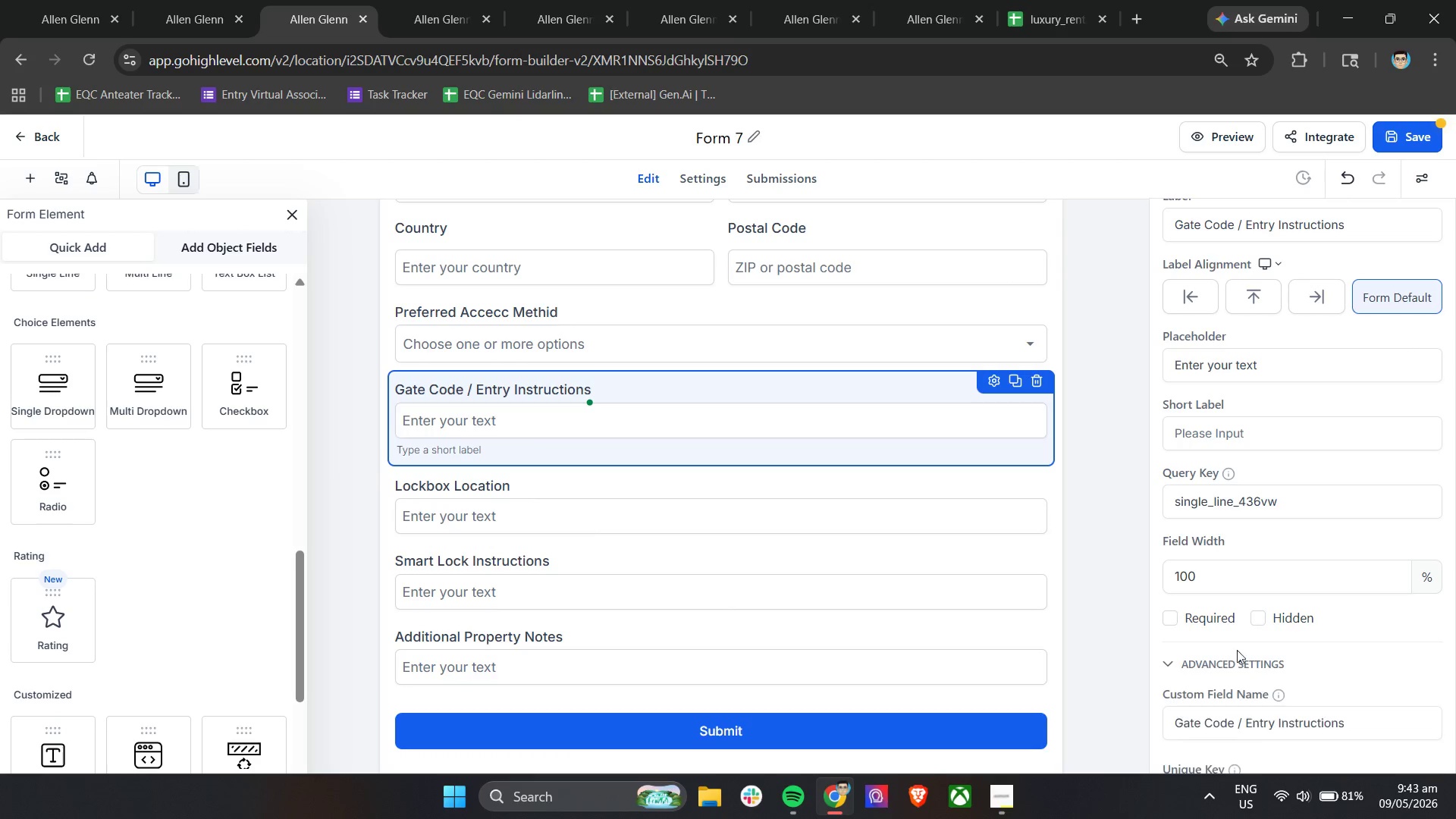 
scroll: coordinate [1247, 645], scroll_direction: down, amount: 4.0
 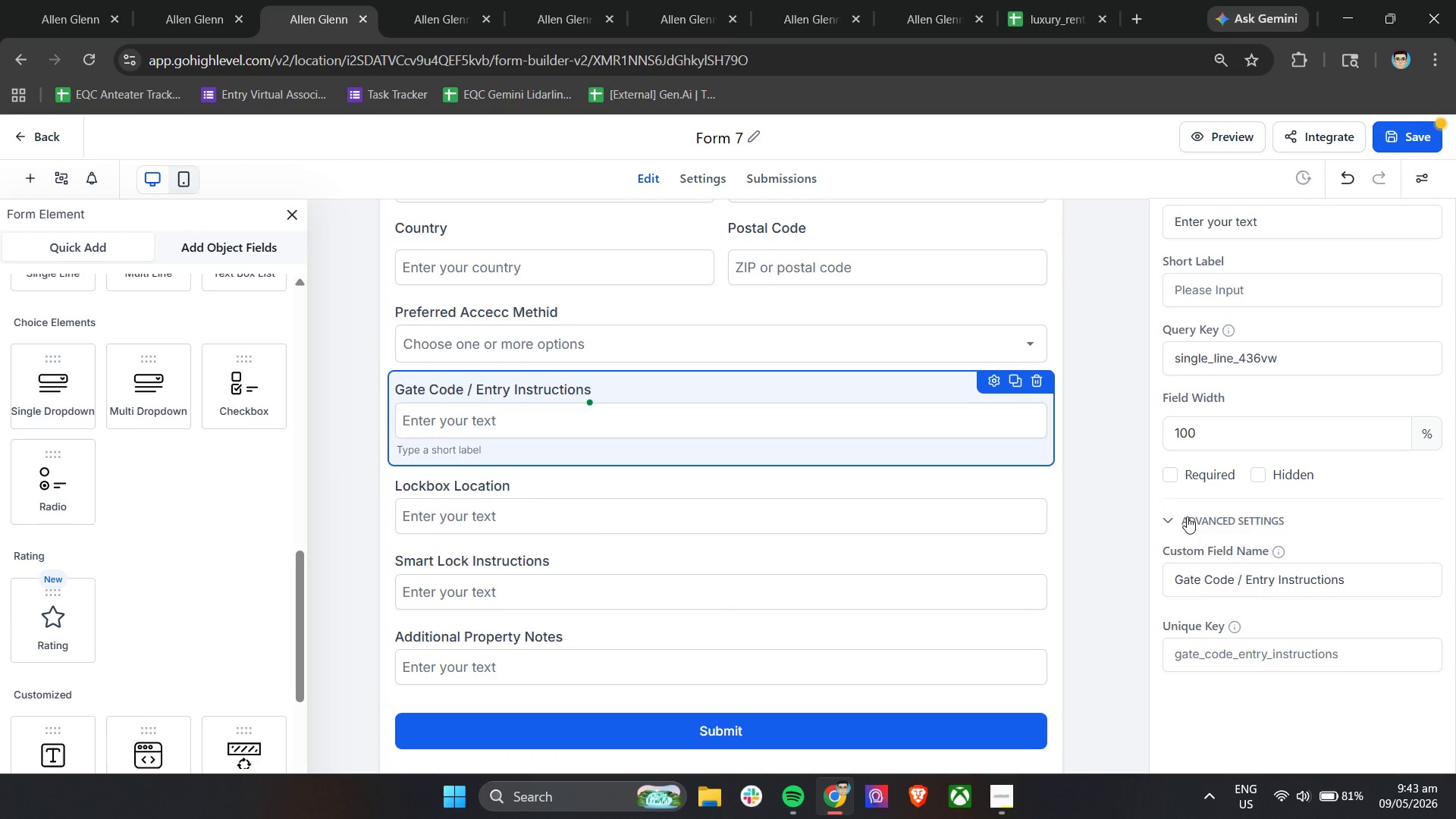 
left_click([1186, 516])
 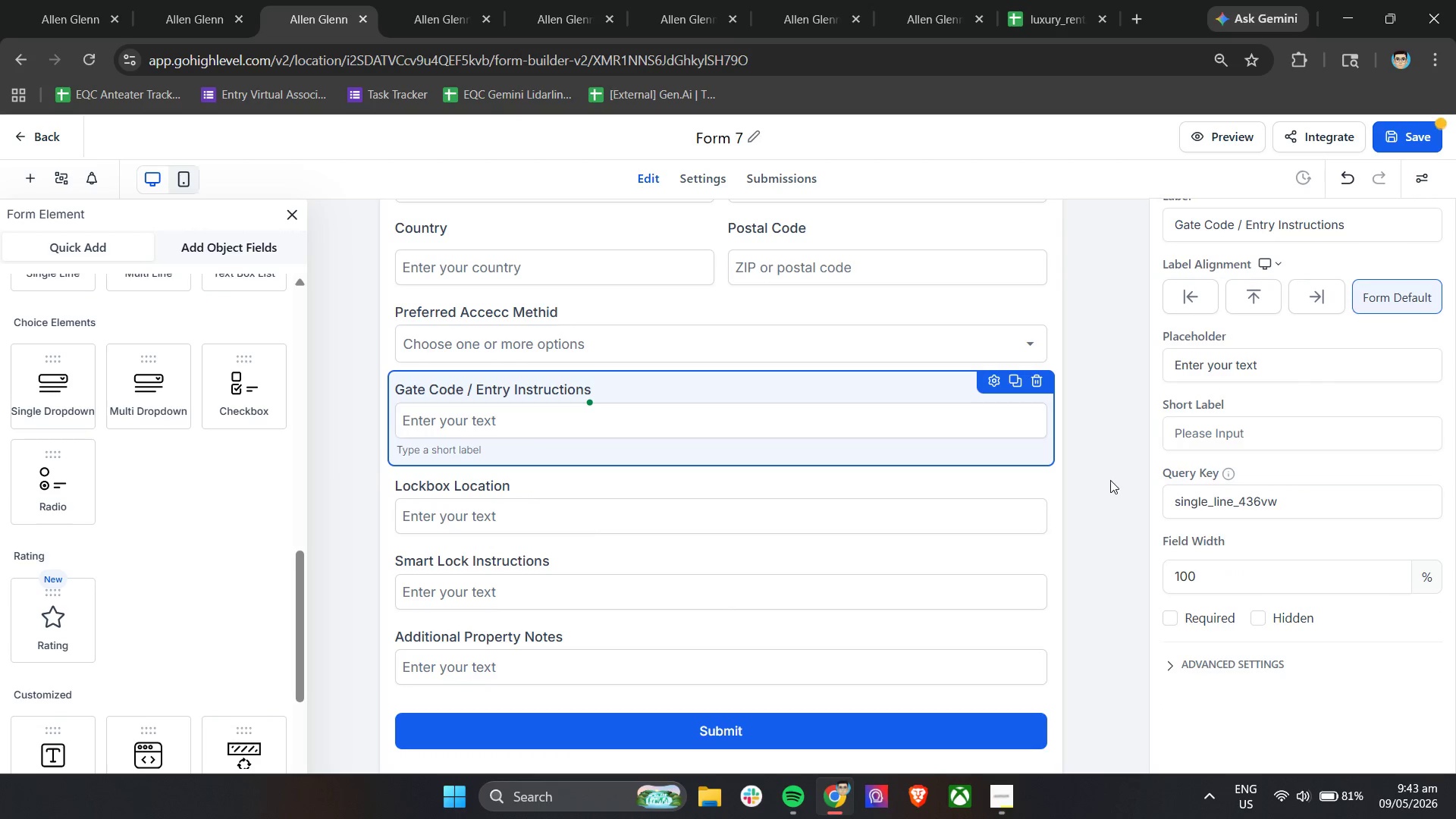 
left_click([1102, 457])
 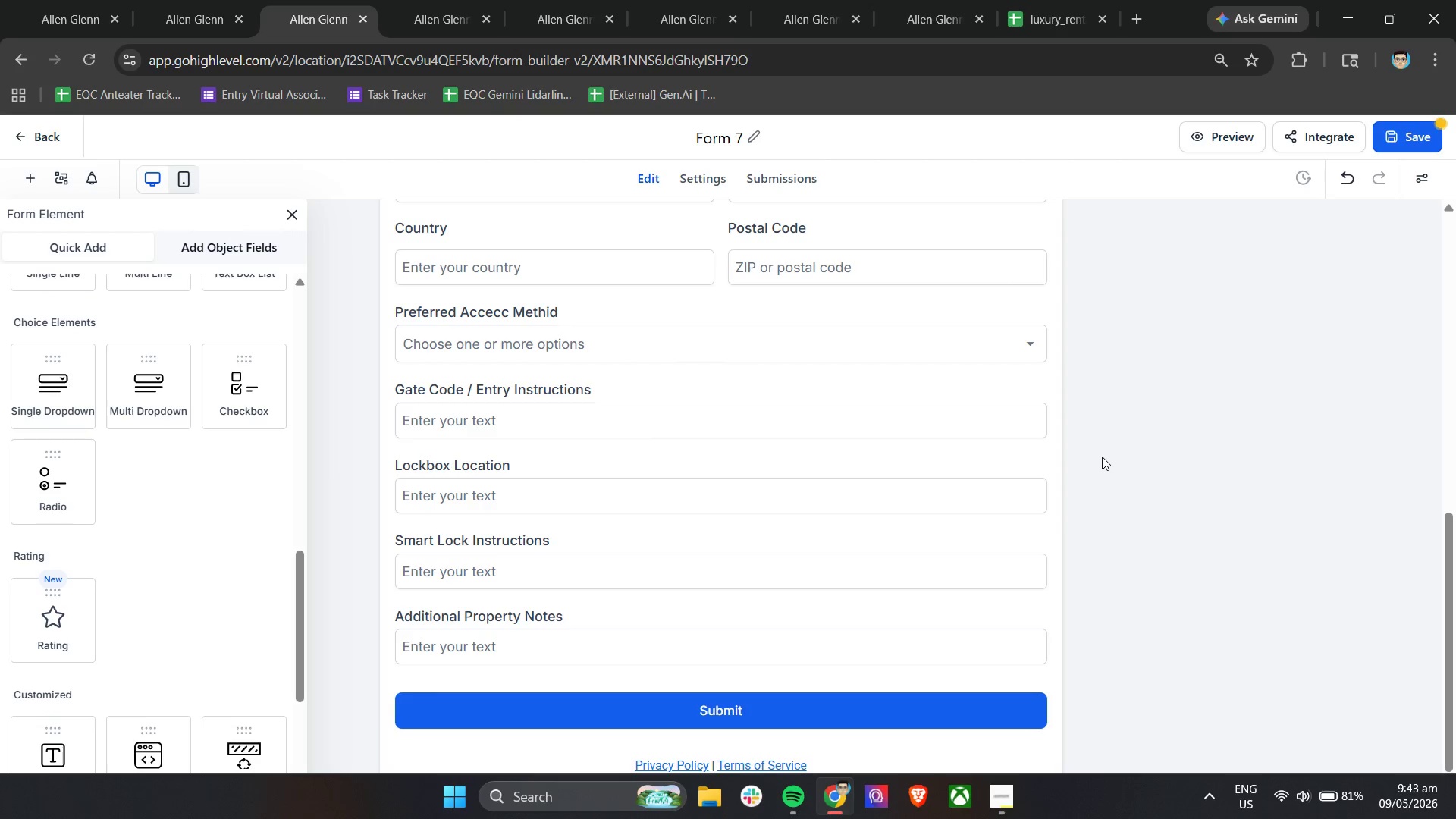 
wait(15.84)
 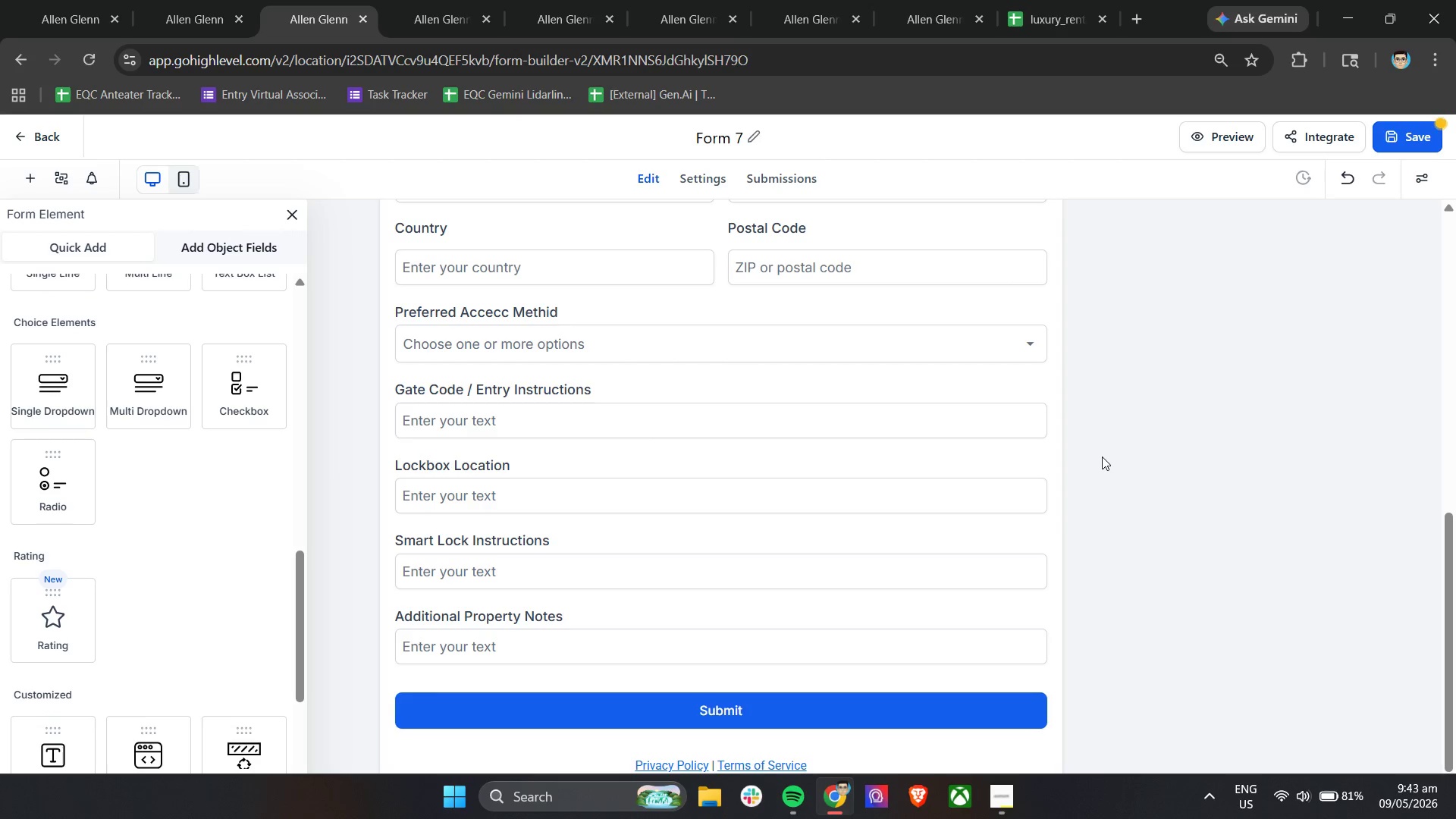 
left_click([705, 381])
 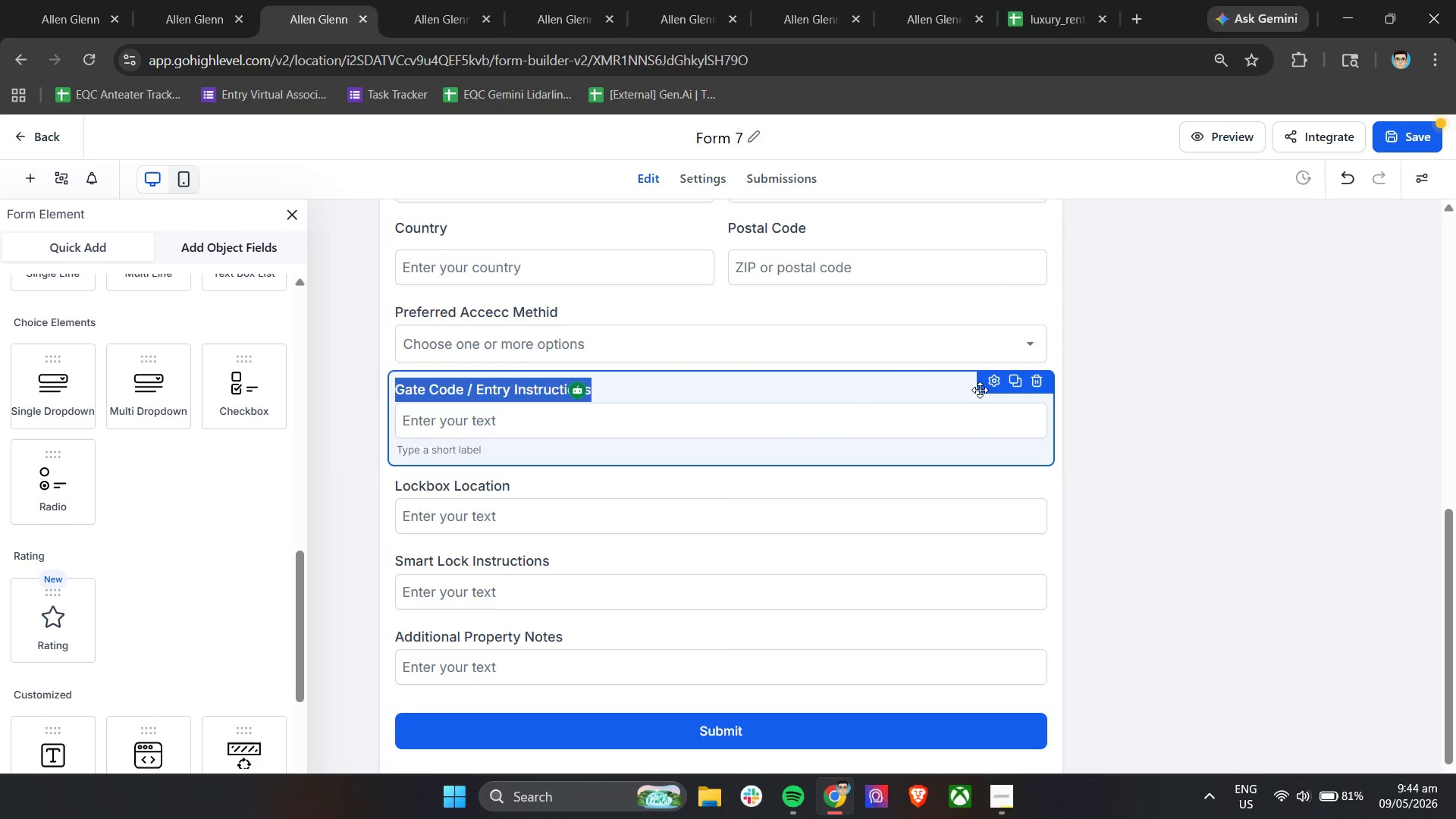 
double_click([992, 389])
 